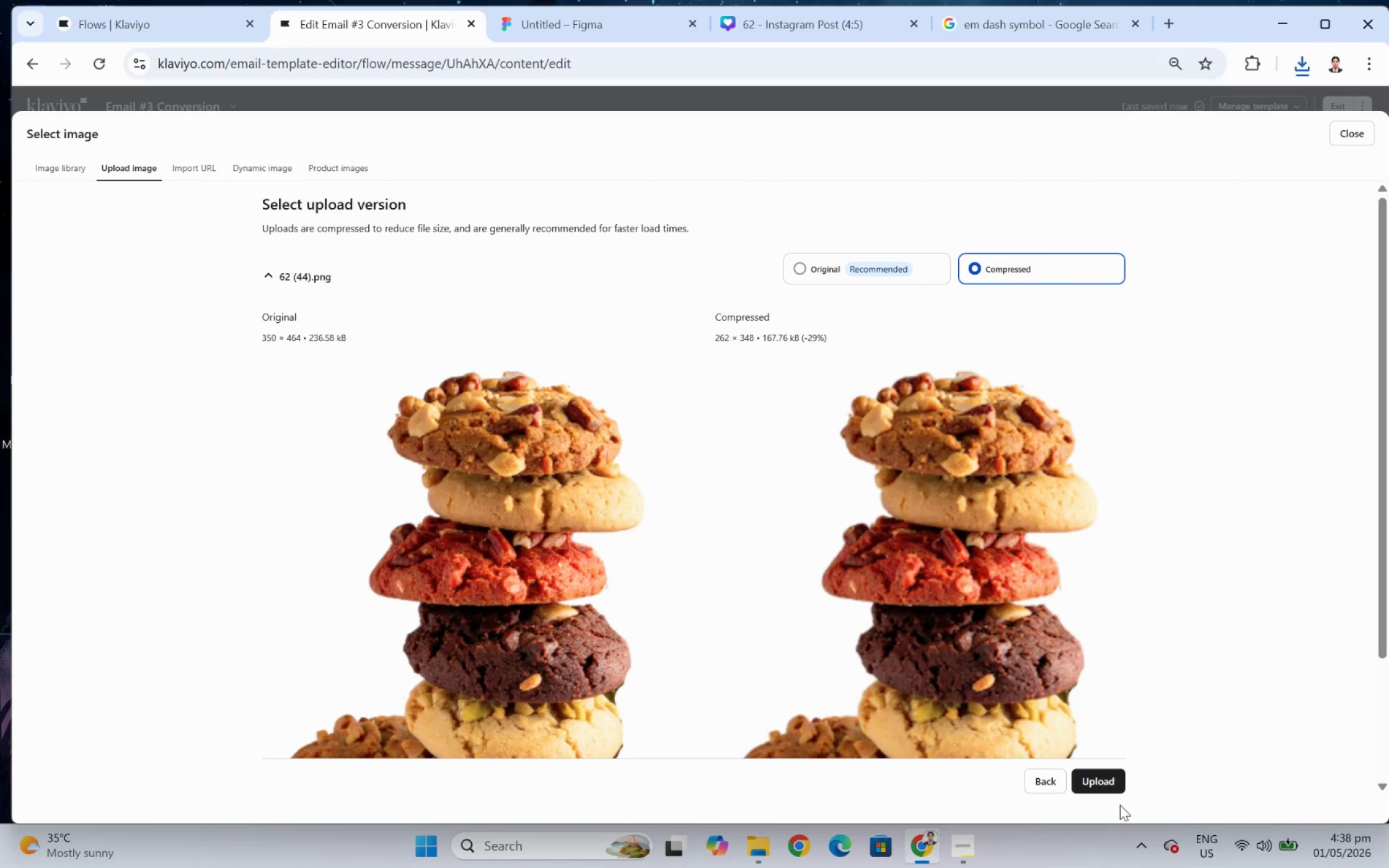 
left_click([1108, 778])
 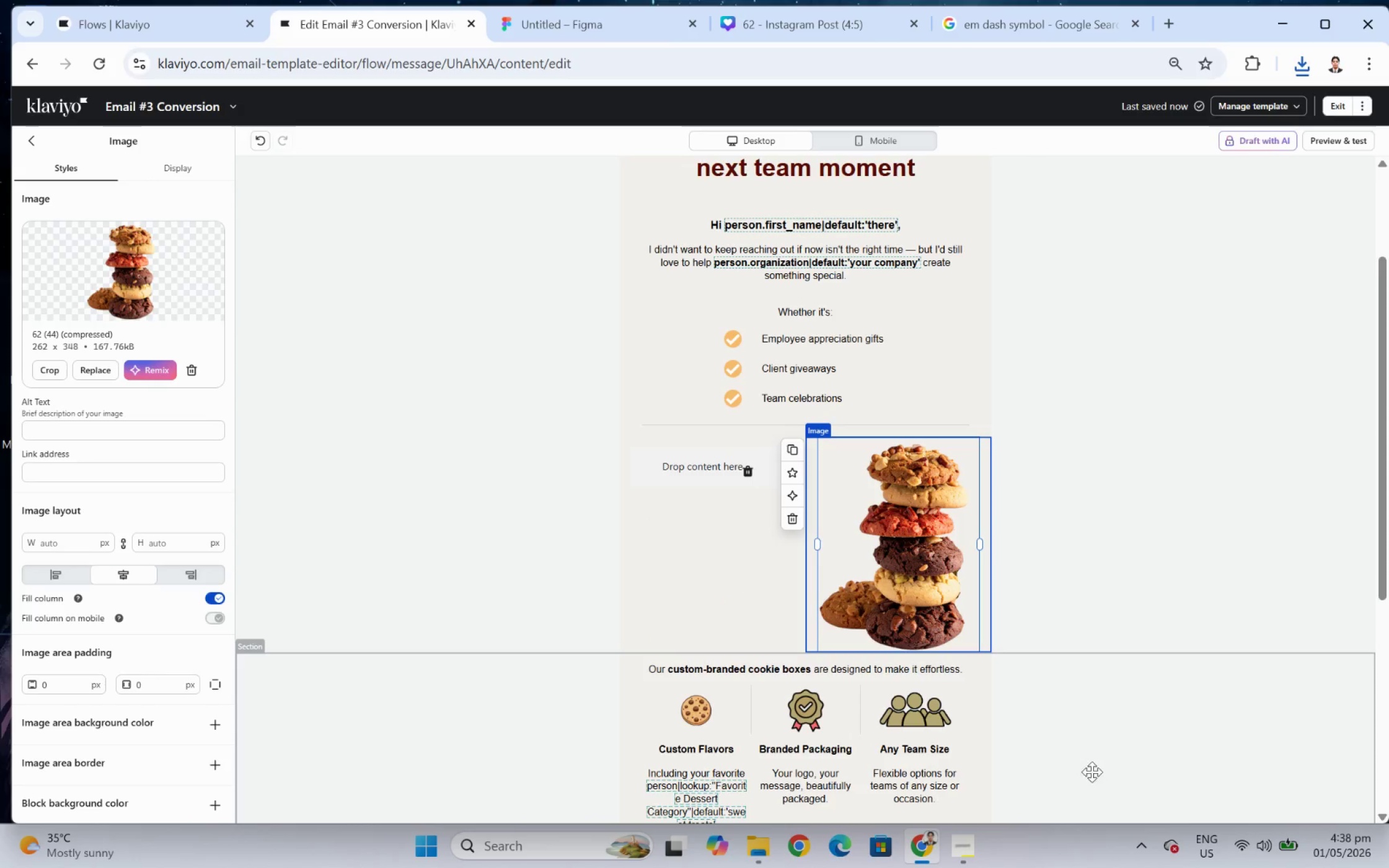 
wait(6.22)
 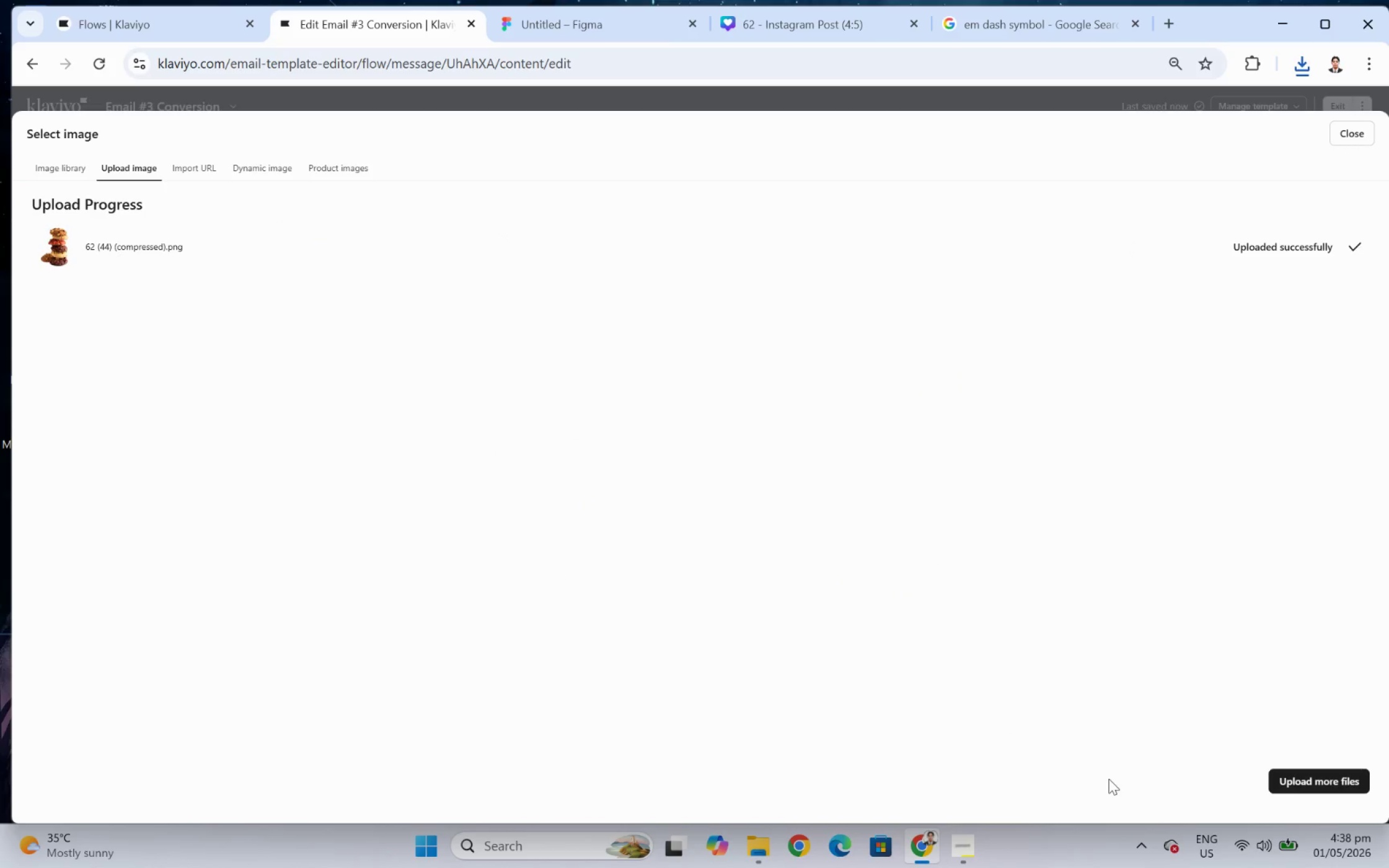 
left_click([1153, 740])
 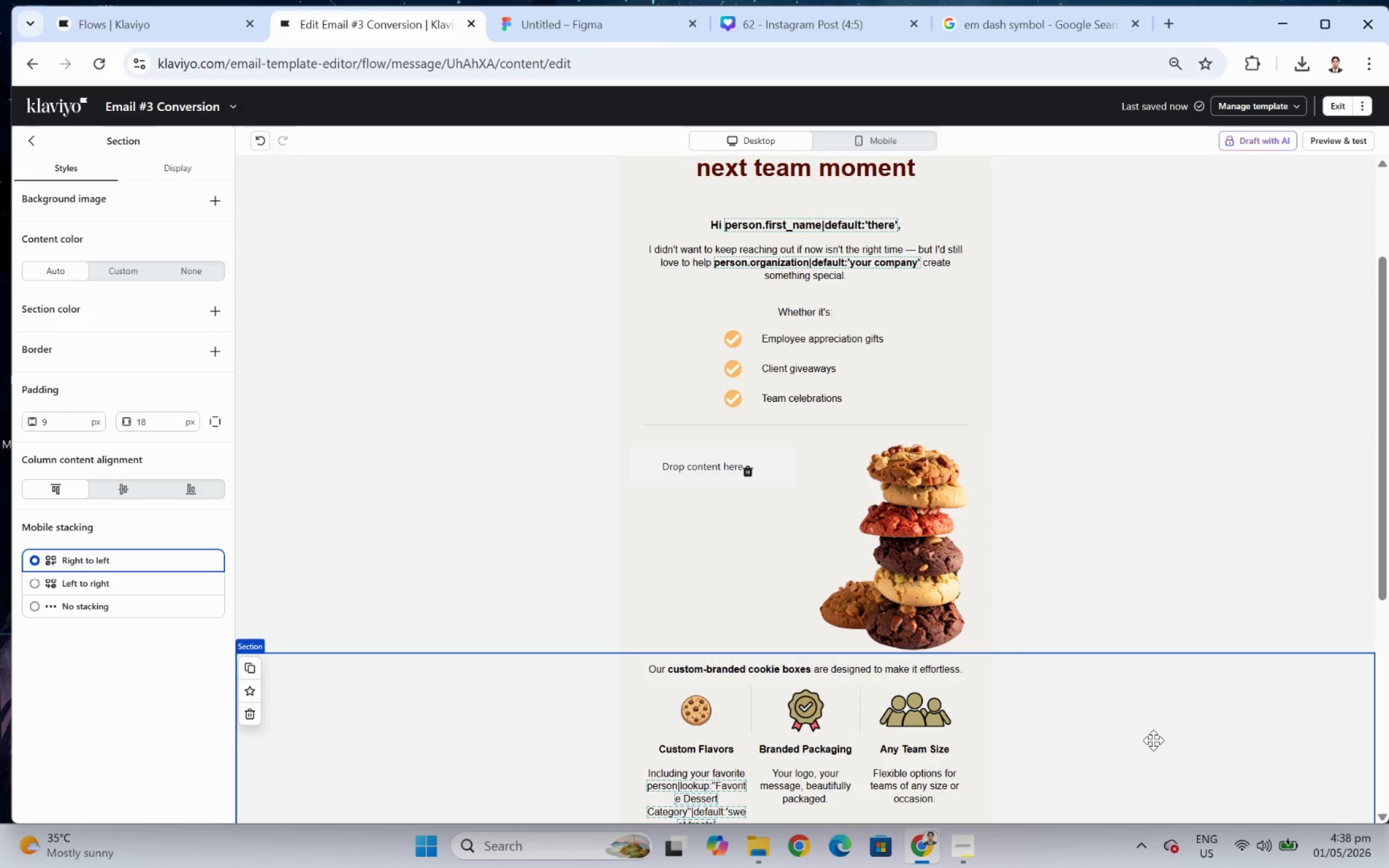 
wait(6.17)
 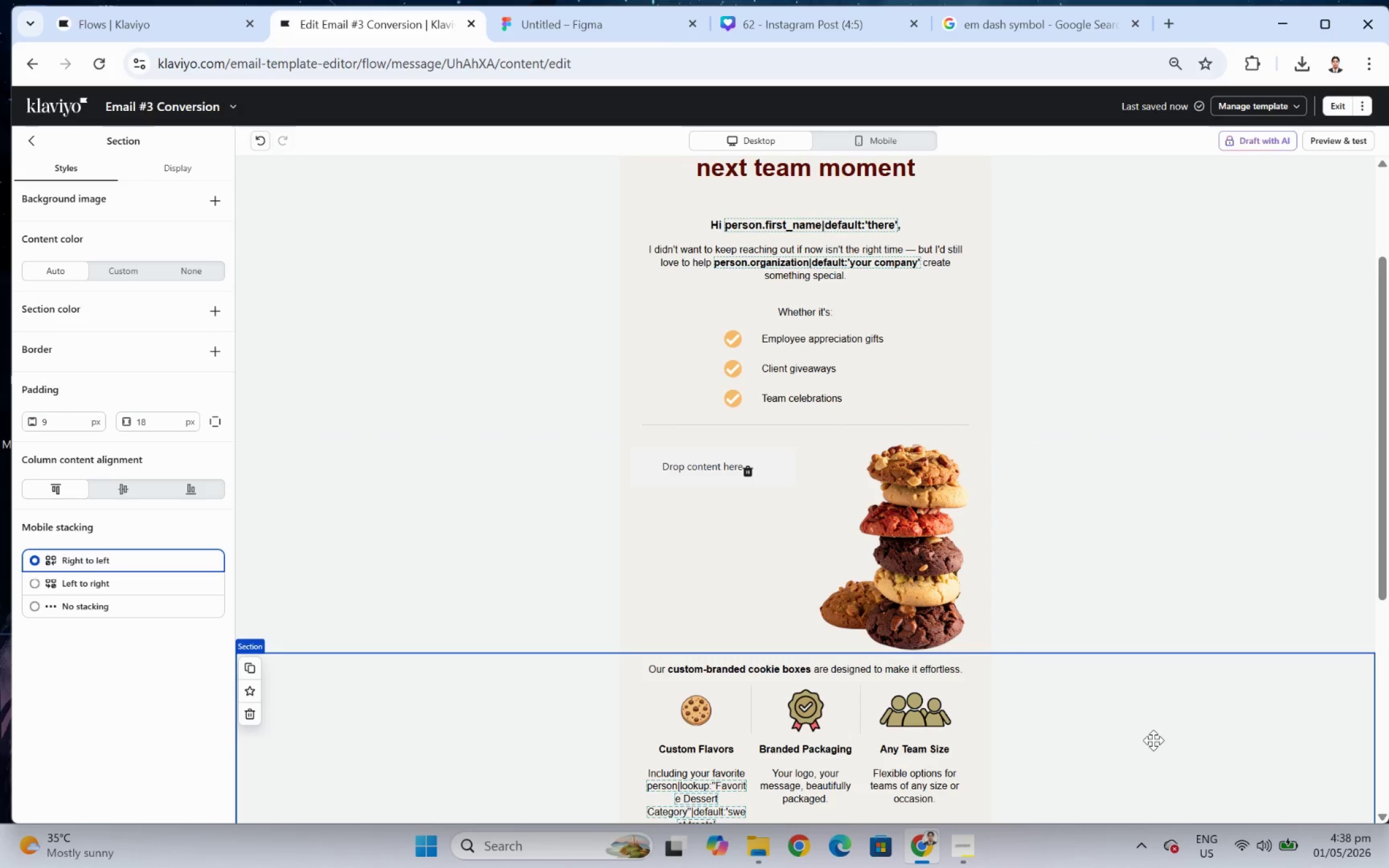 
left_click([932, 592])
 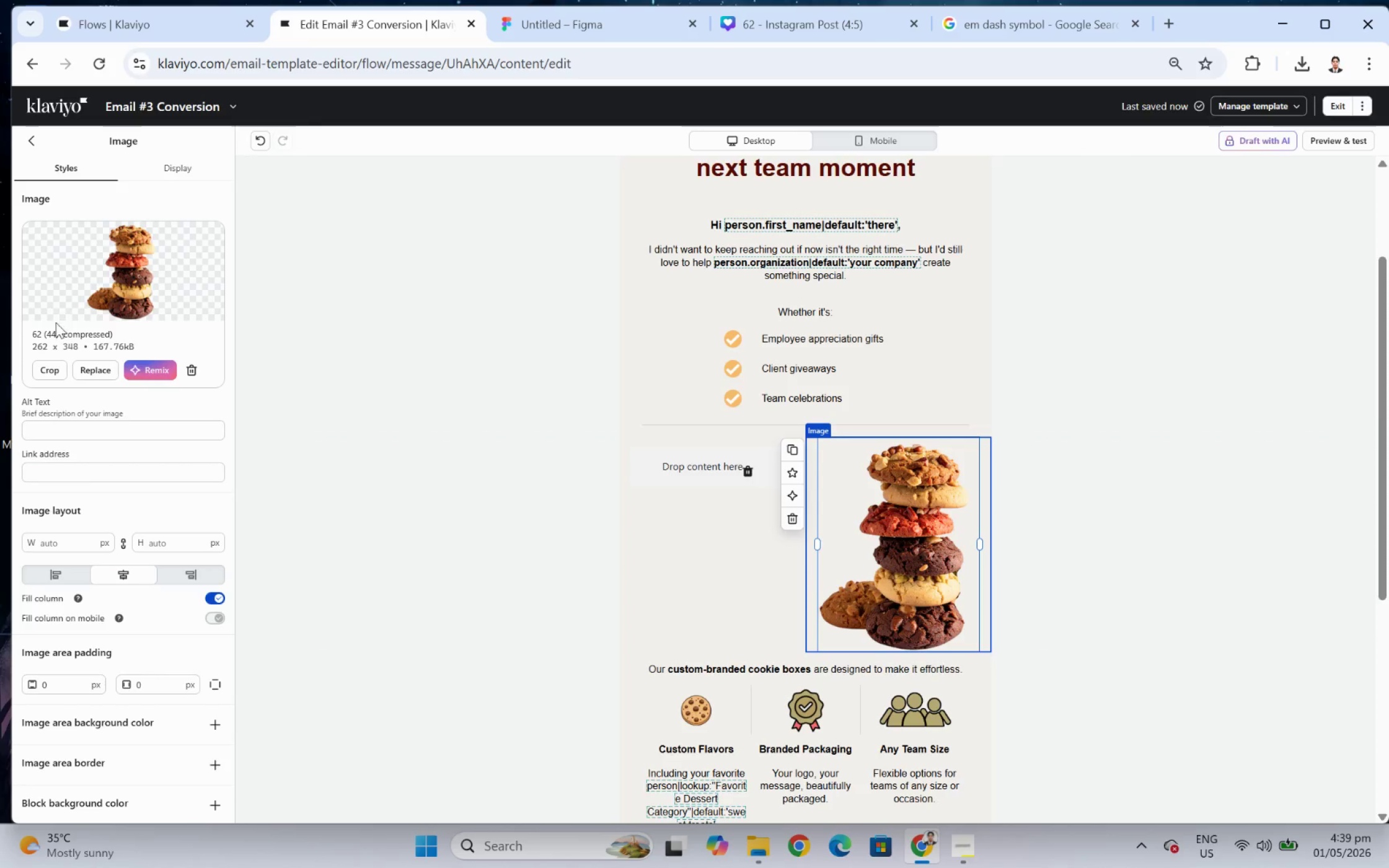 
left_click([48, 369])
 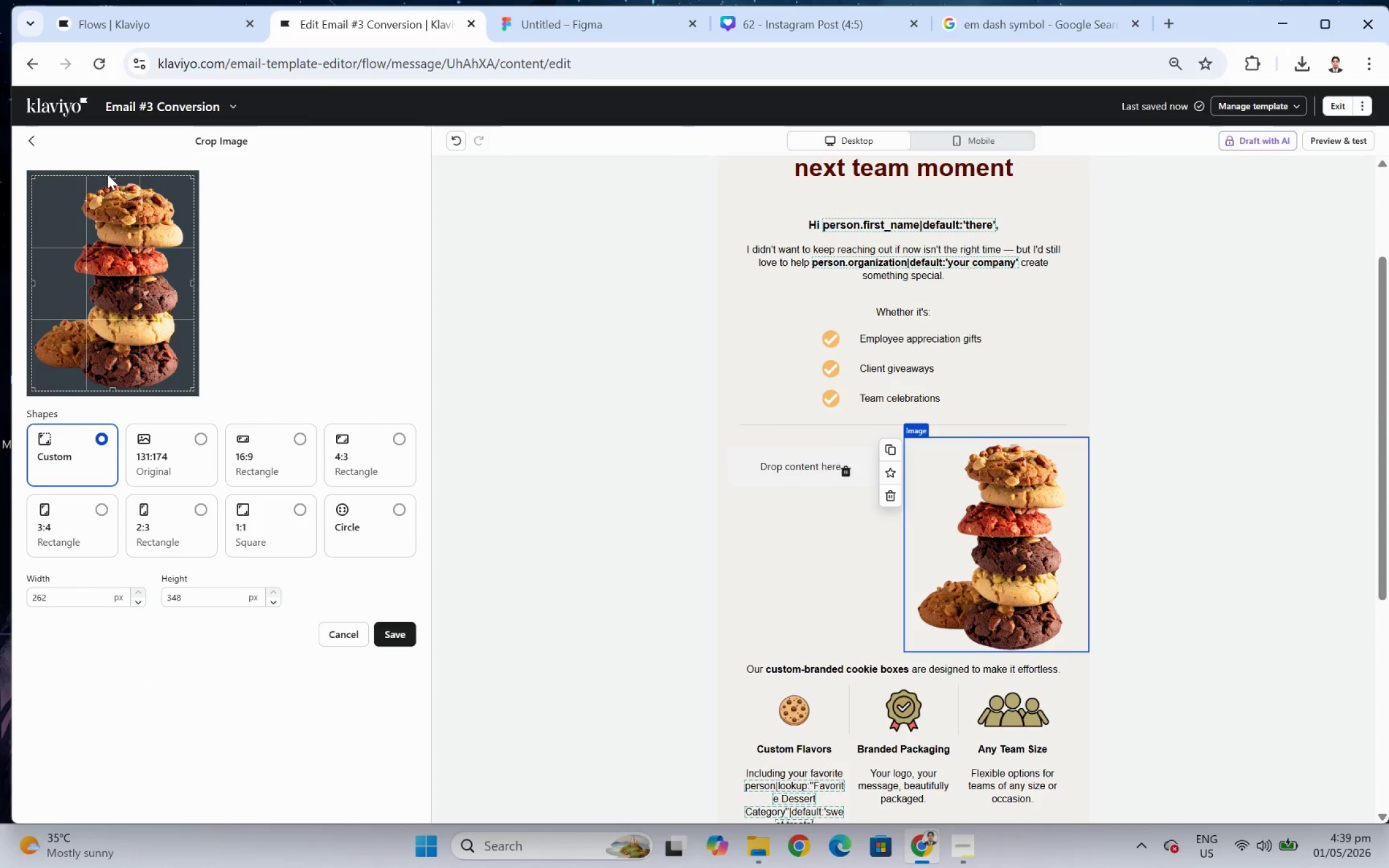 
left_click_drag(start_coordinate=[110, 175], to_coordinate=[162, 177])
 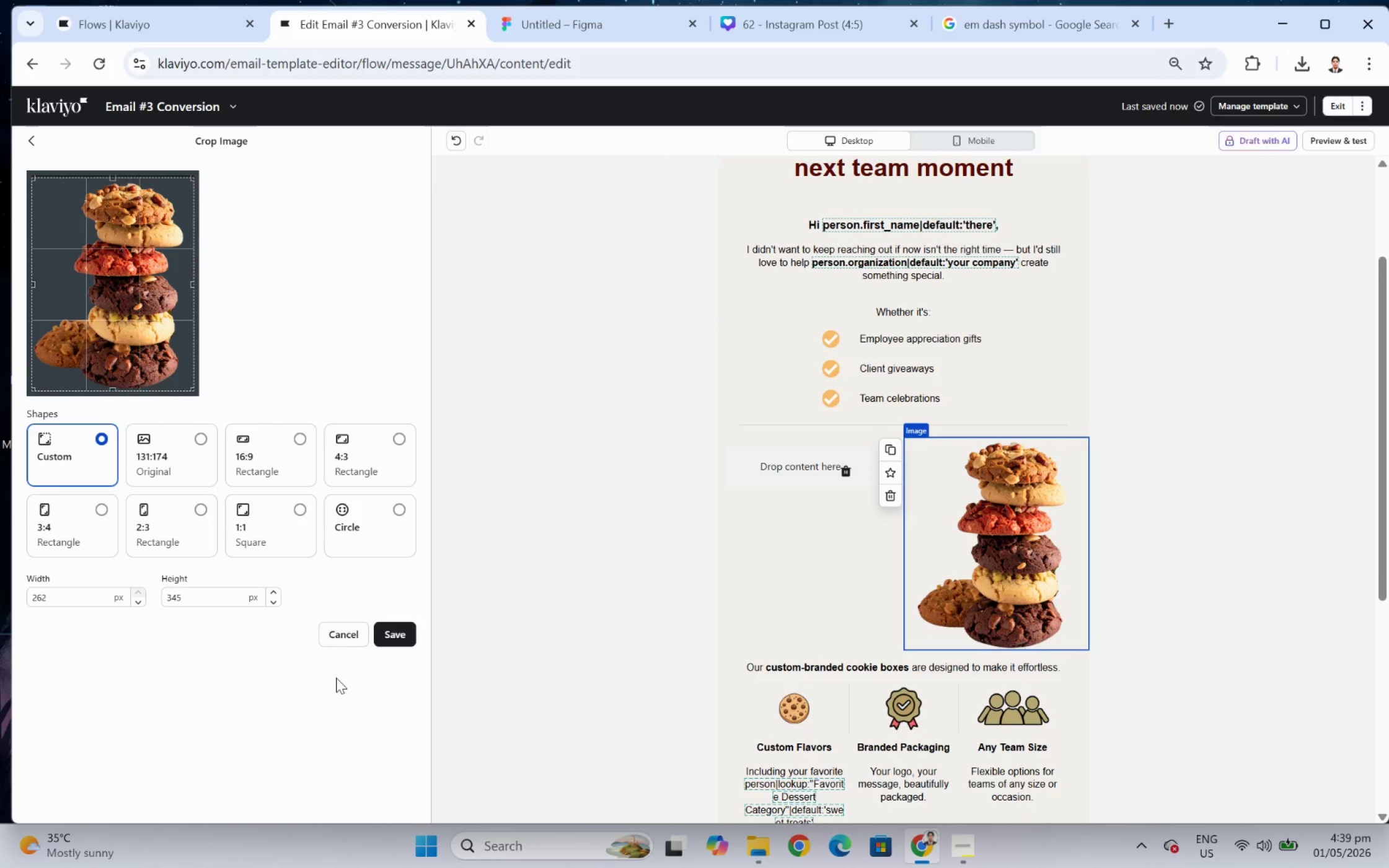 
left_click([350, 642])
 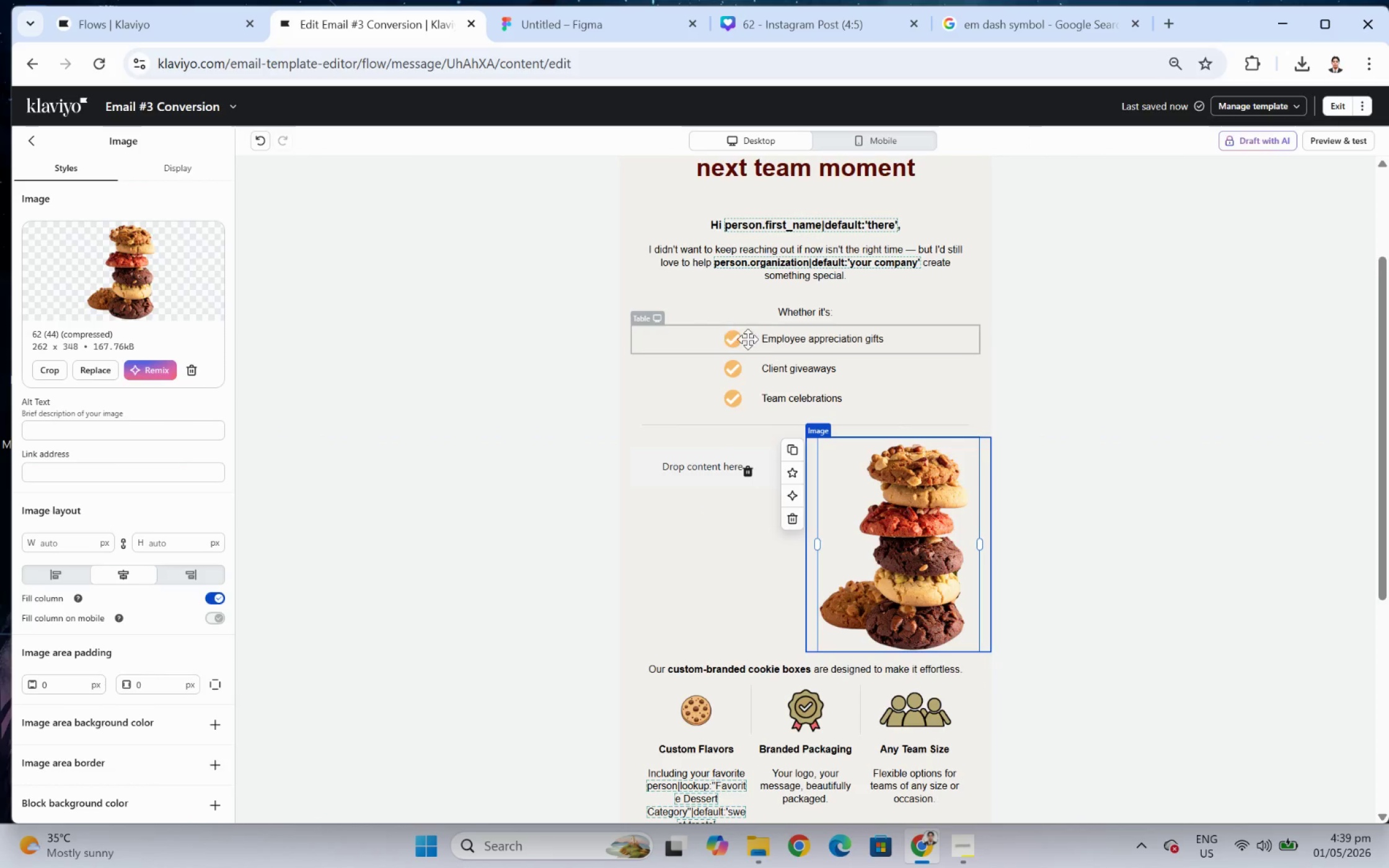 
left_click([768, 340])
 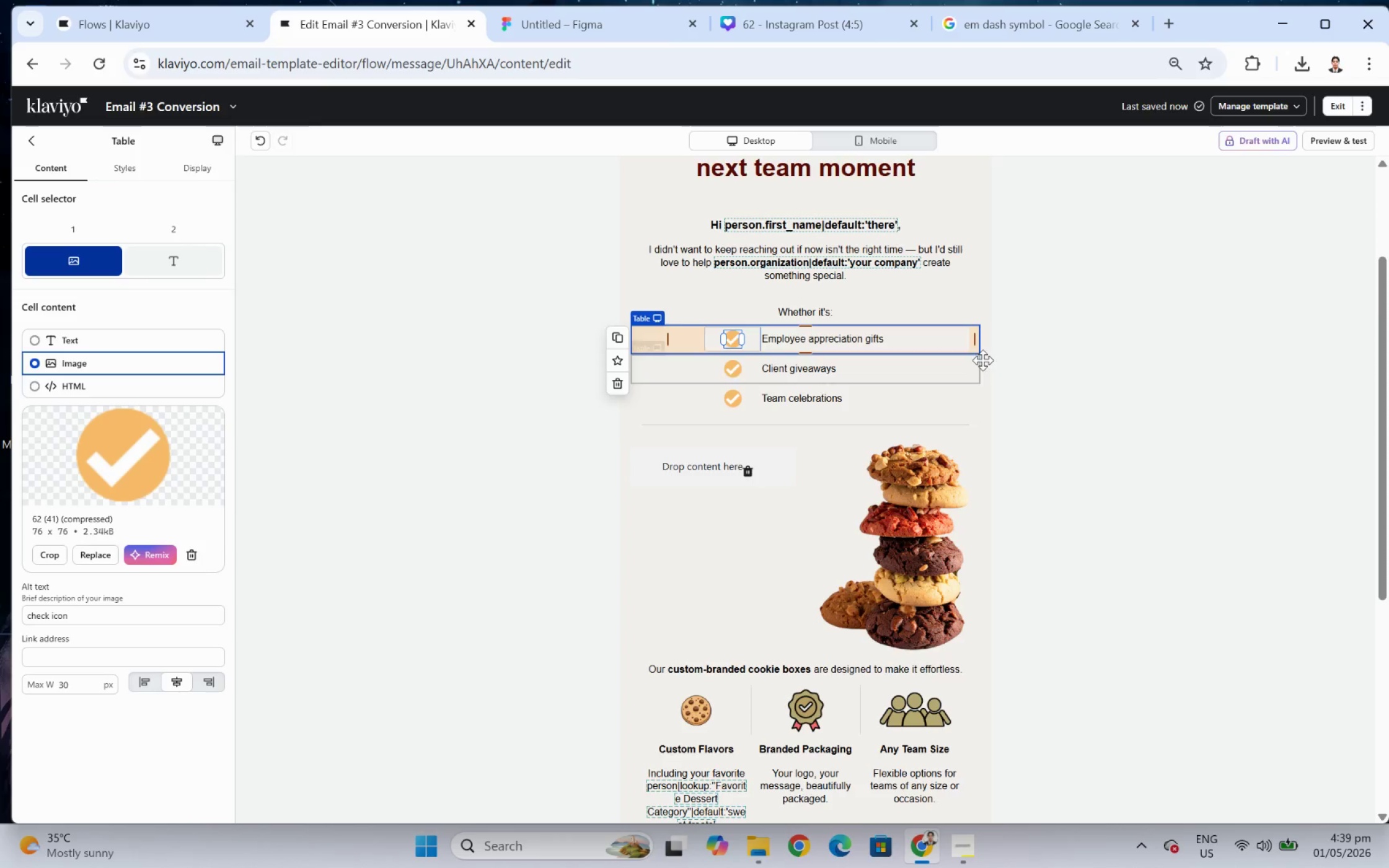 
left_click_drag(start_coordinate=[845, 310], to_coordinate=[730, 470])
 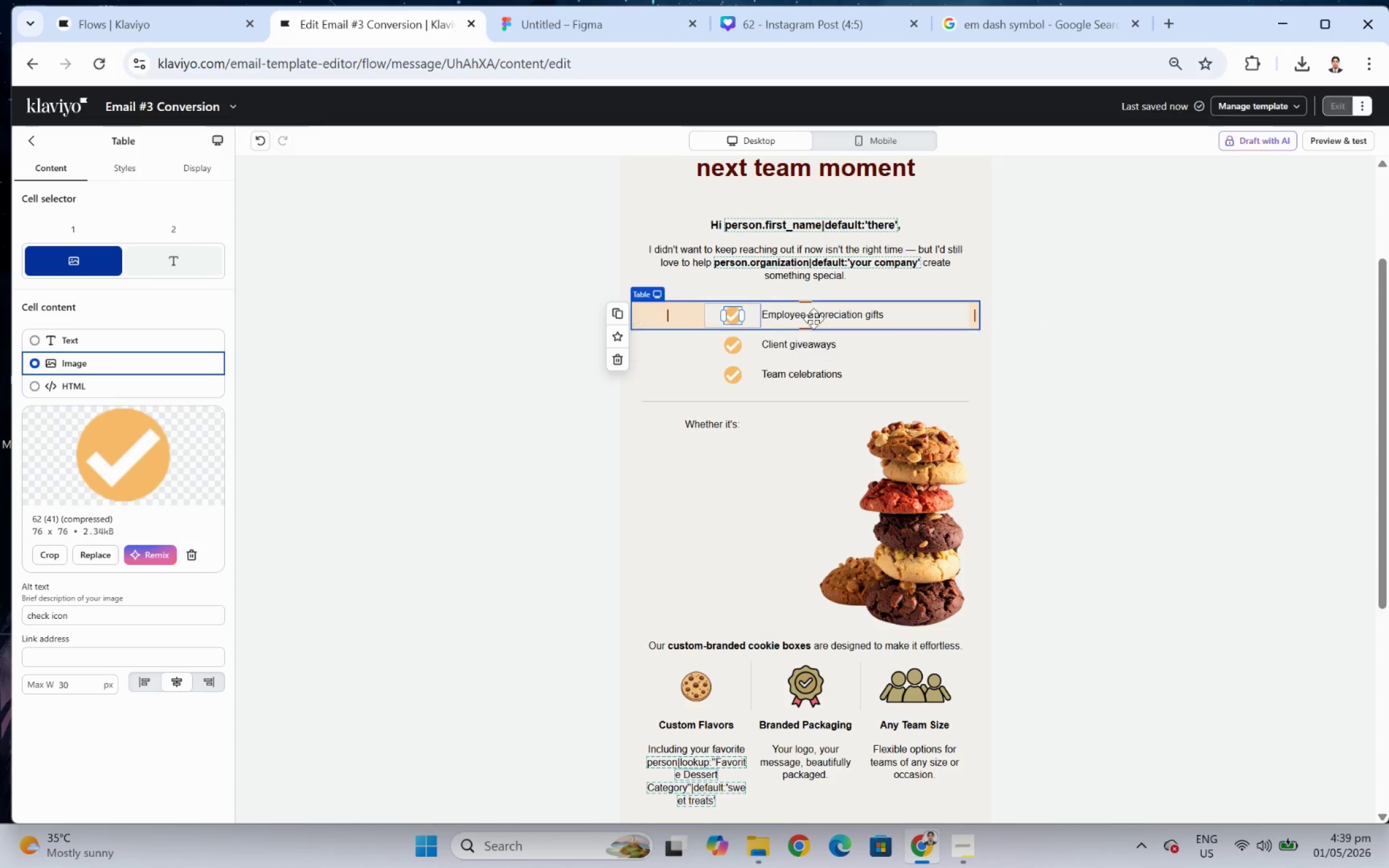 
left_click_drag(start_coordinate=[815, 315], to_coordinate=[718, 469])
 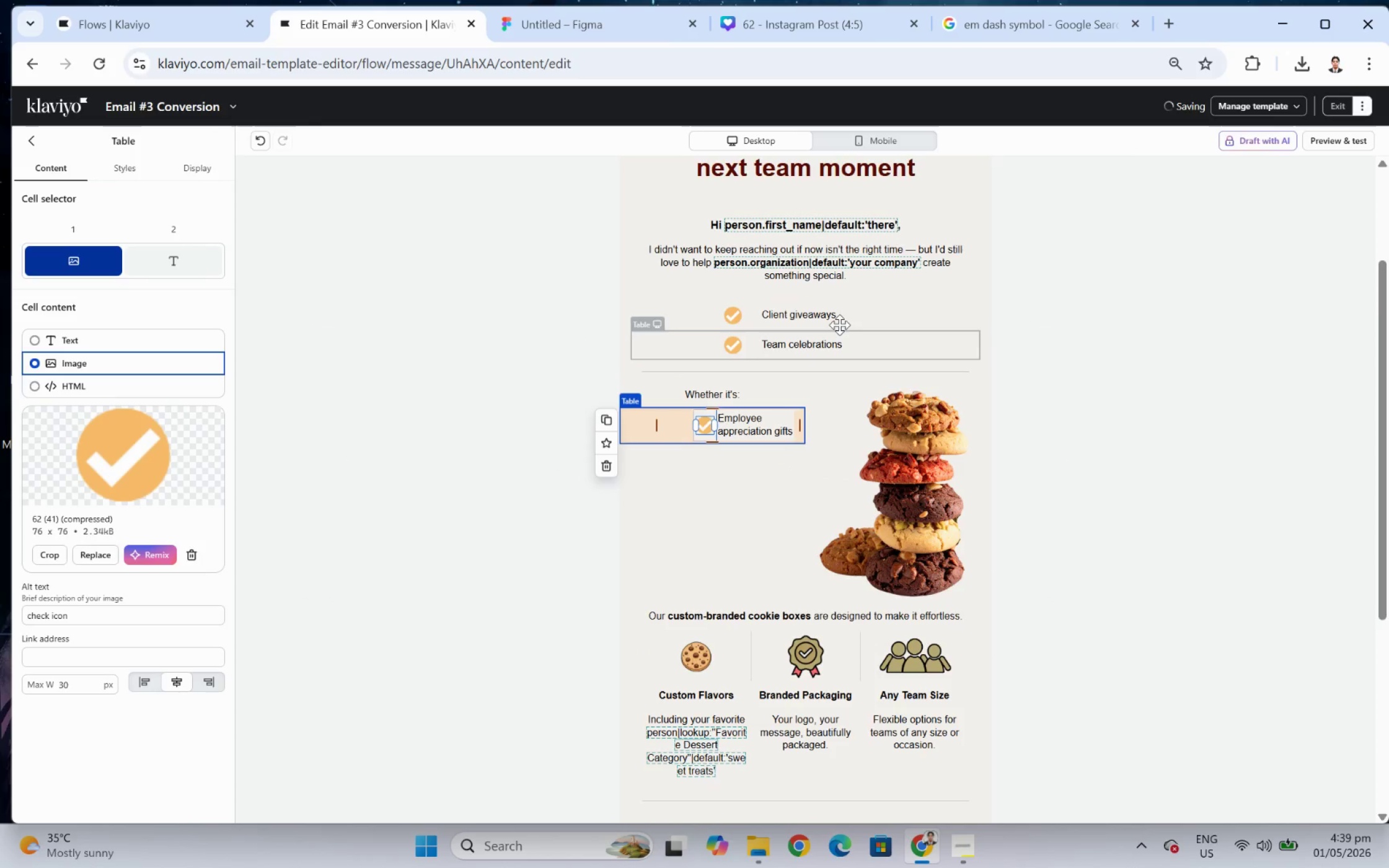 
left_click_drag(start_coordinate=[839, 317], to_coordinate=[782, 476])
 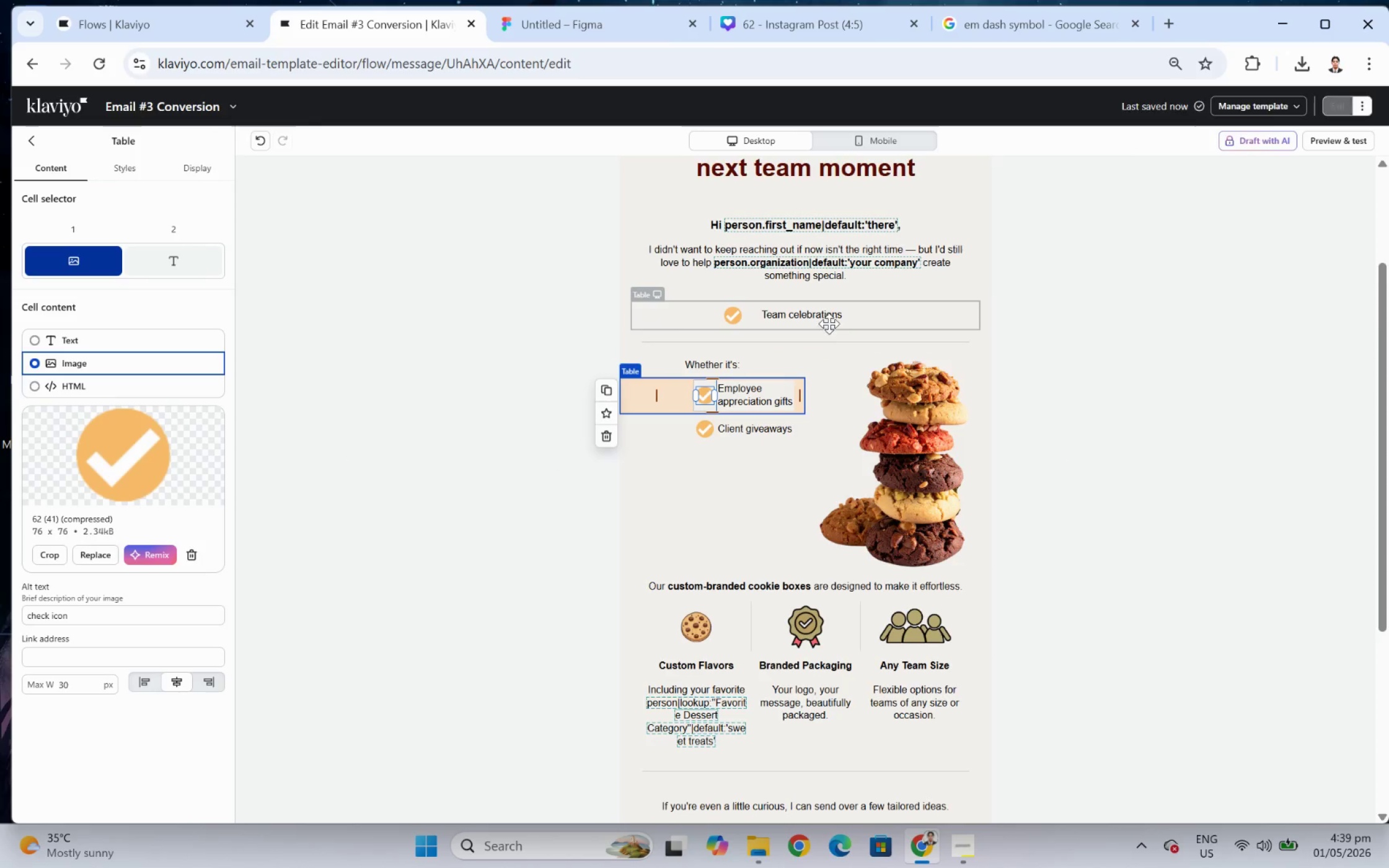 
left_click_drag(start_coordinate=[829, 320], to_coordinate=[778, 470])
 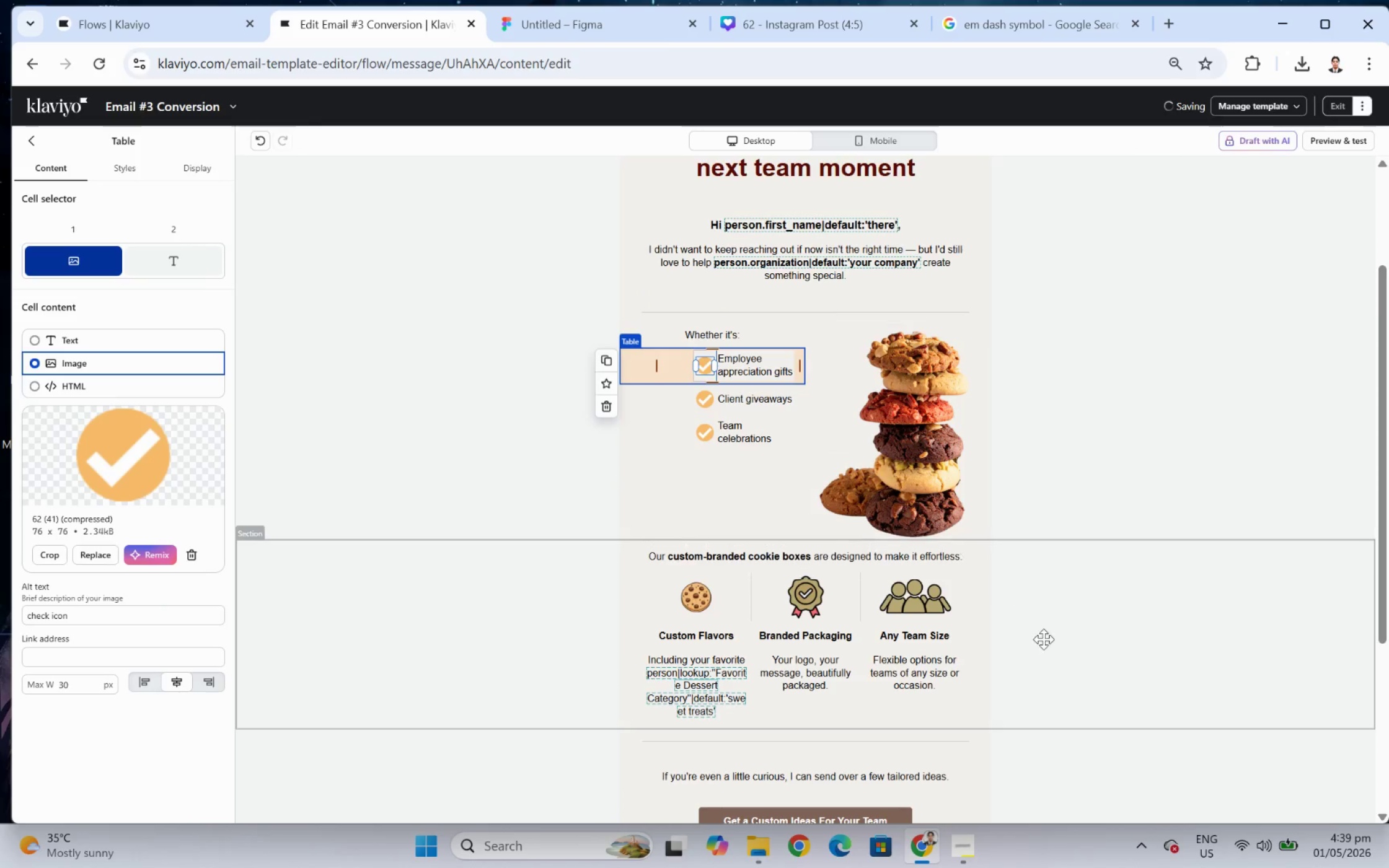 
left_click([1066, 665])
 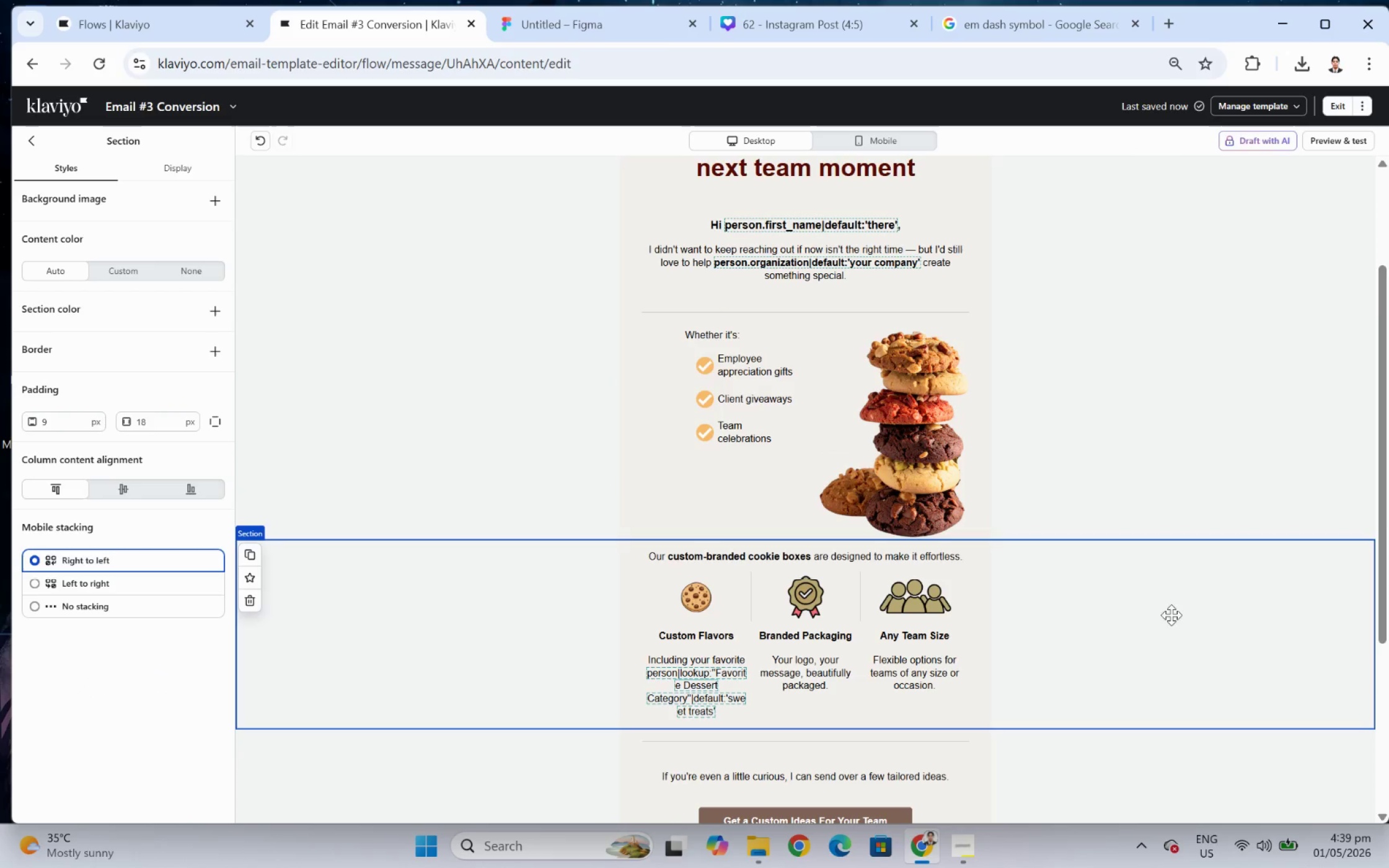 
wait(5.93)
 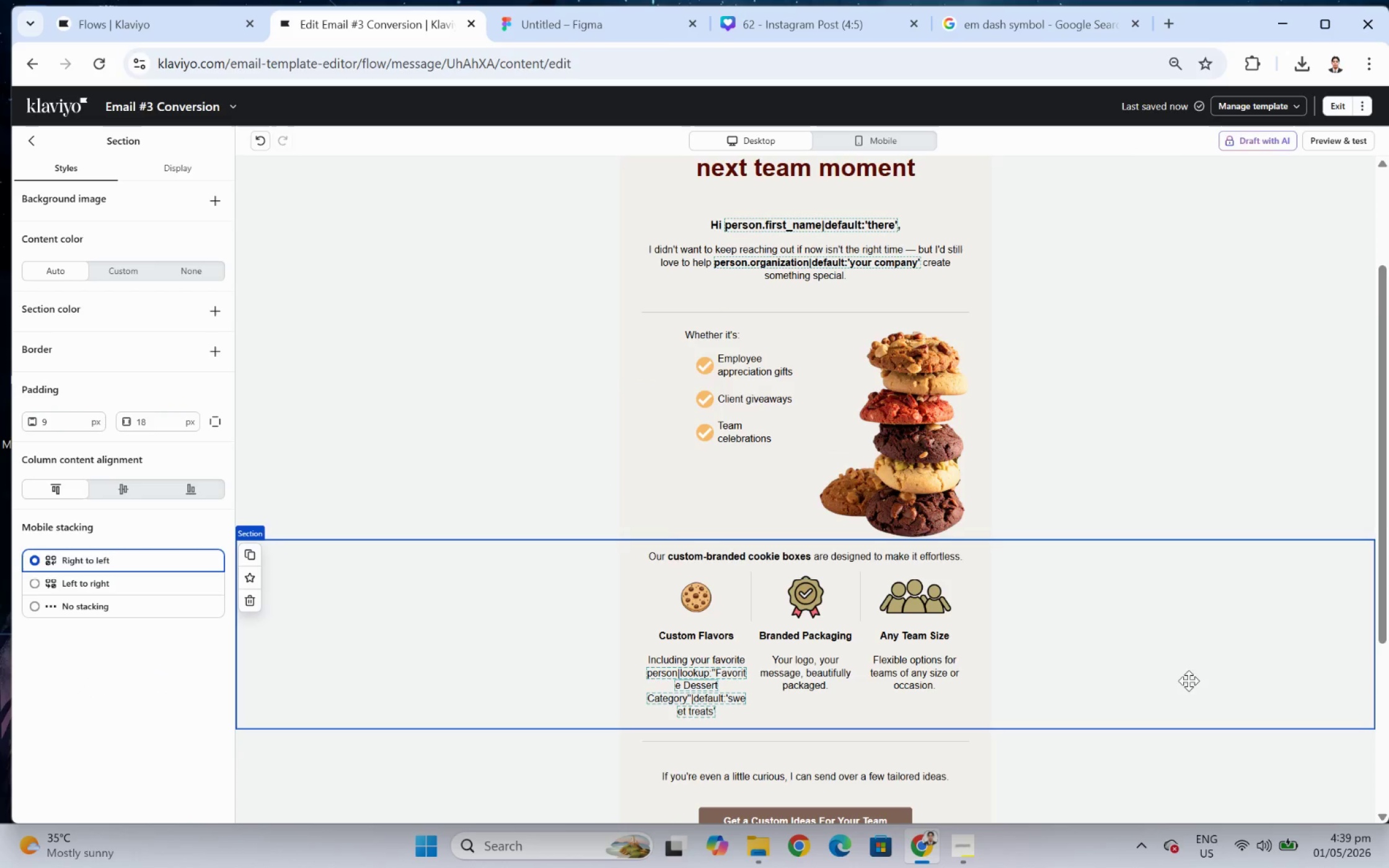 
left_click([728, 377])
 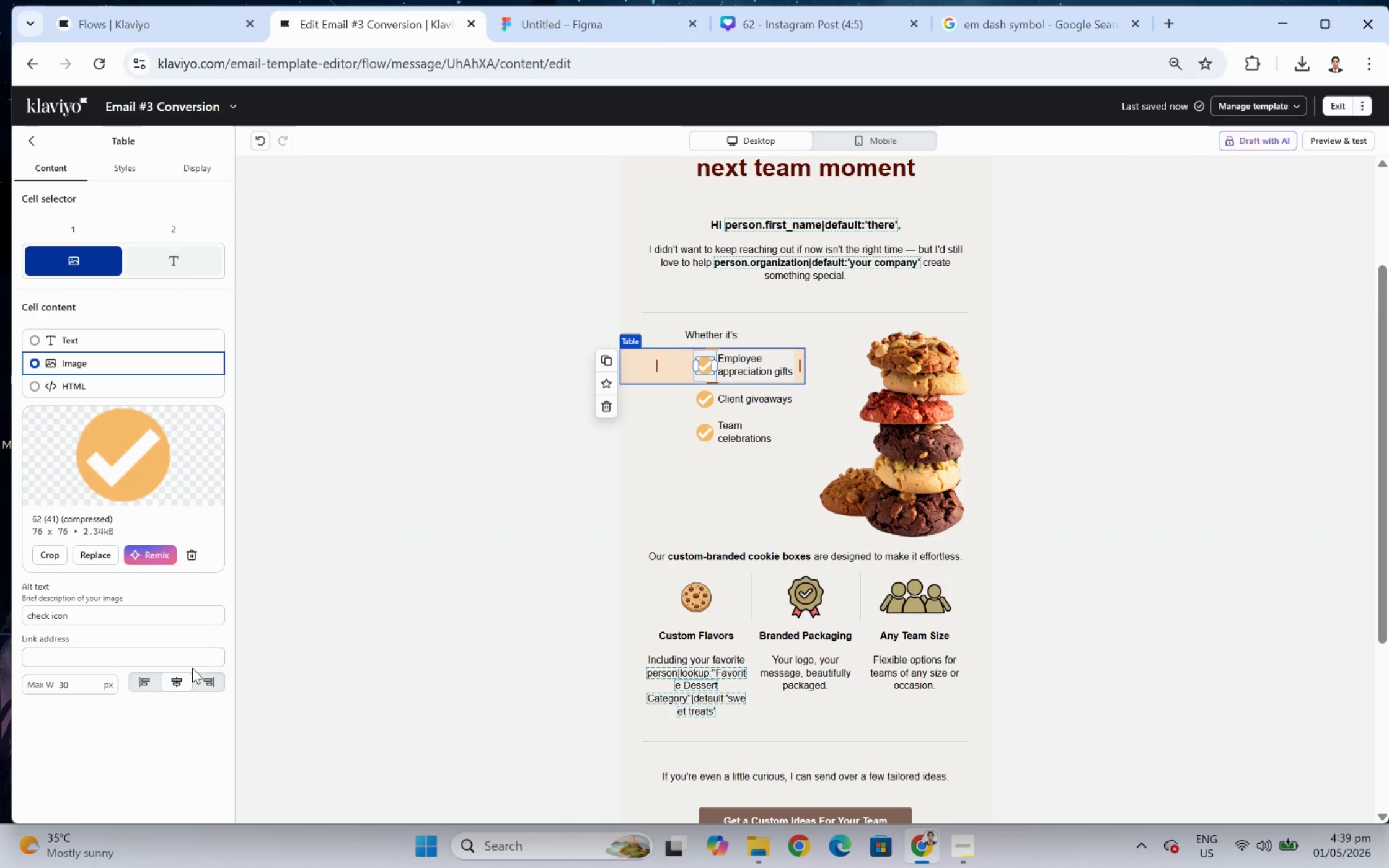 
left_click([144, 681])
 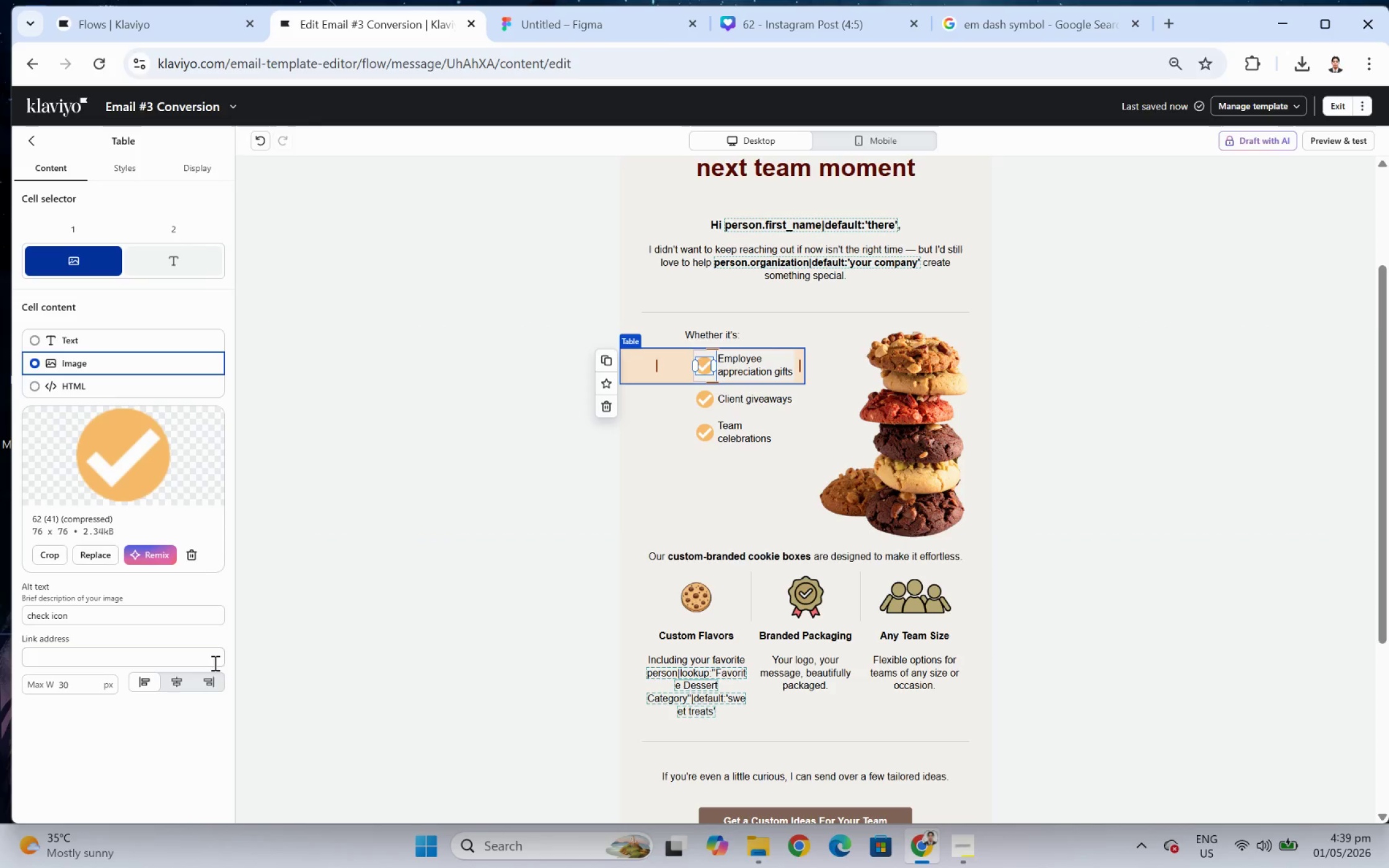 
left_click([182, 677])
 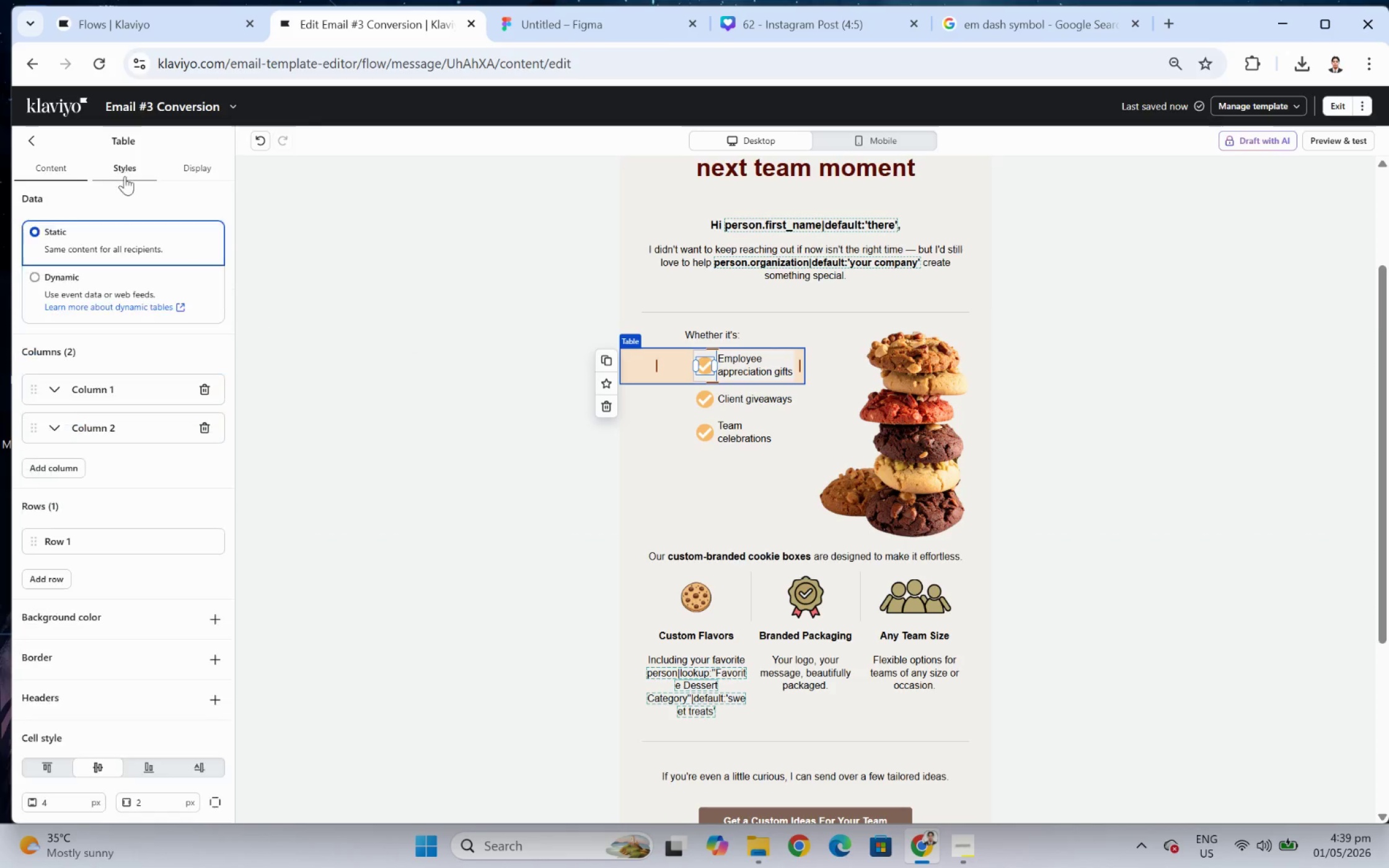 
scroll: coordinate [104, 655], scroll_direction: down, amount: 1.0
 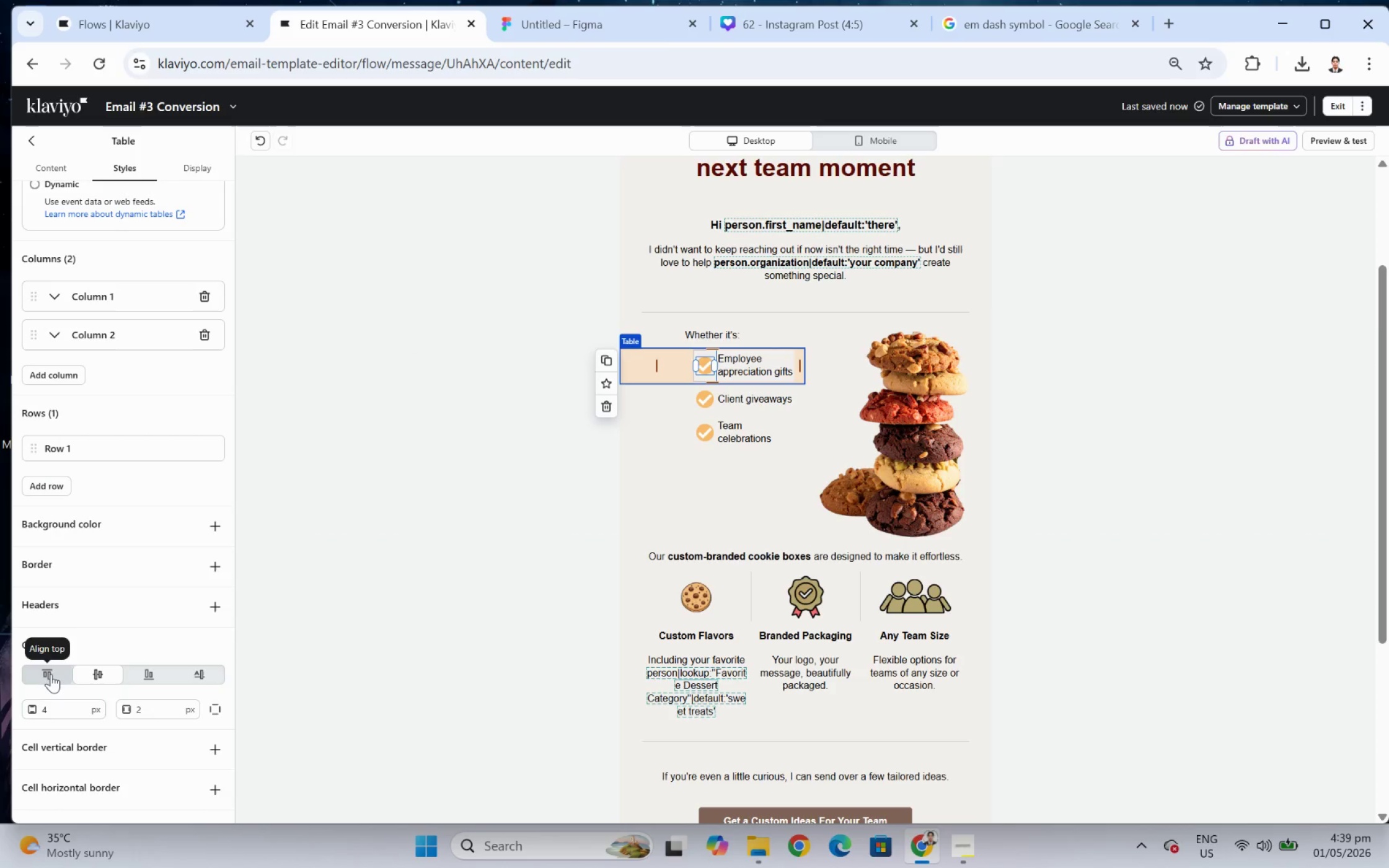 
left_click([51, 673])
 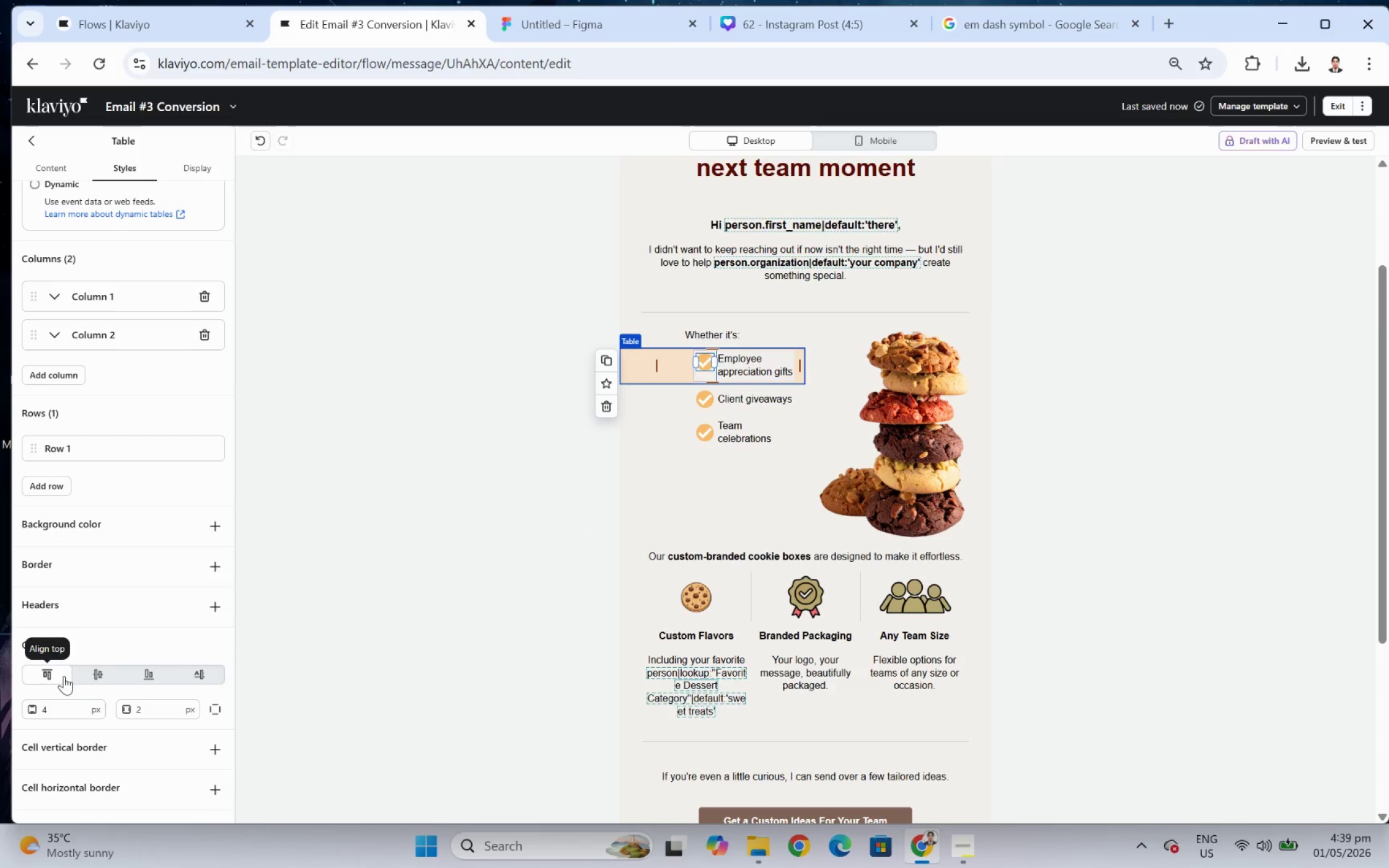 
left_click([71, 676])
 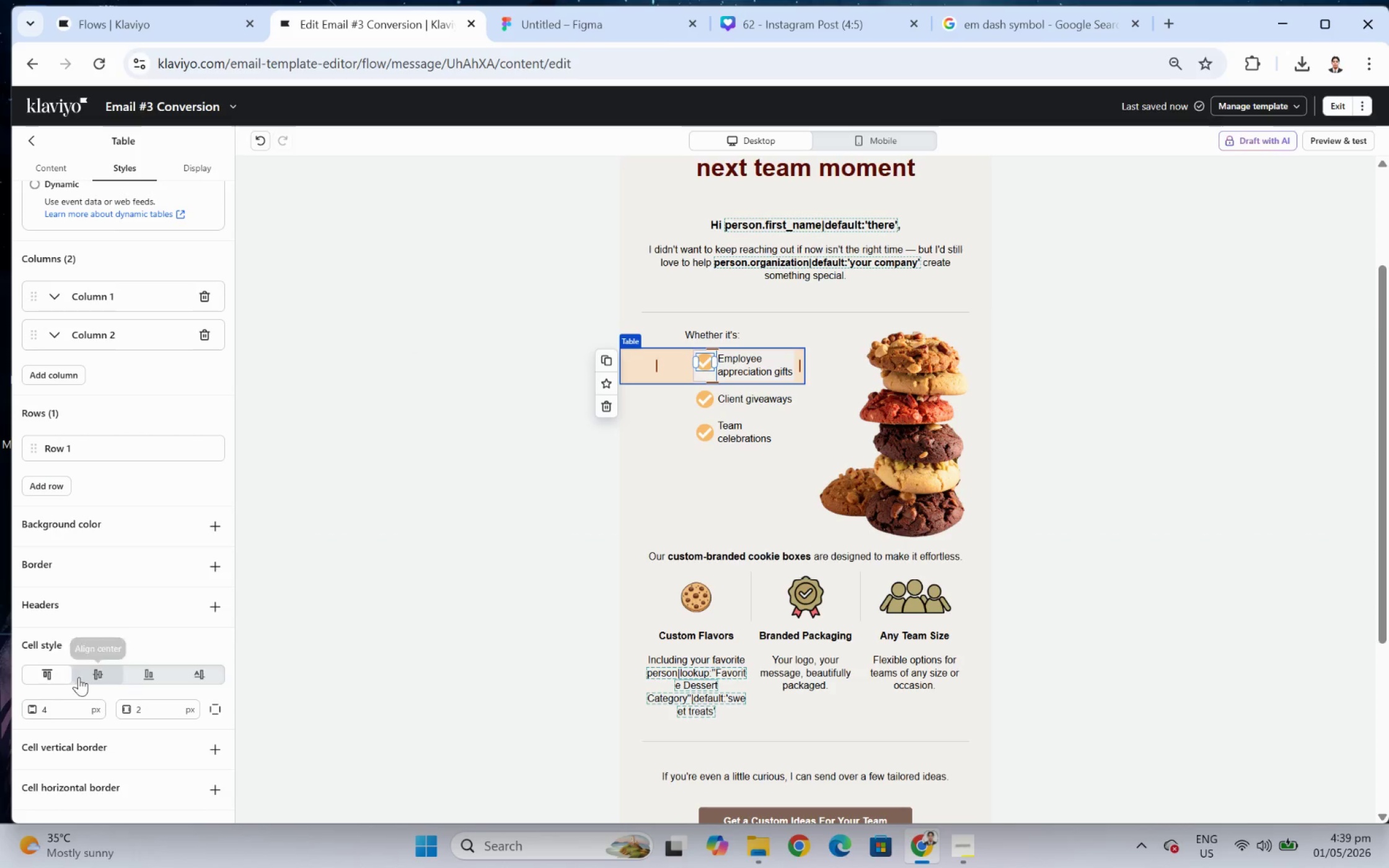 
left_click([87, 677])
 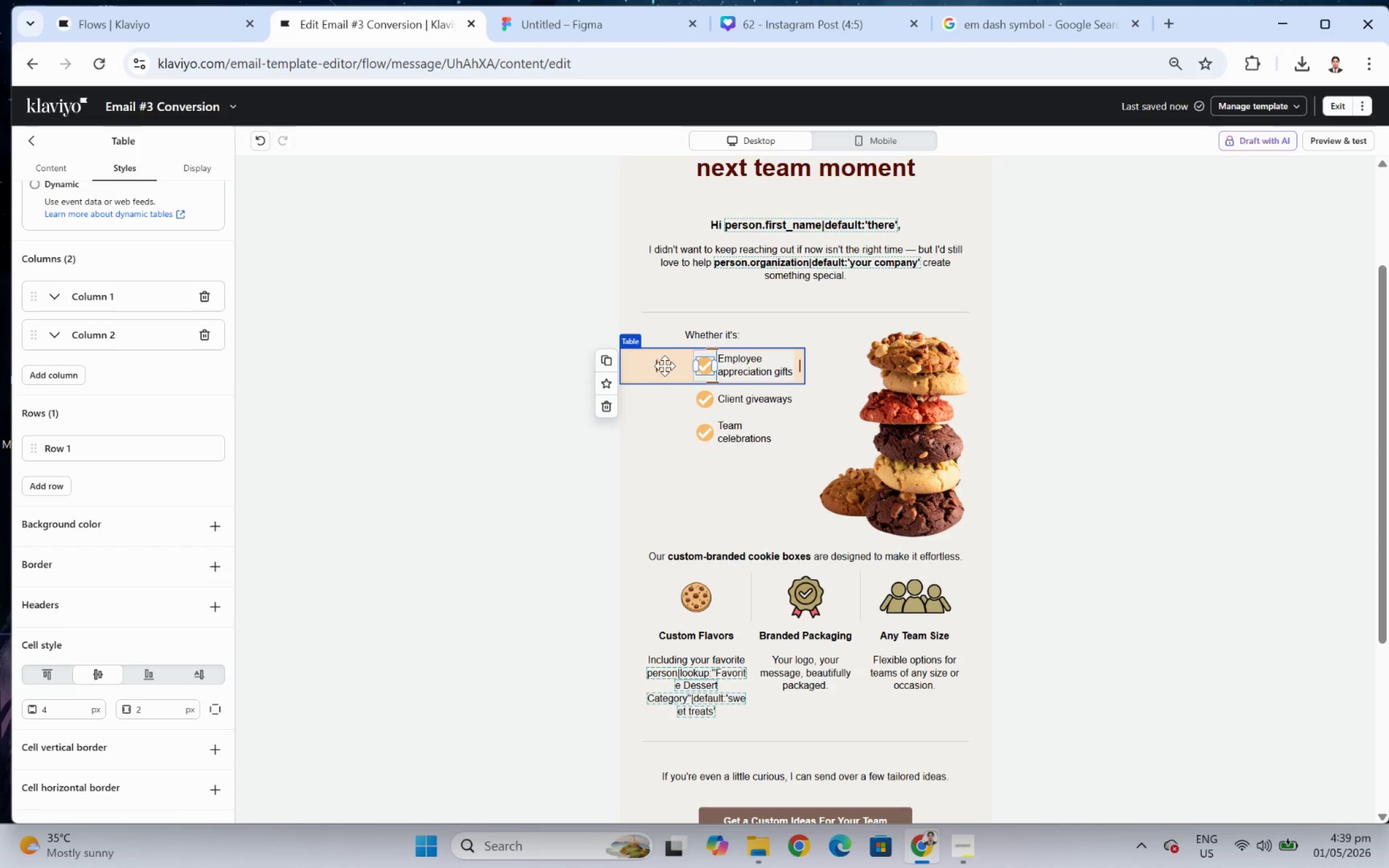 
wait(5.49)
 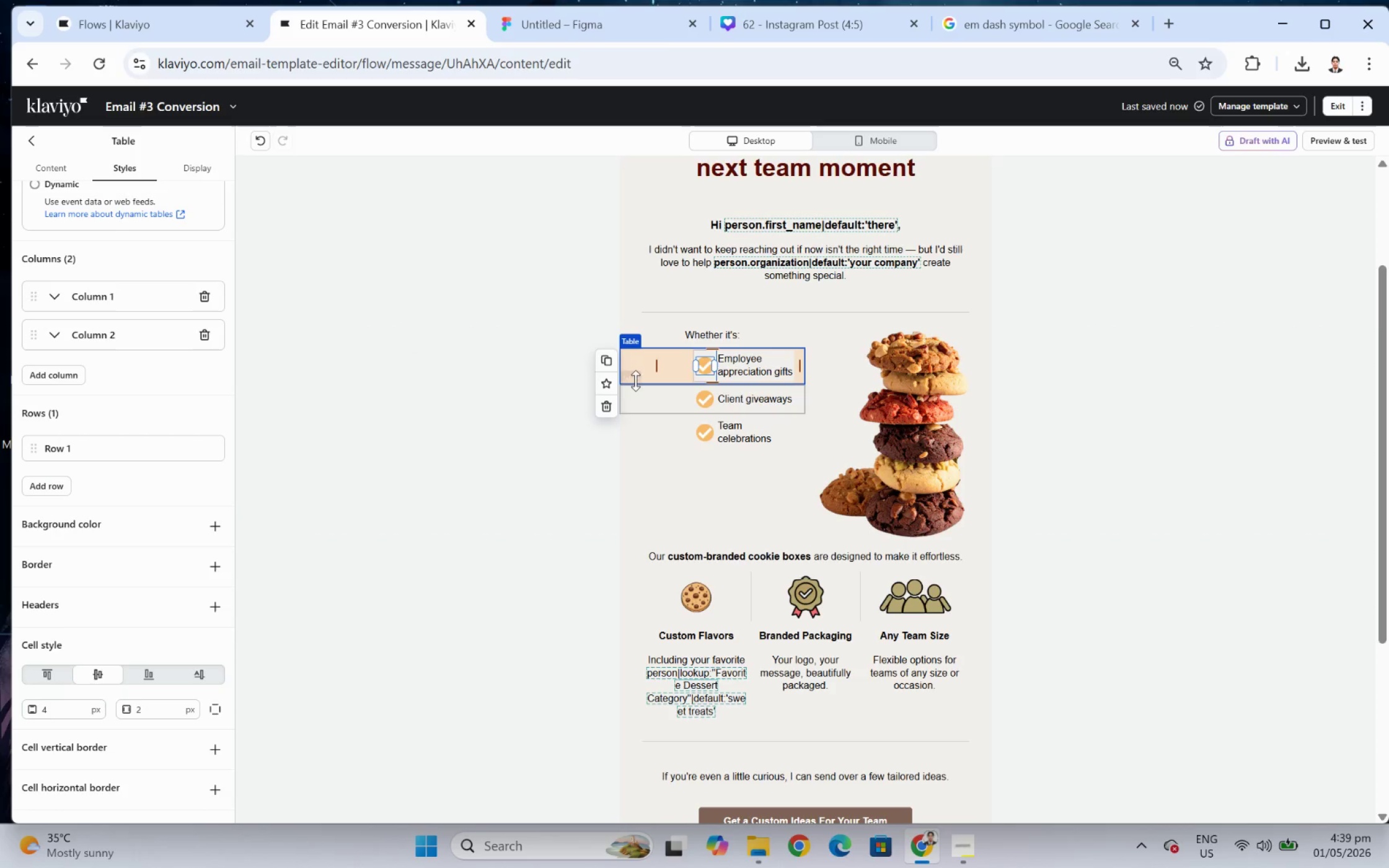 
left_click_drag(start_coordinate=[694, 366], to_coordinate=[669, 366])
 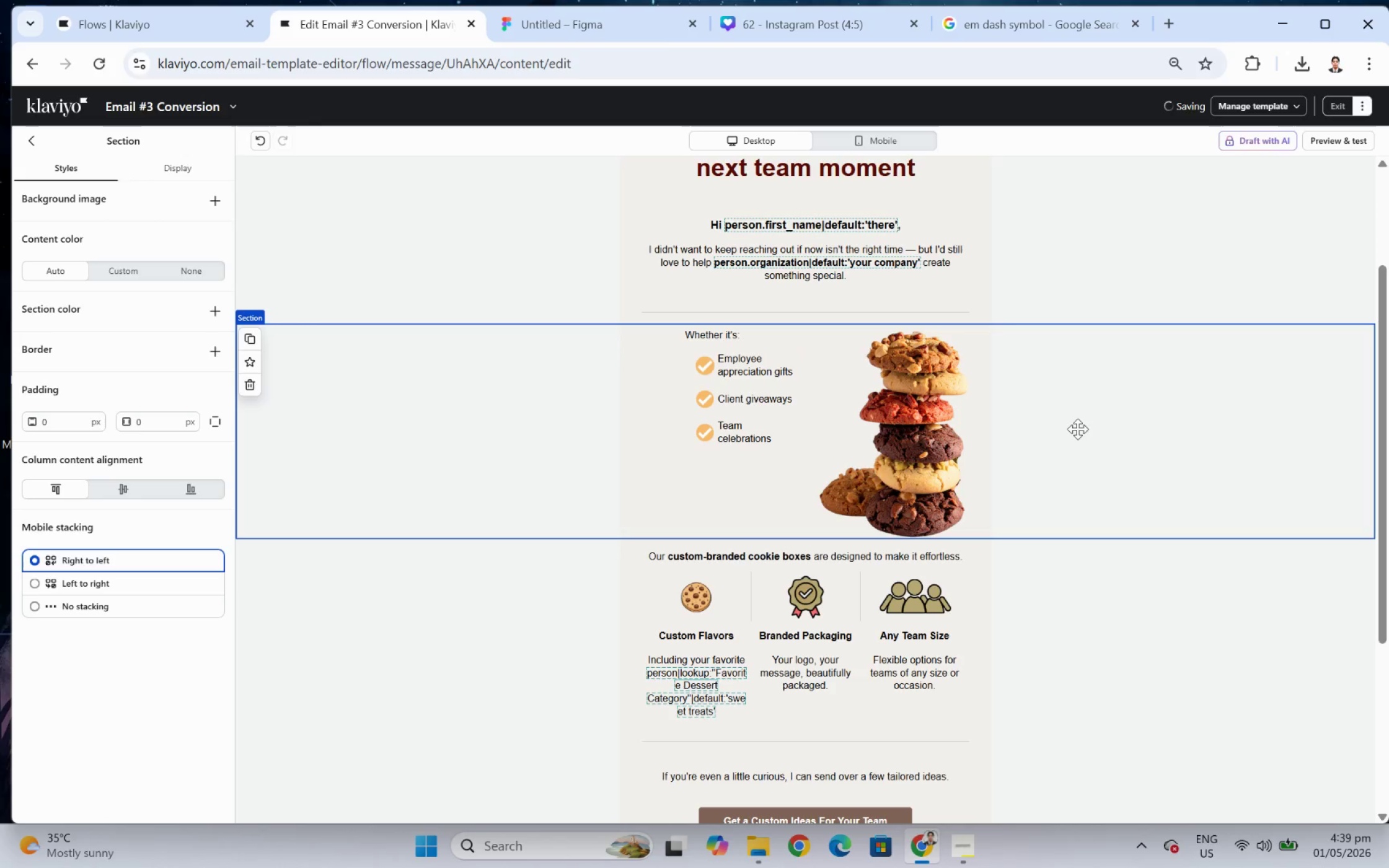 
key(Control+Z)
 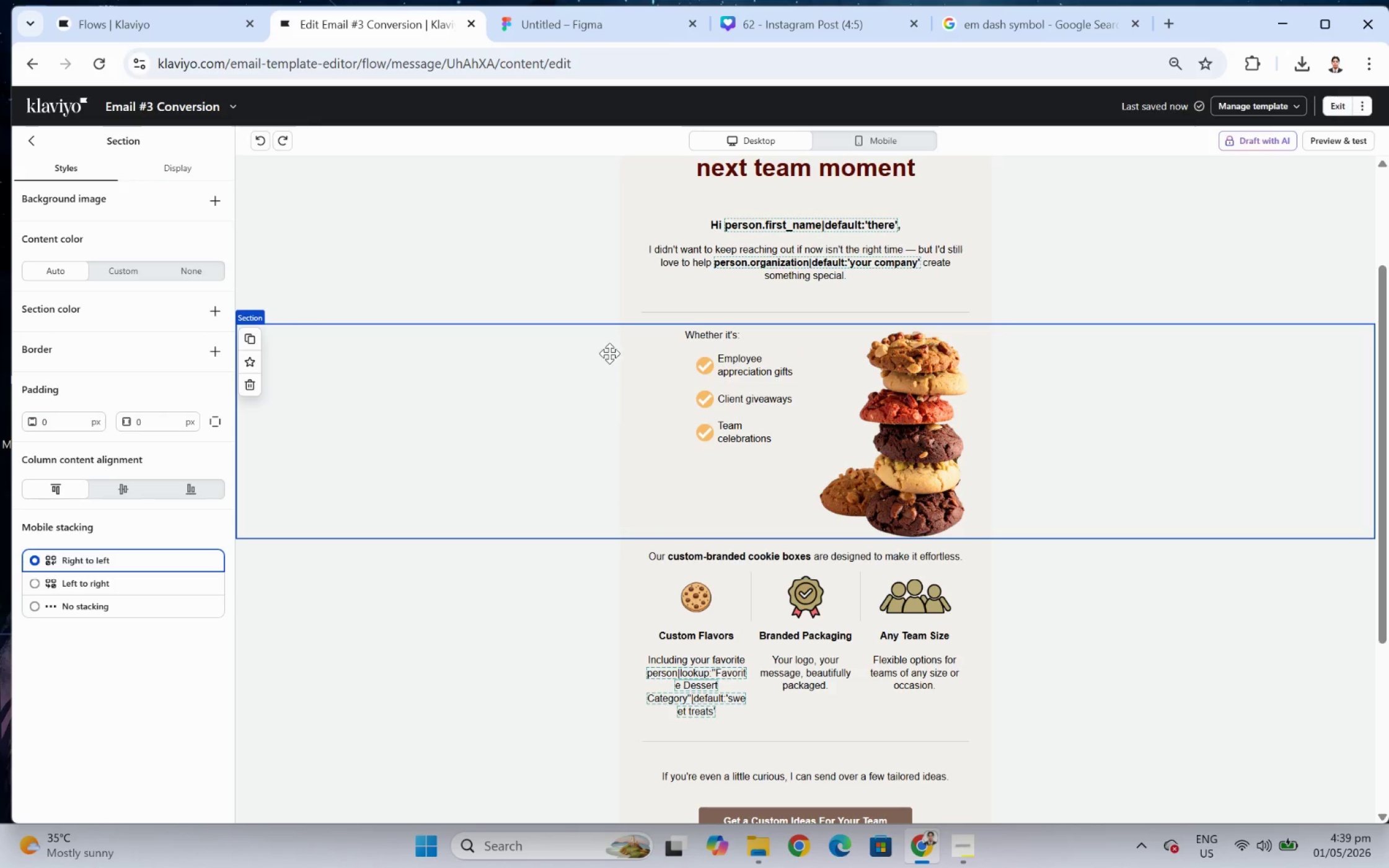 
left_click([640, 363])
 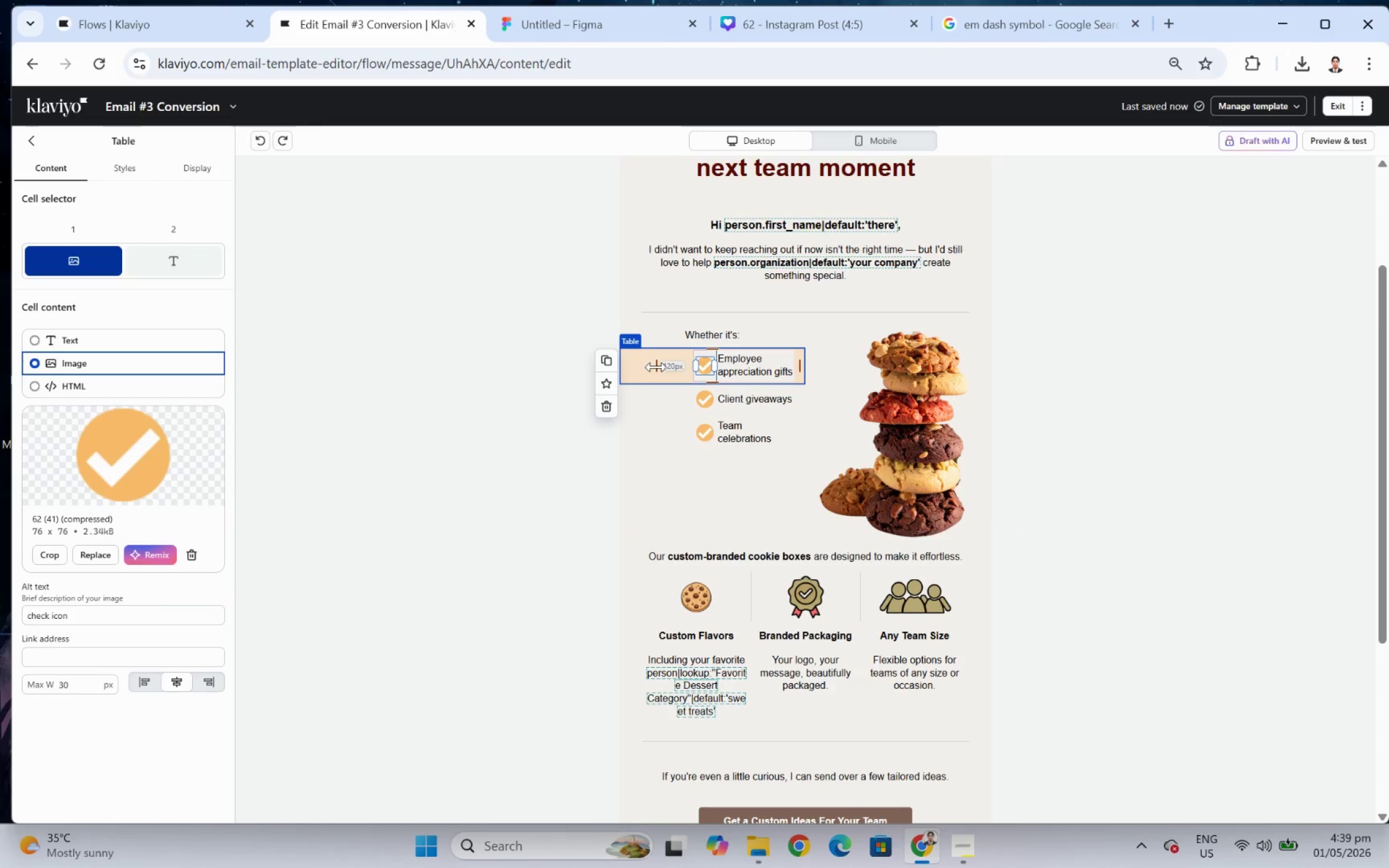 
left_click_drag(start_coordinate=[658, 366], to_coordinate=[640, 367])
 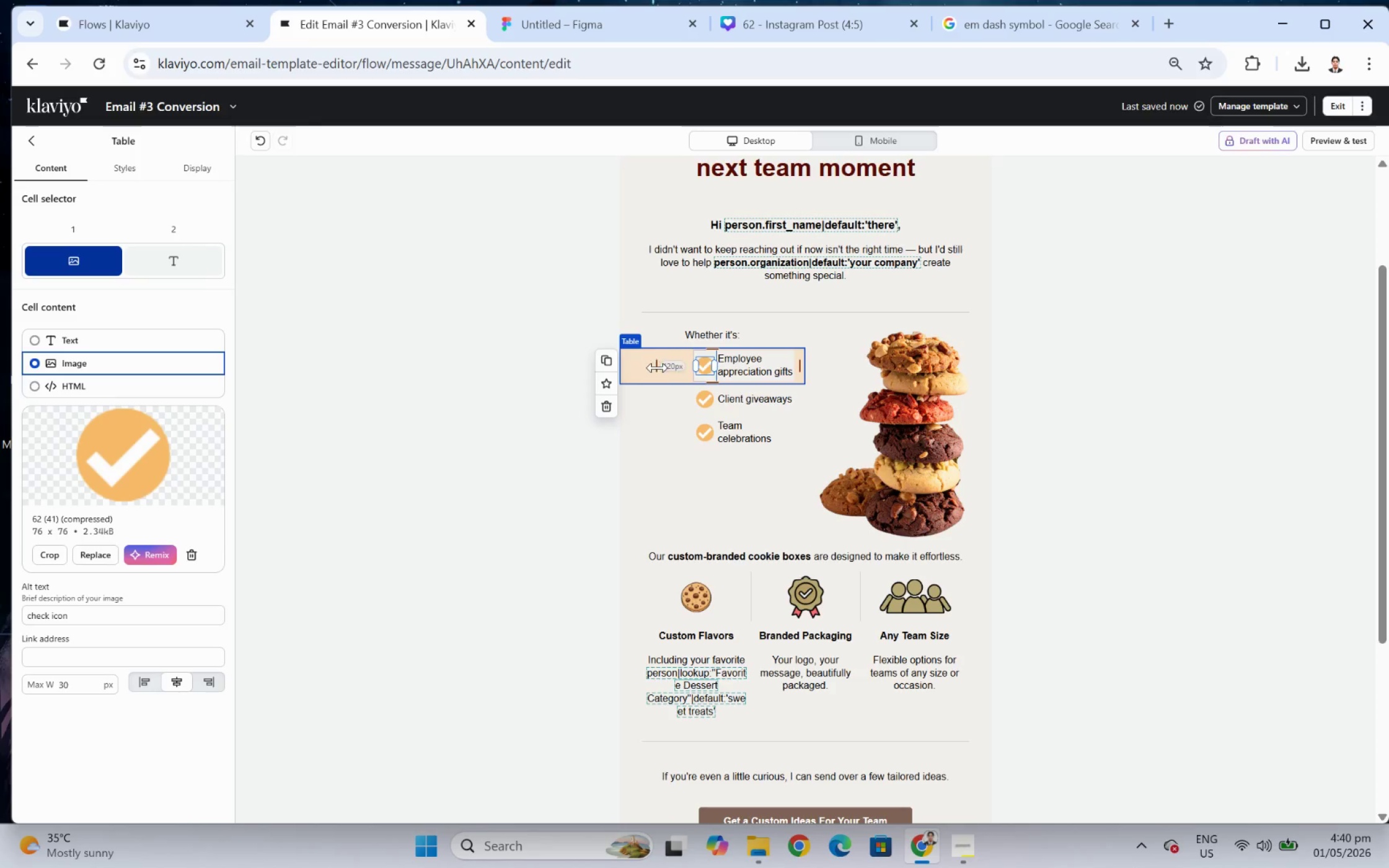 
left_click([658, 367])
 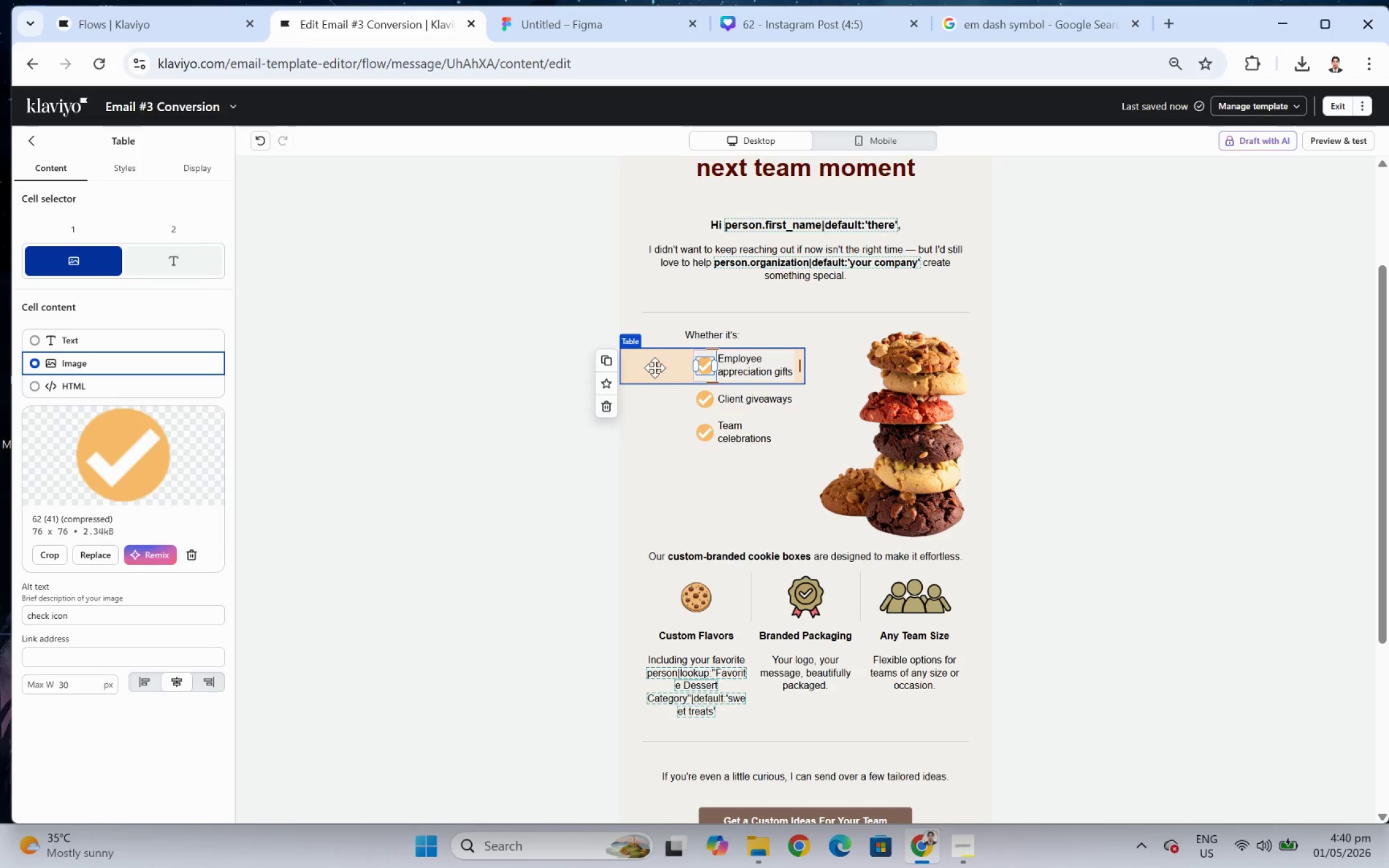 
left_click_drag(start_coordinate=[657, 367], to_coordinate=[646, 368])
 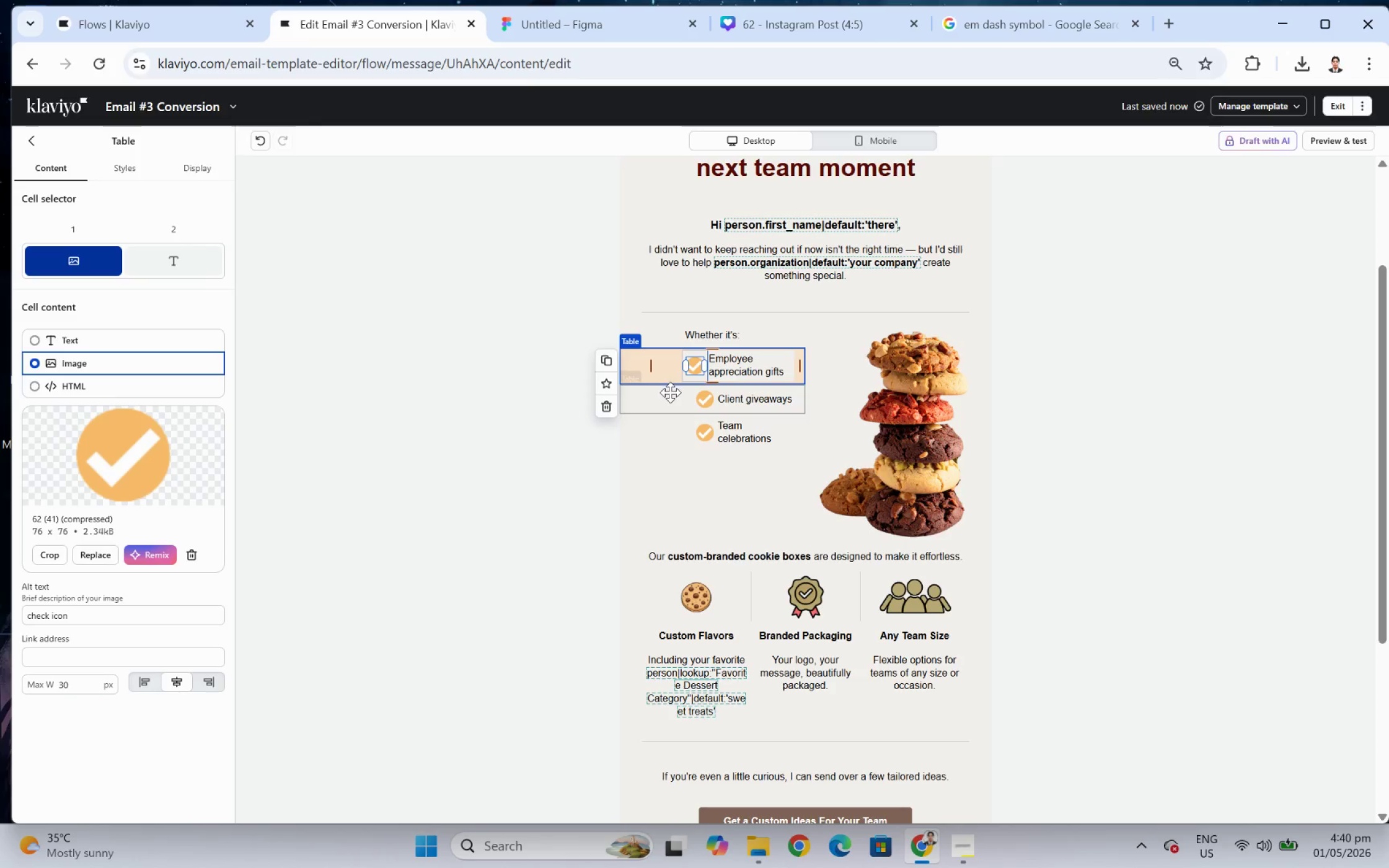 
left_click([670, 393])
 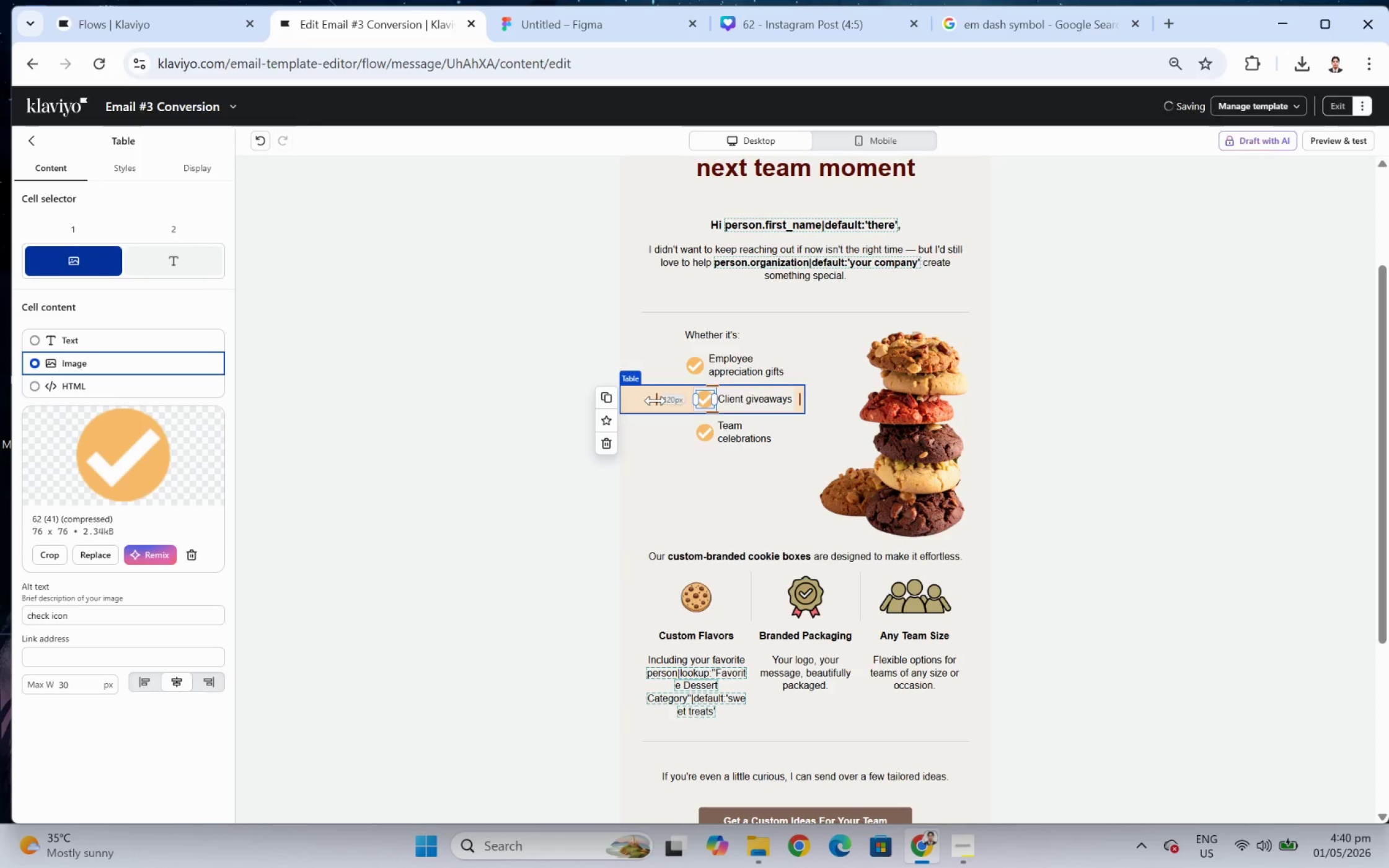 
left_click_drag(start_coordinate=[655, 400], to_coordinate=[646, 400])
 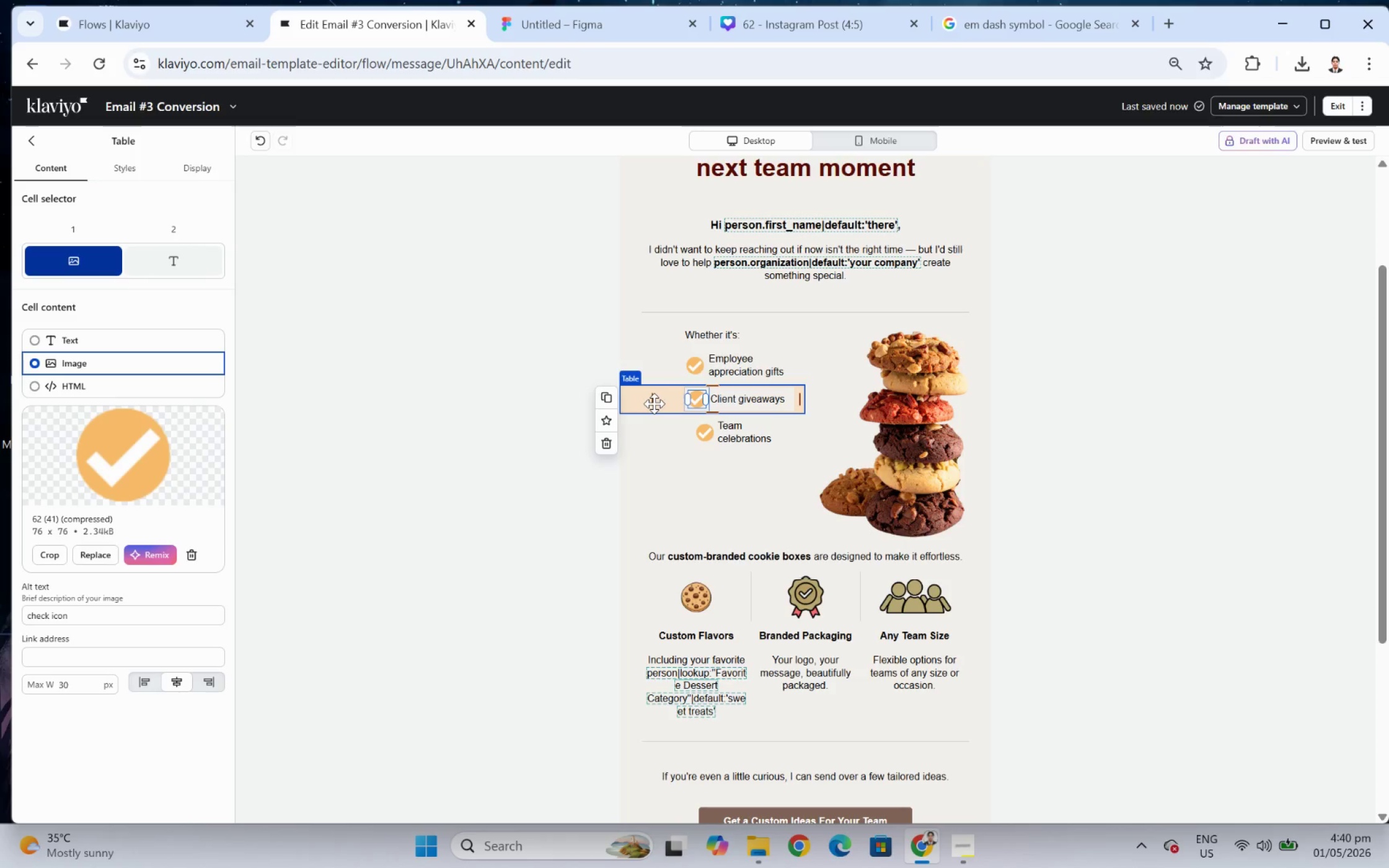 
left_click([661, 369])
 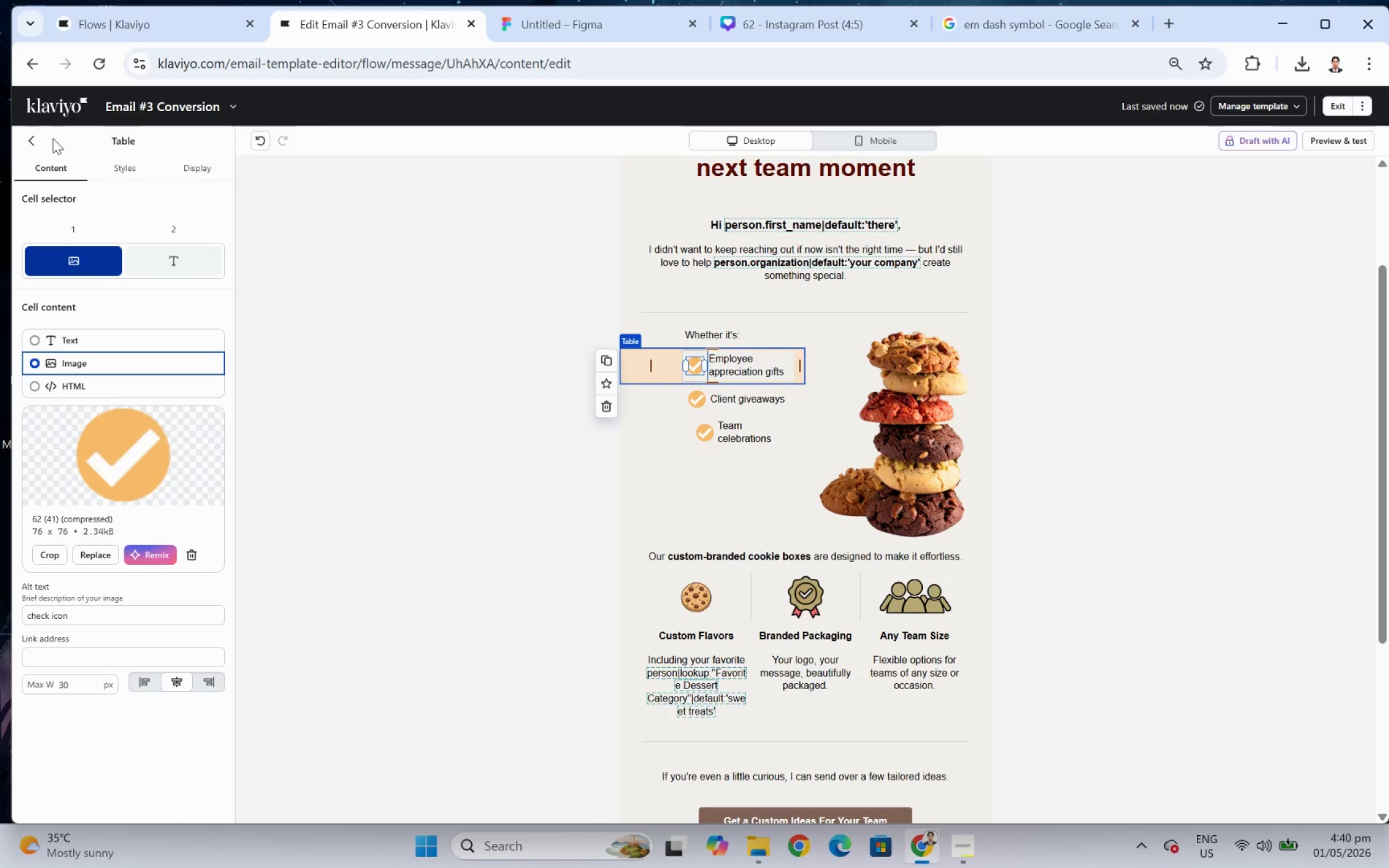 
left_click([128, 177])
 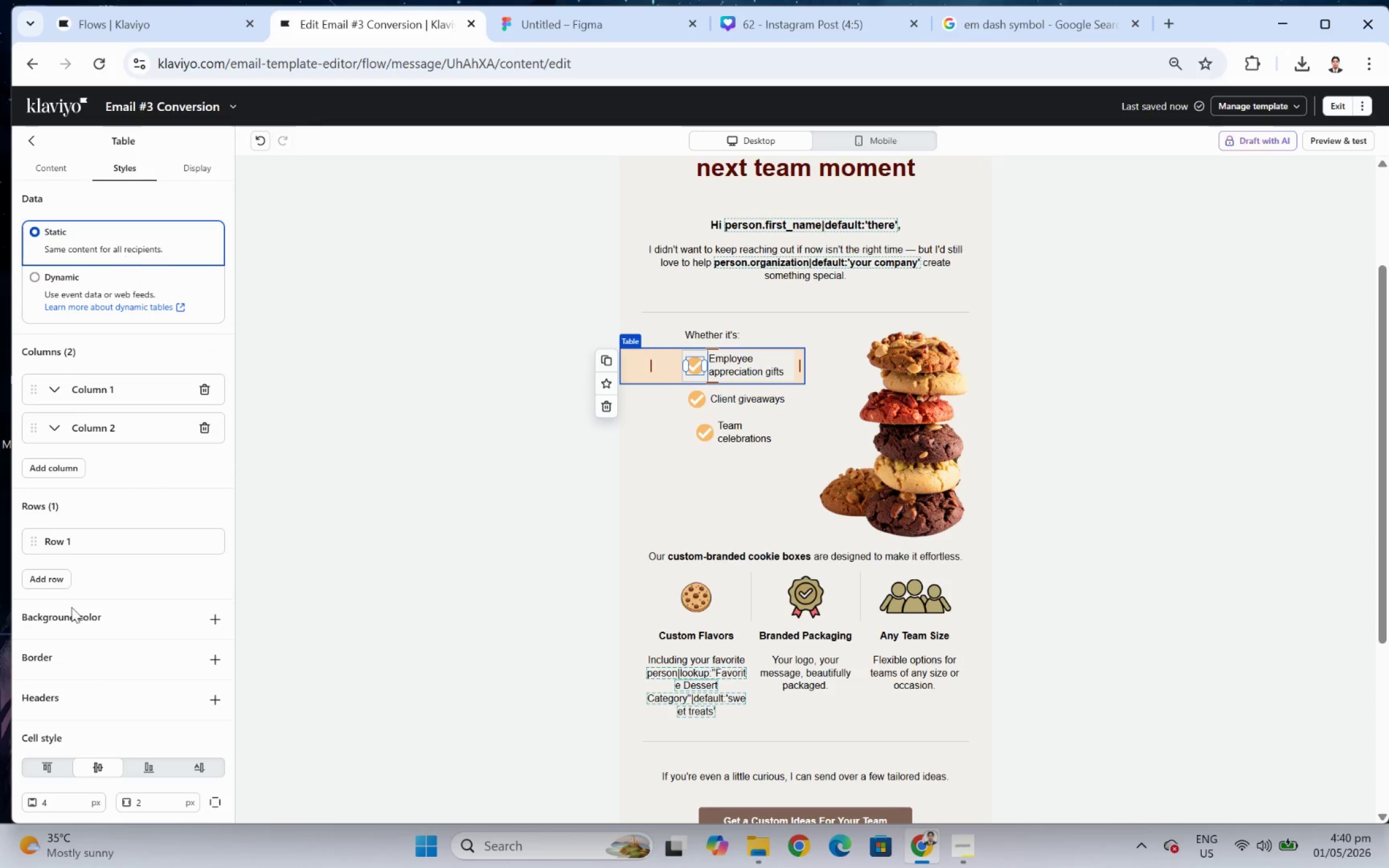 
scroll: coordinate [77, 609], scroll_direction: down, amount: 8.0
 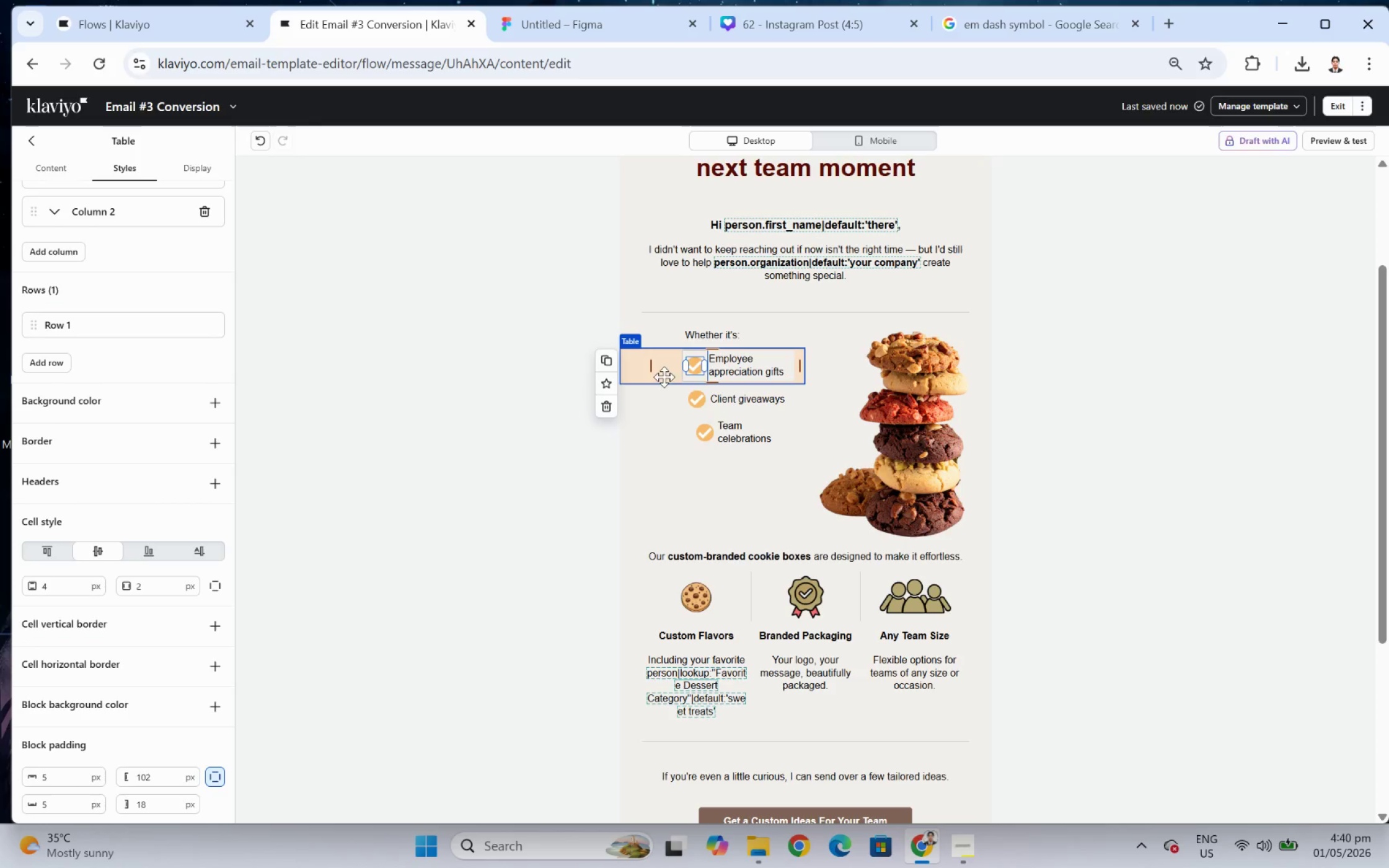 
left_click([675, 398])
 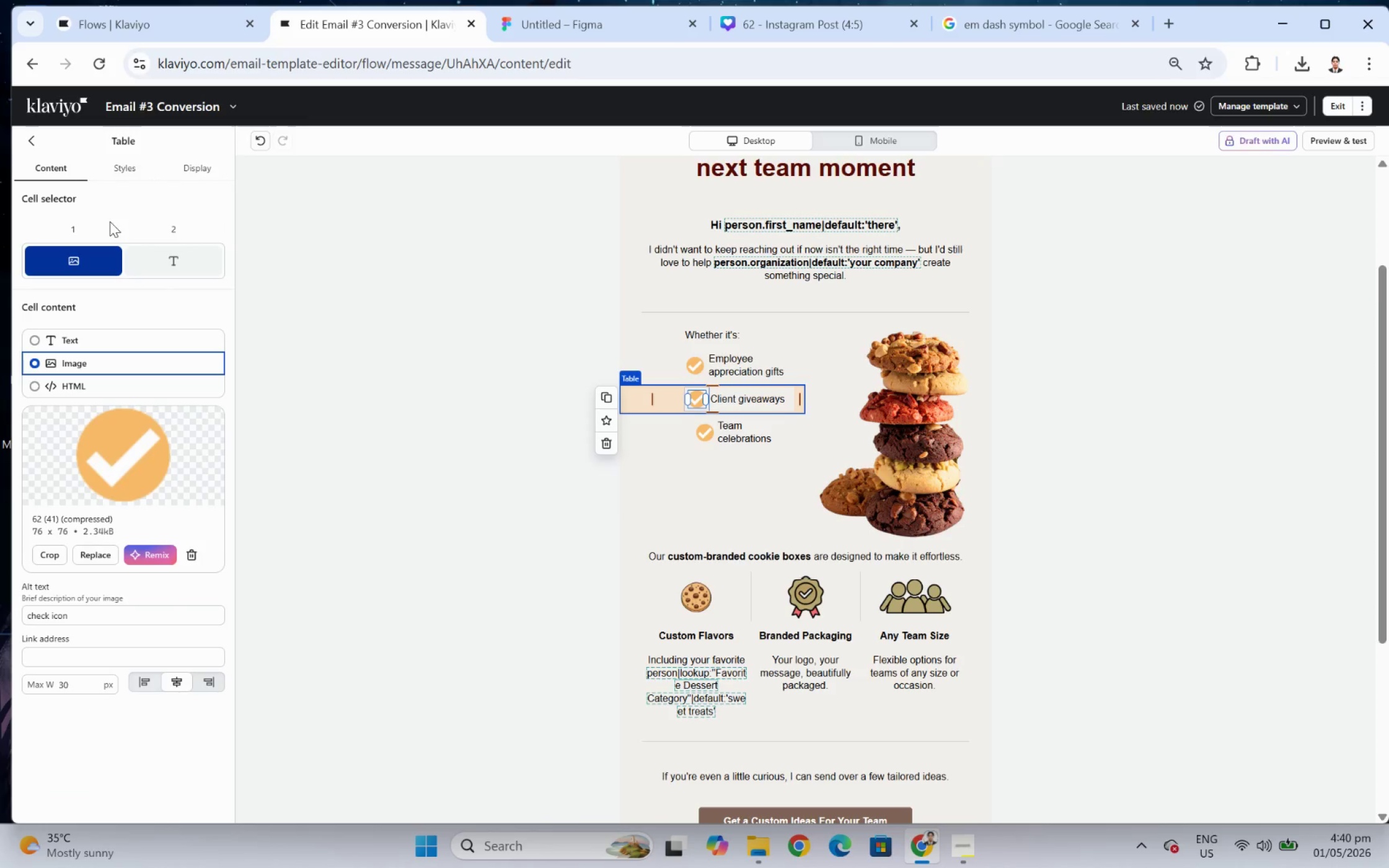 
left_click([112, 170])
 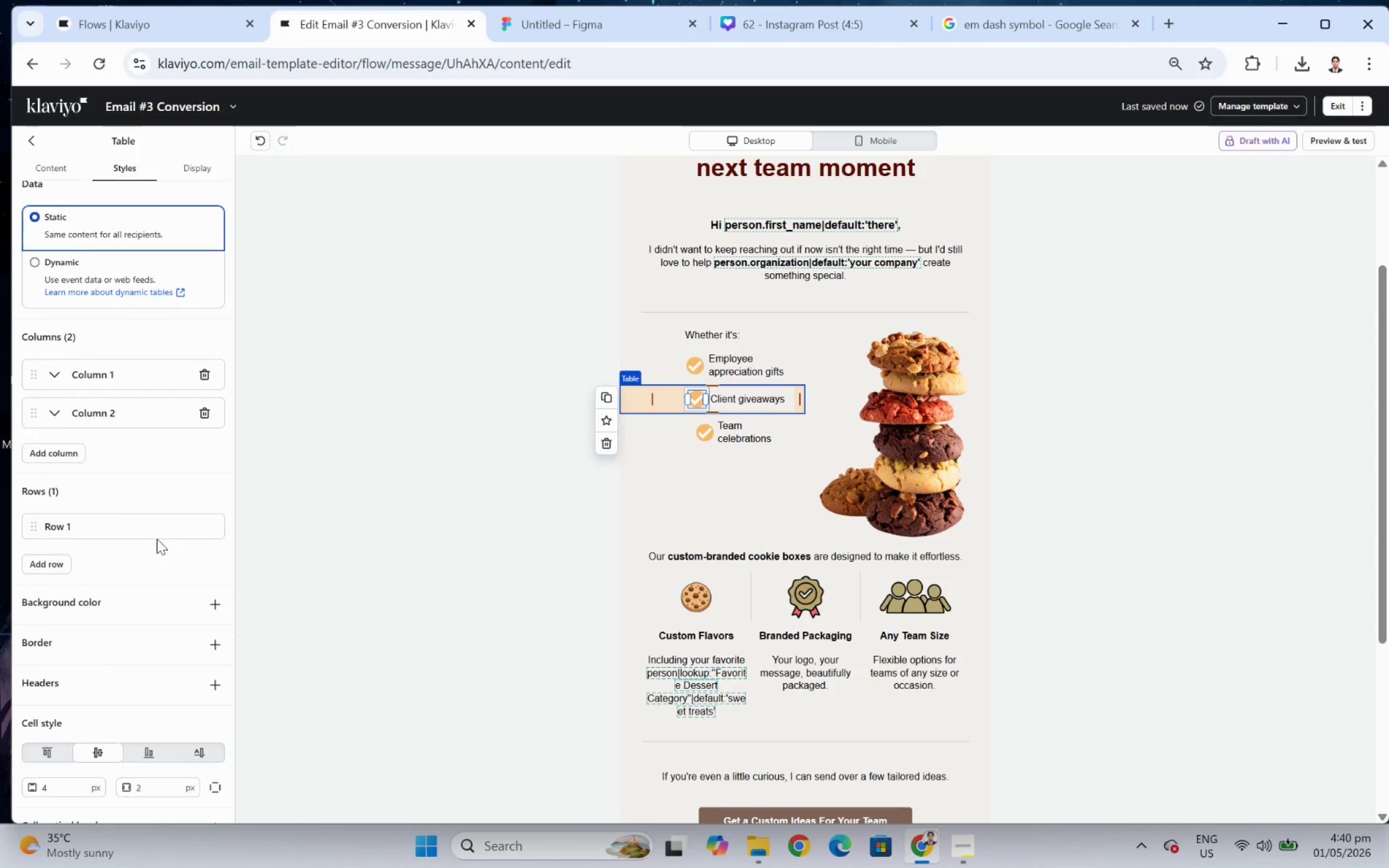 
scroll: coordinate [154, 579], scroll_direction: down, amount: 6.0
 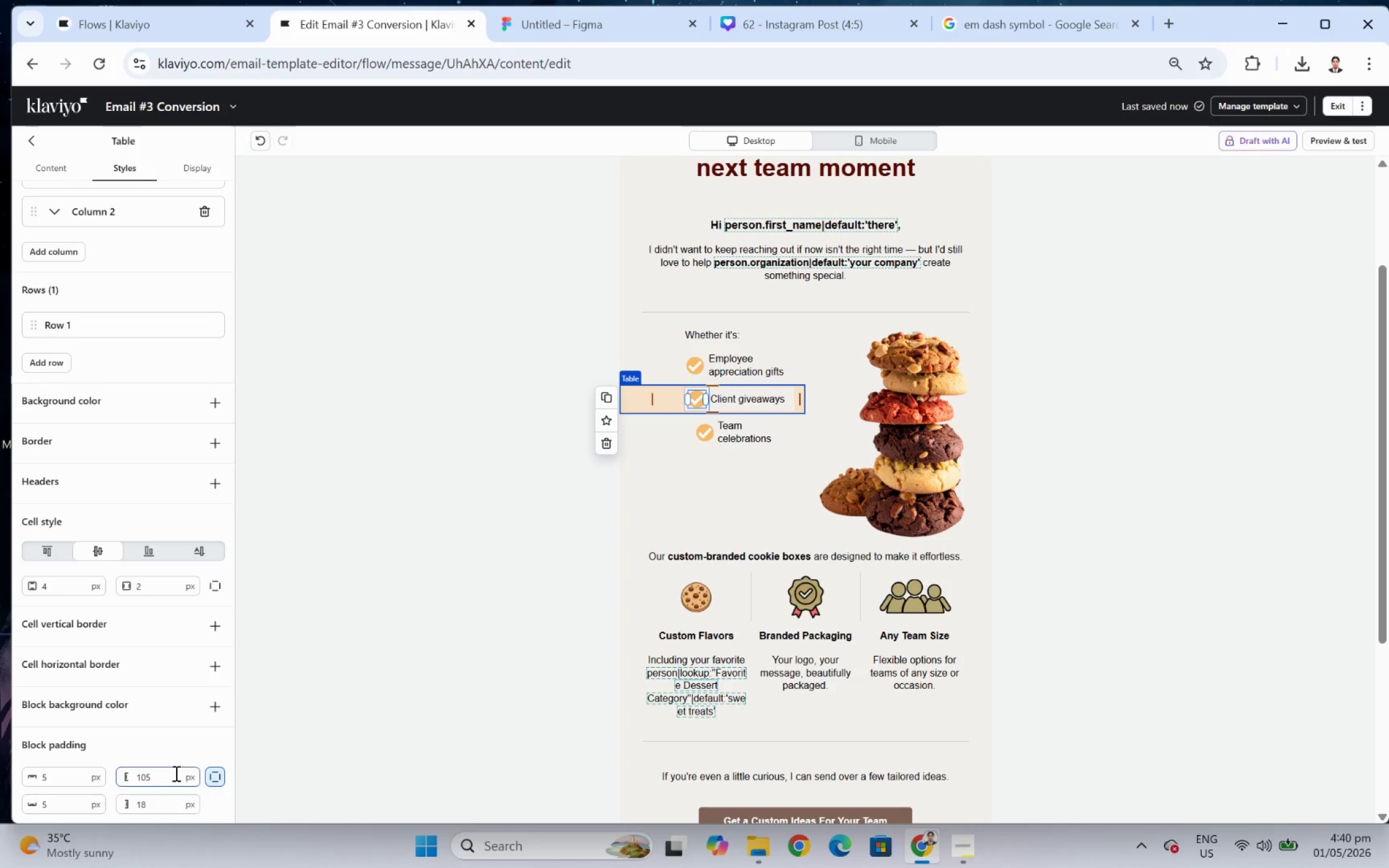 
left_click([175, 773])
 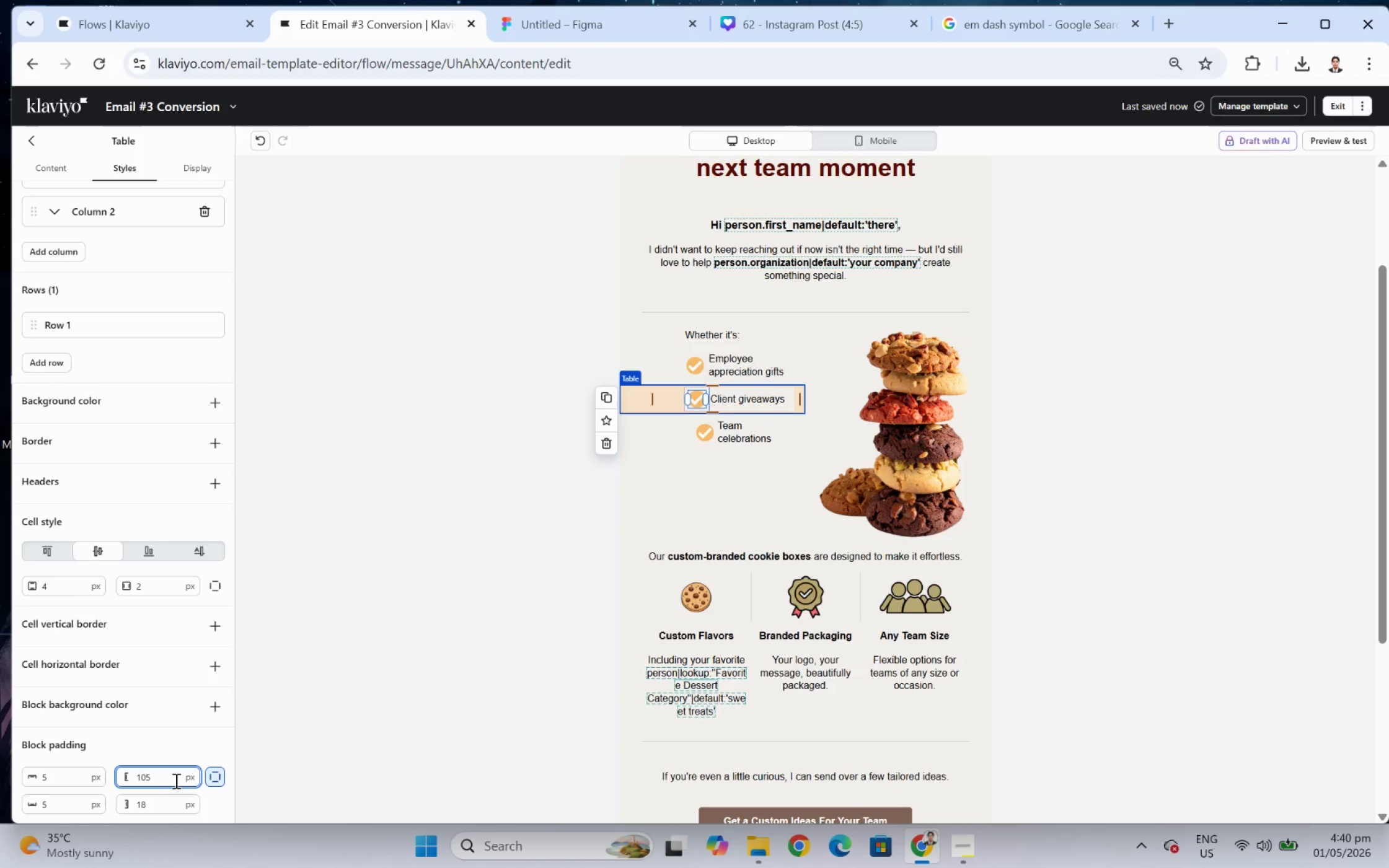 
key(Backspace)
 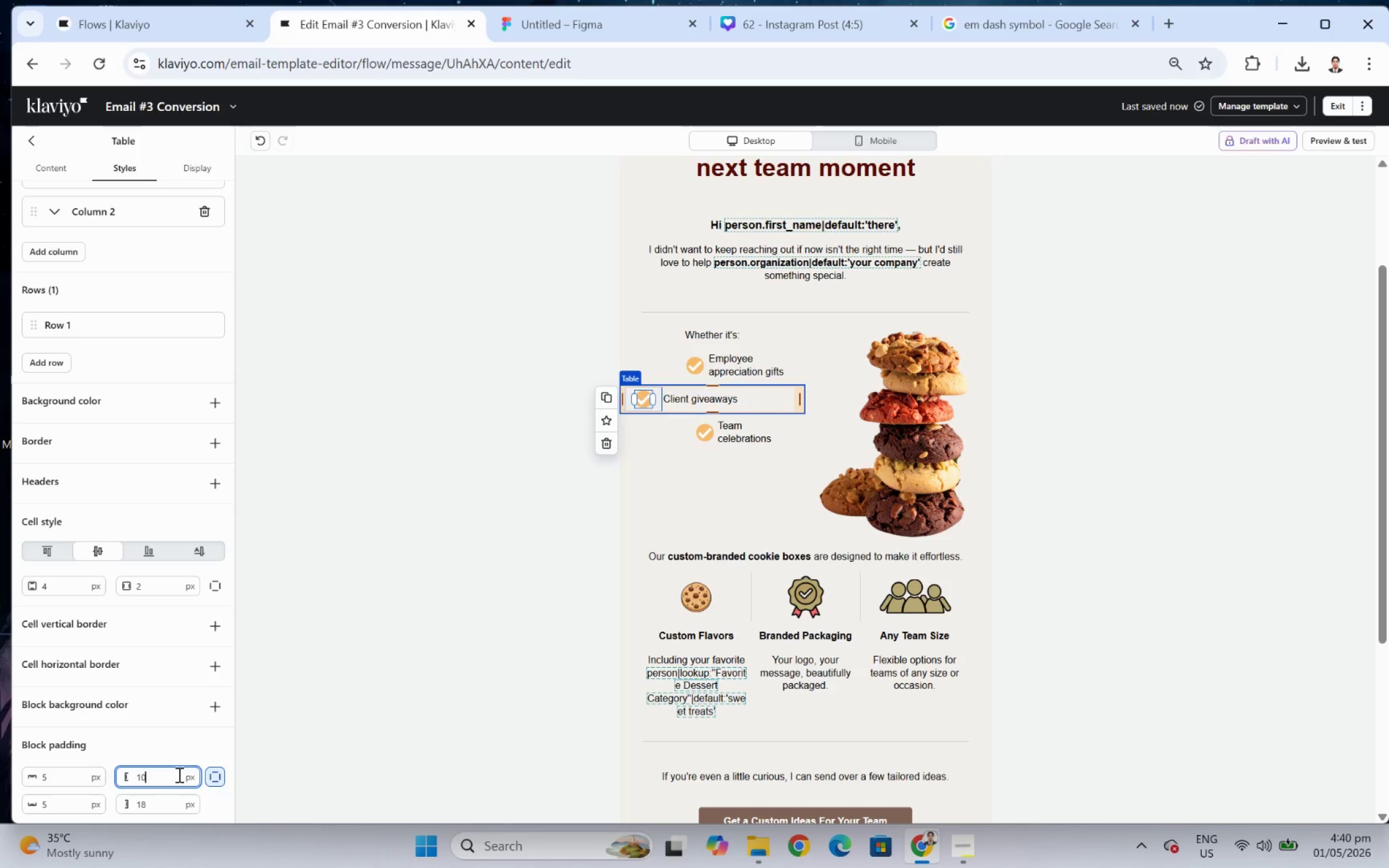 
key(2)
 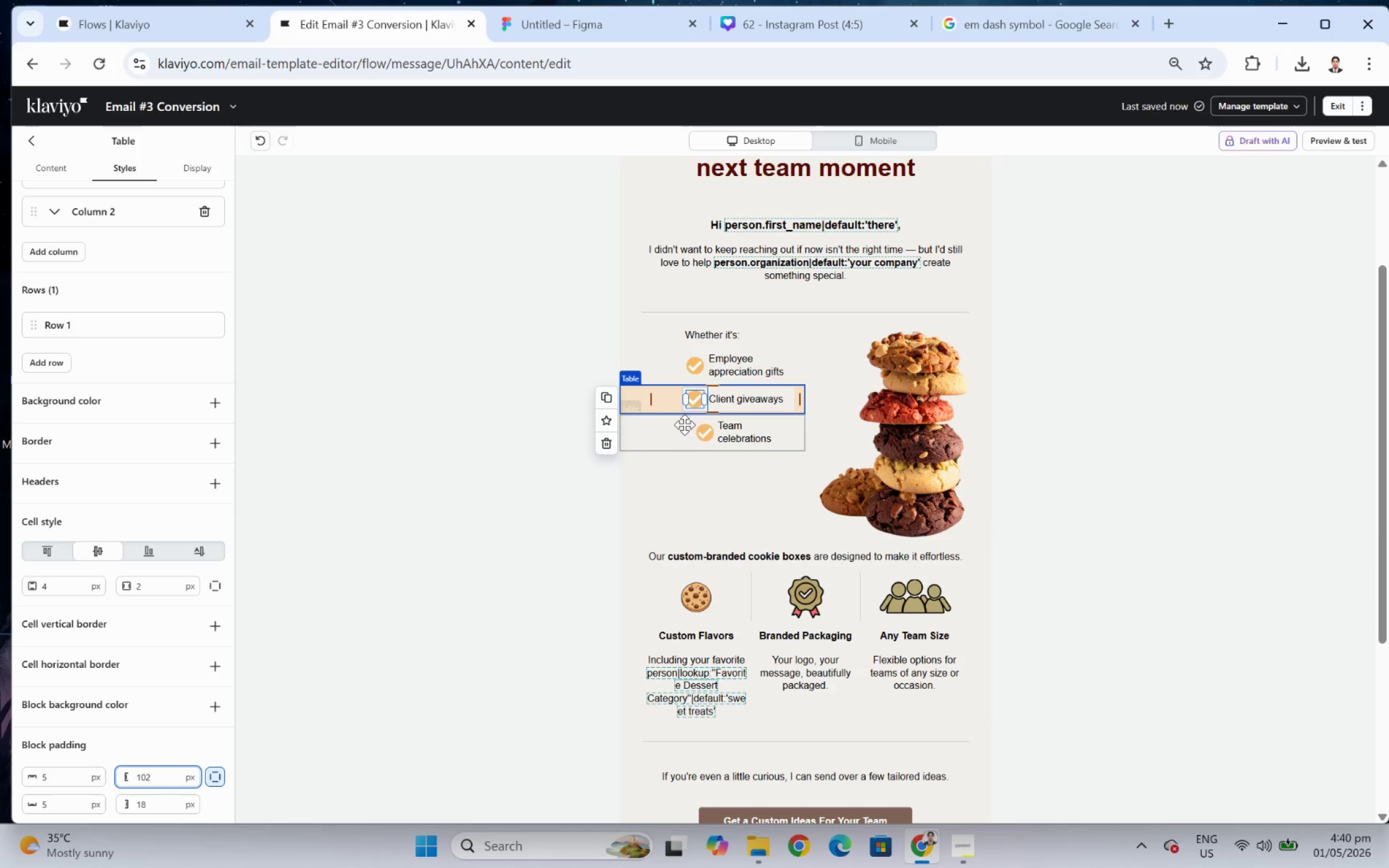 
left_click([689, 428])
 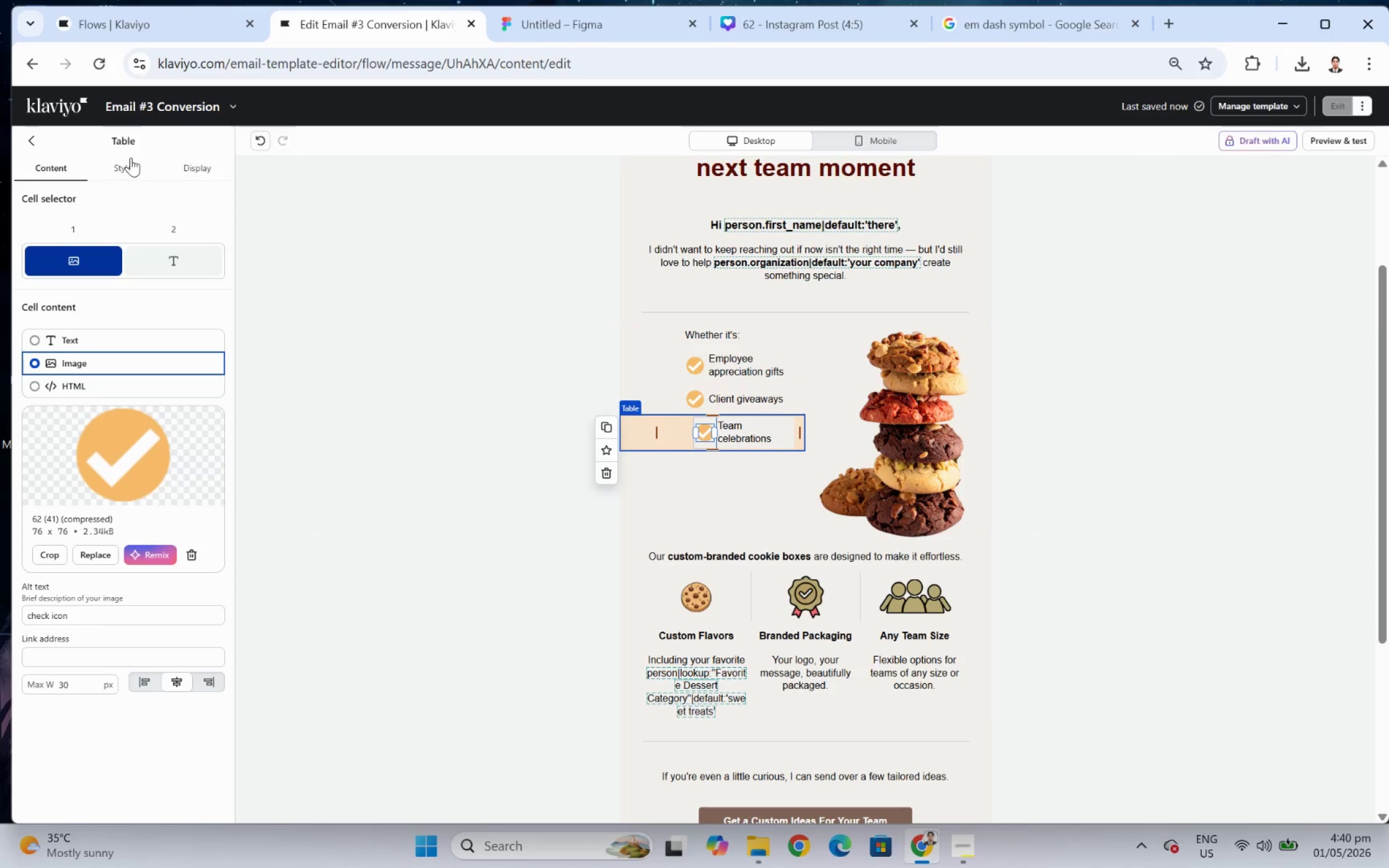 
left_click([133, 165])
 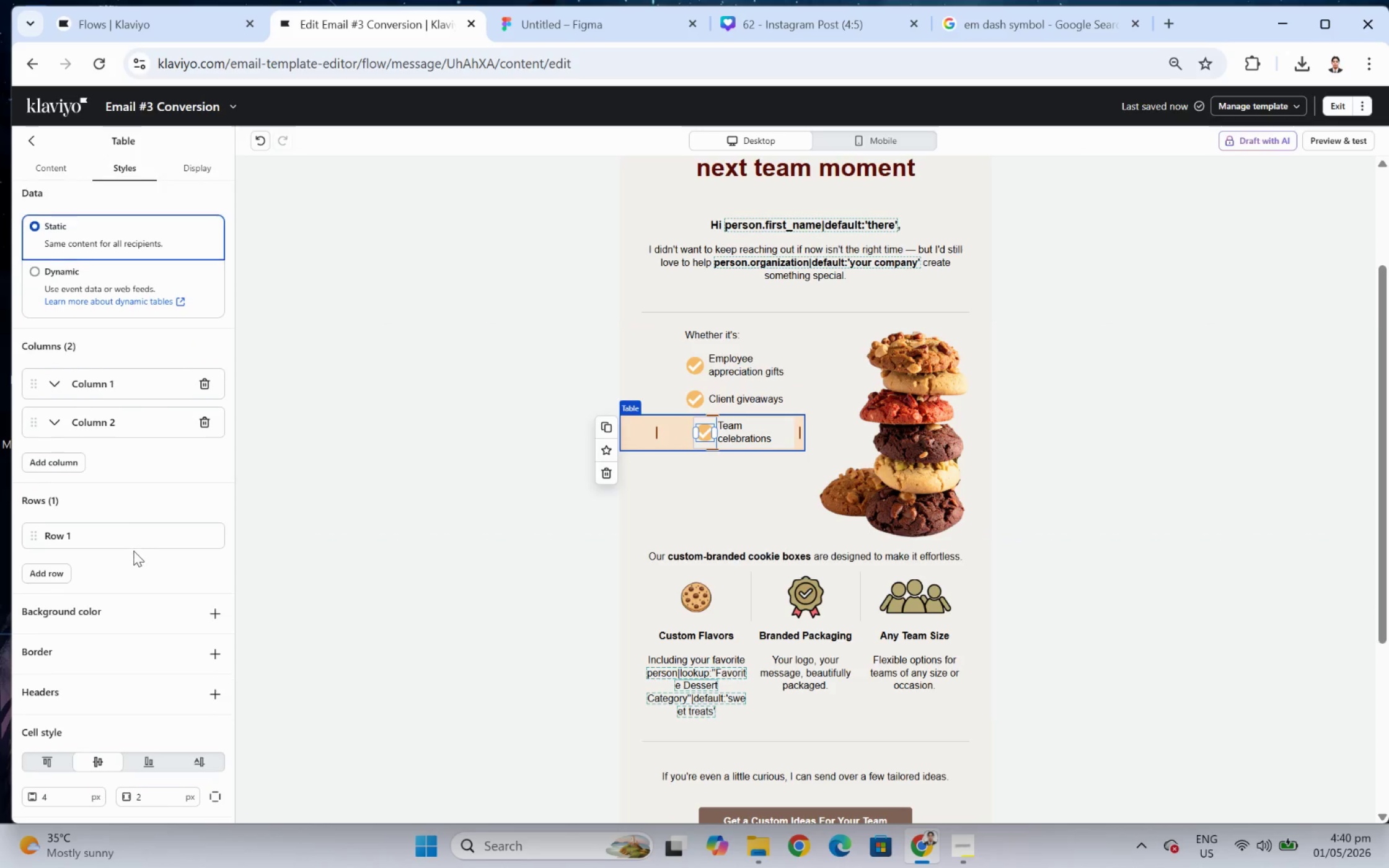 
scroll: coordinate [133, 564], scroll_direction: down, amount: 7.0
 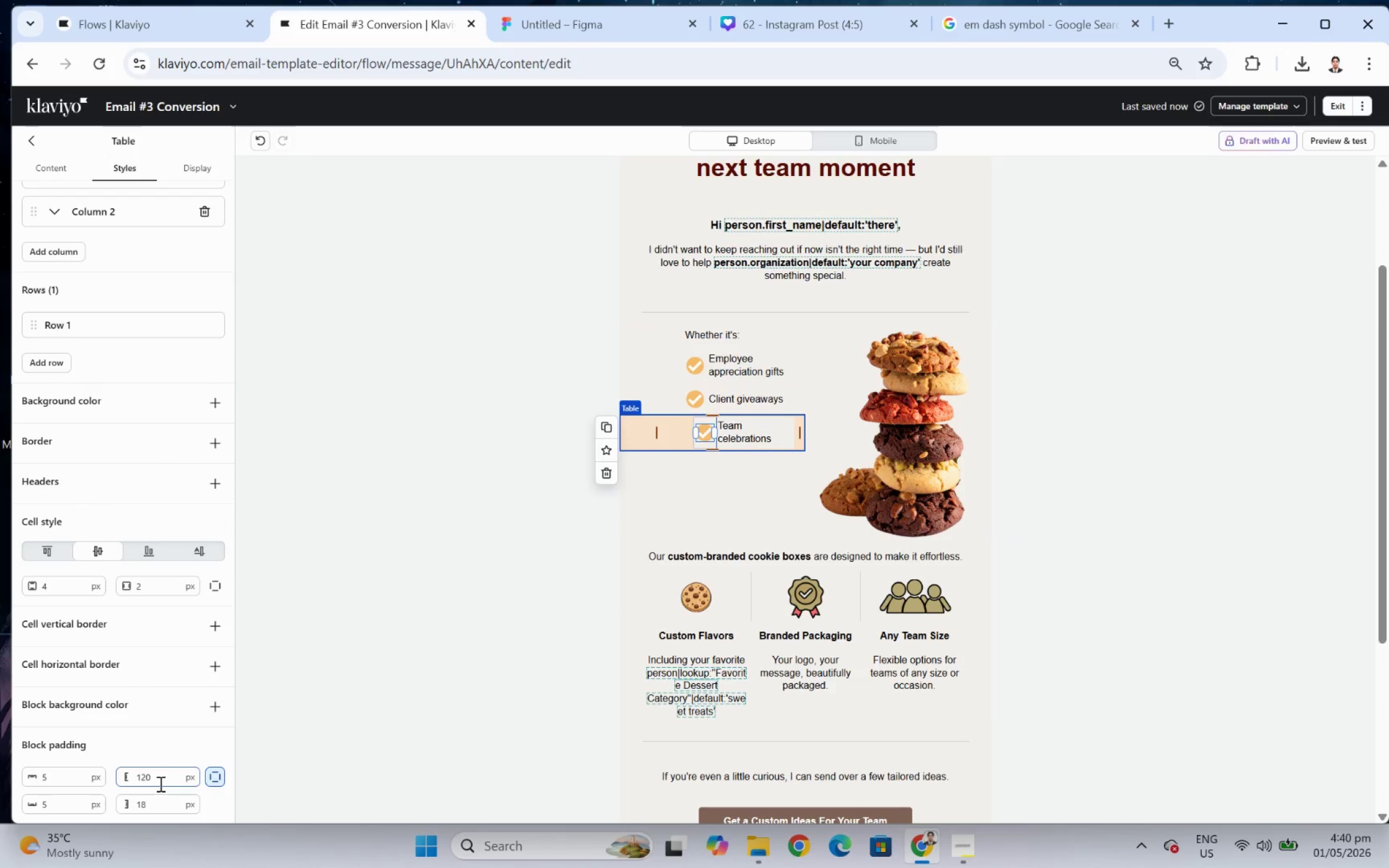 
left_click([159, 783])
 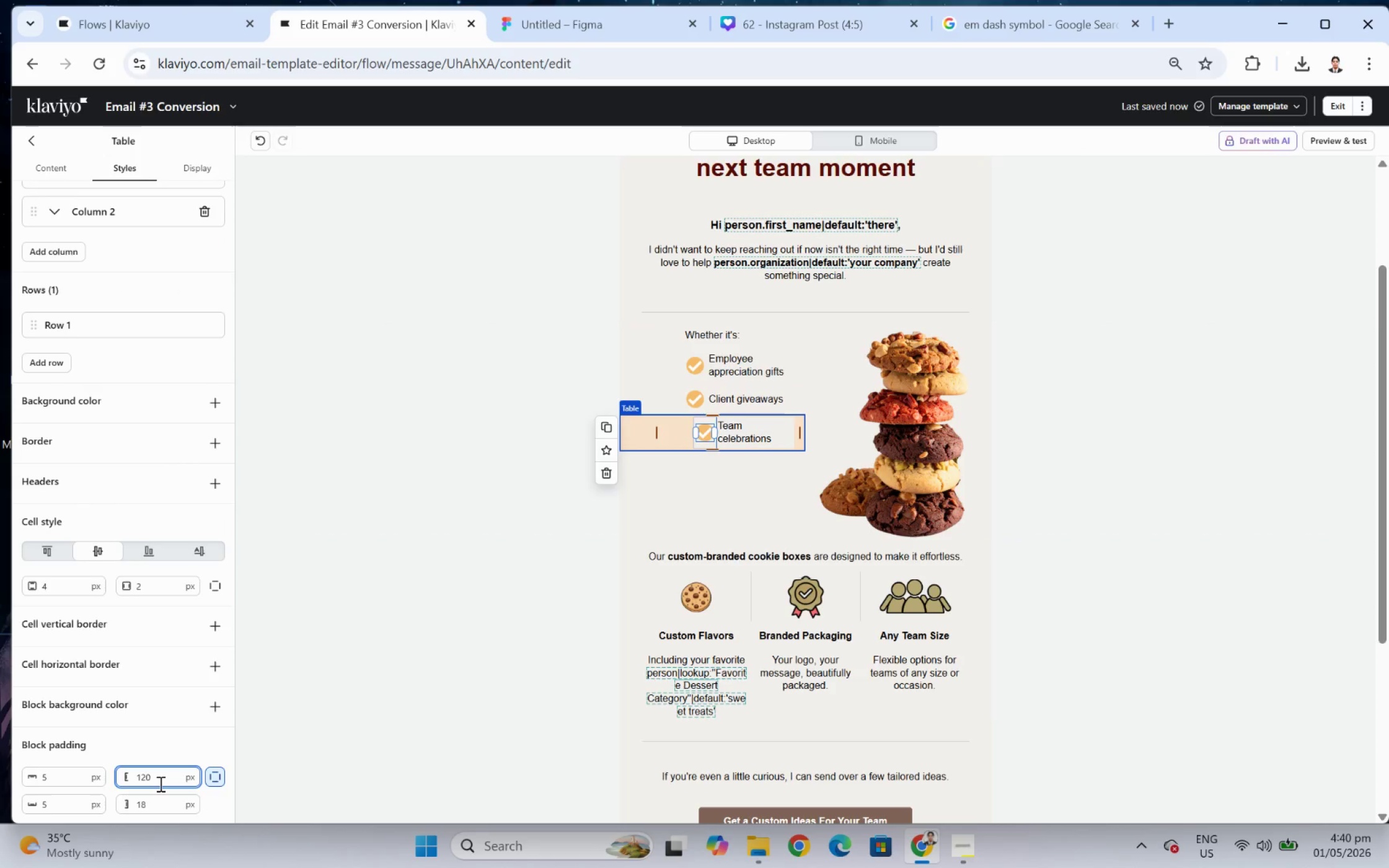 
key(Backspace)
key(Backspace)
type(02)
 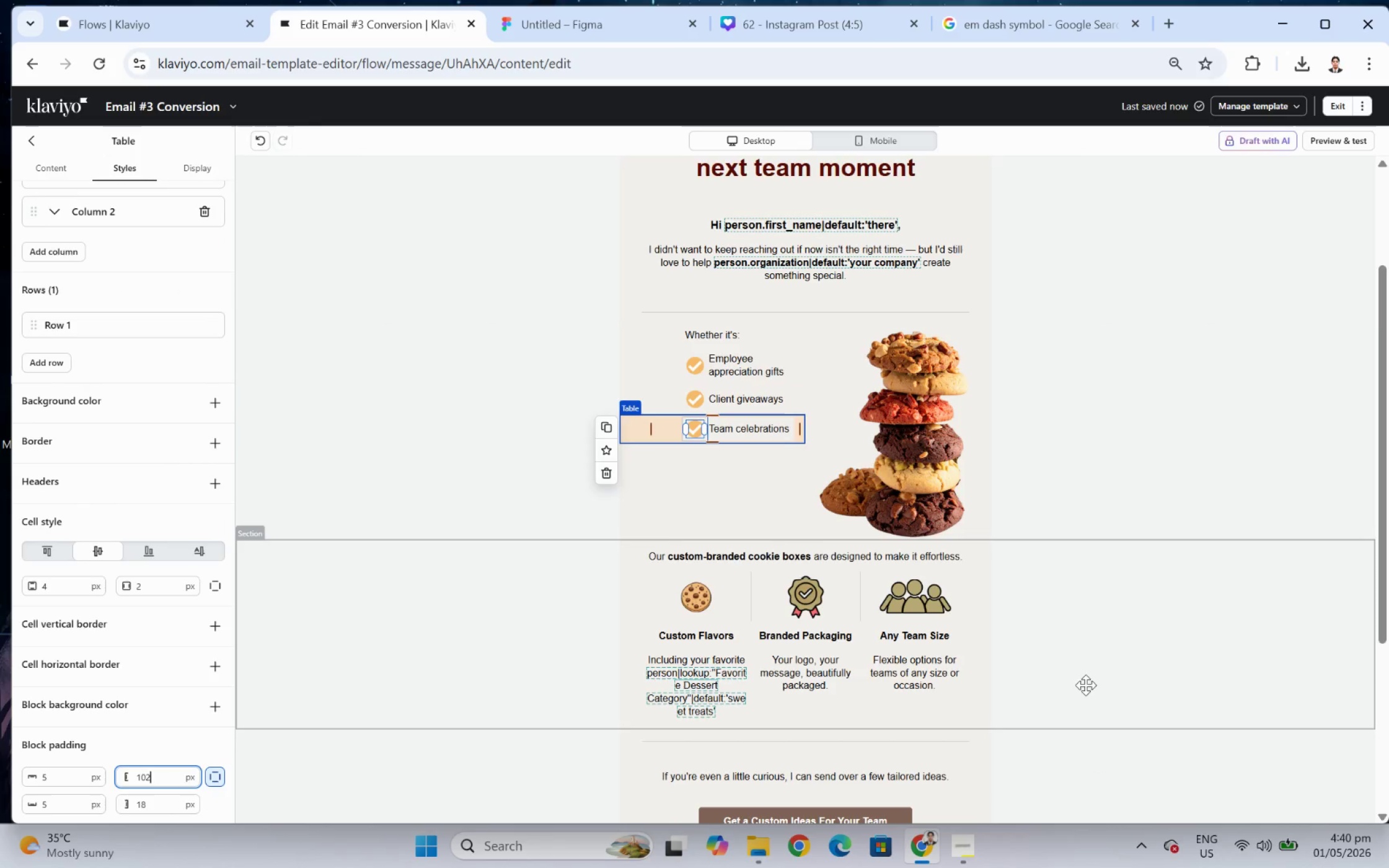 
left_click([1074, 630])
 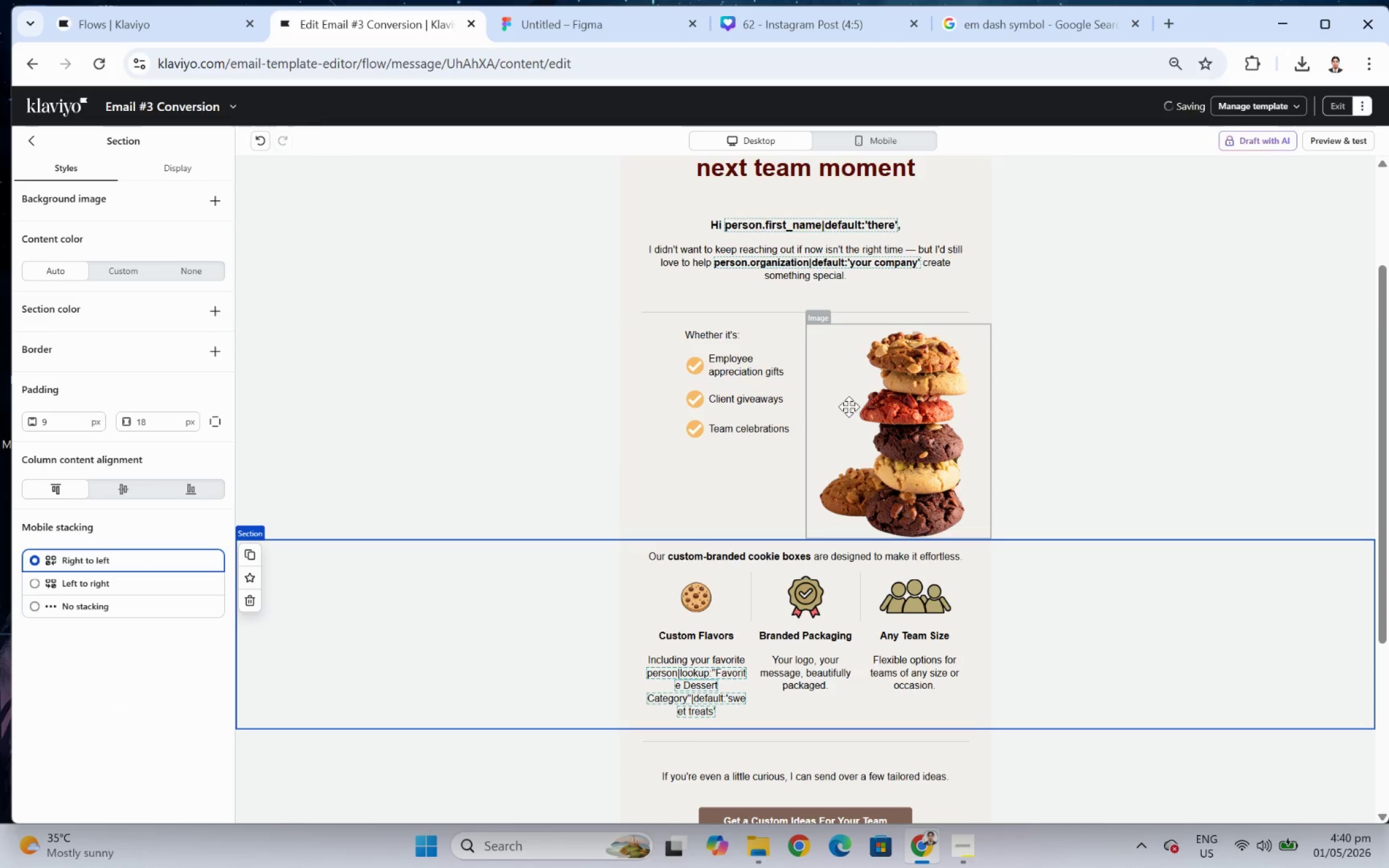 
left_click([844, 400])
 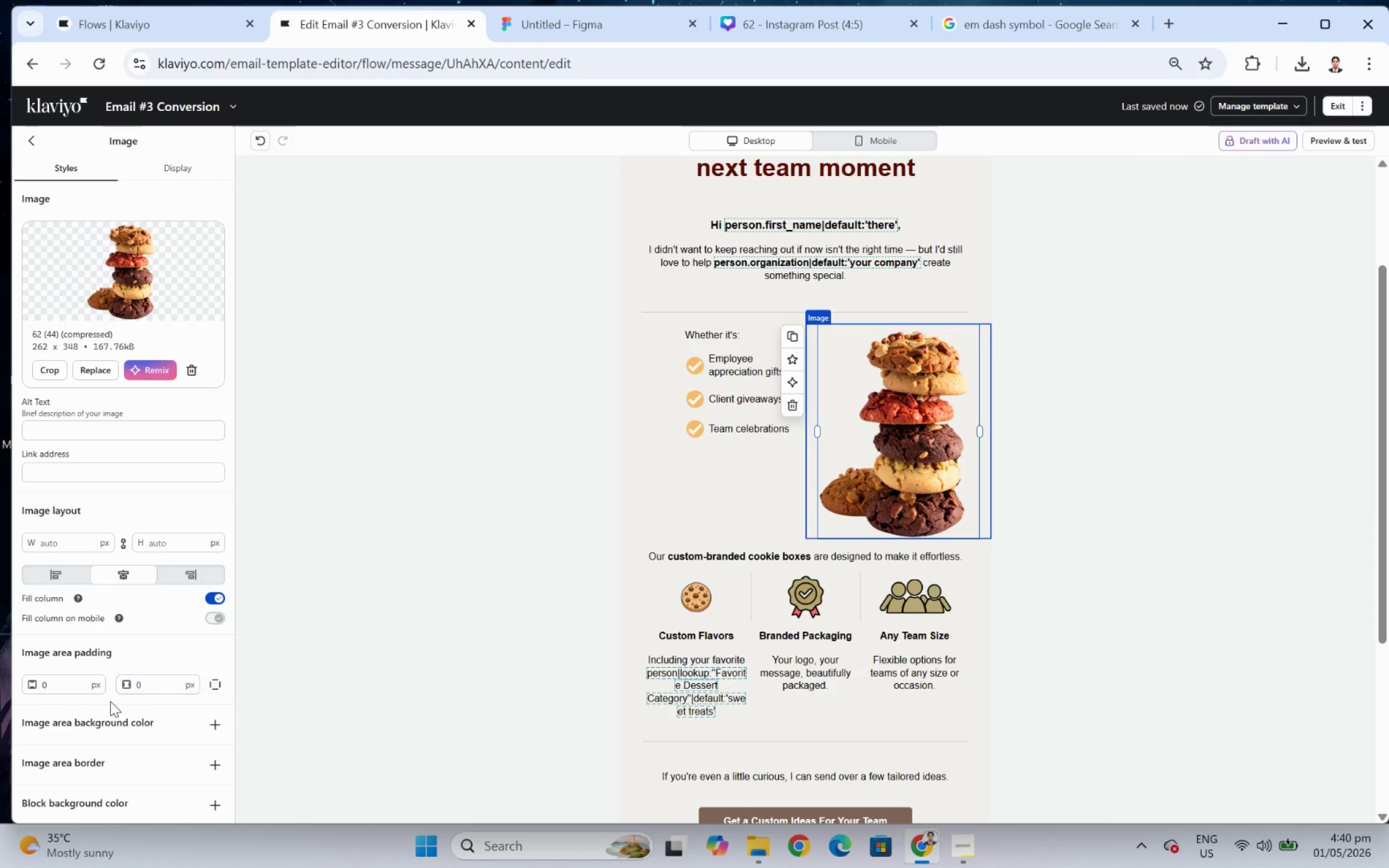 
scroll: coordinate [130, 691], scroll_direction: down, amount: 2.0
 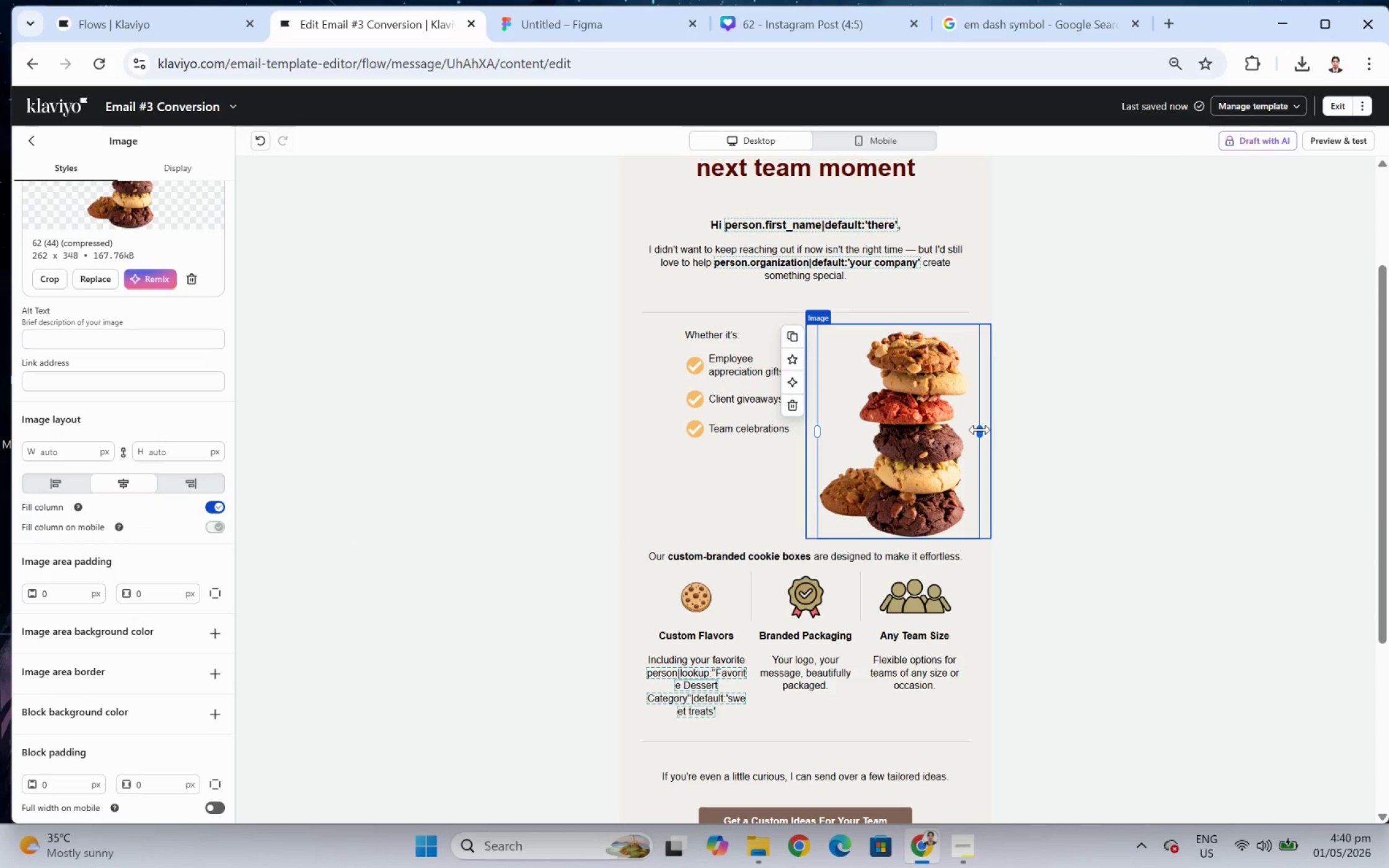 
left_click_drag(start_coordinate=[980, 429], to_coordinate=[927, 427])
 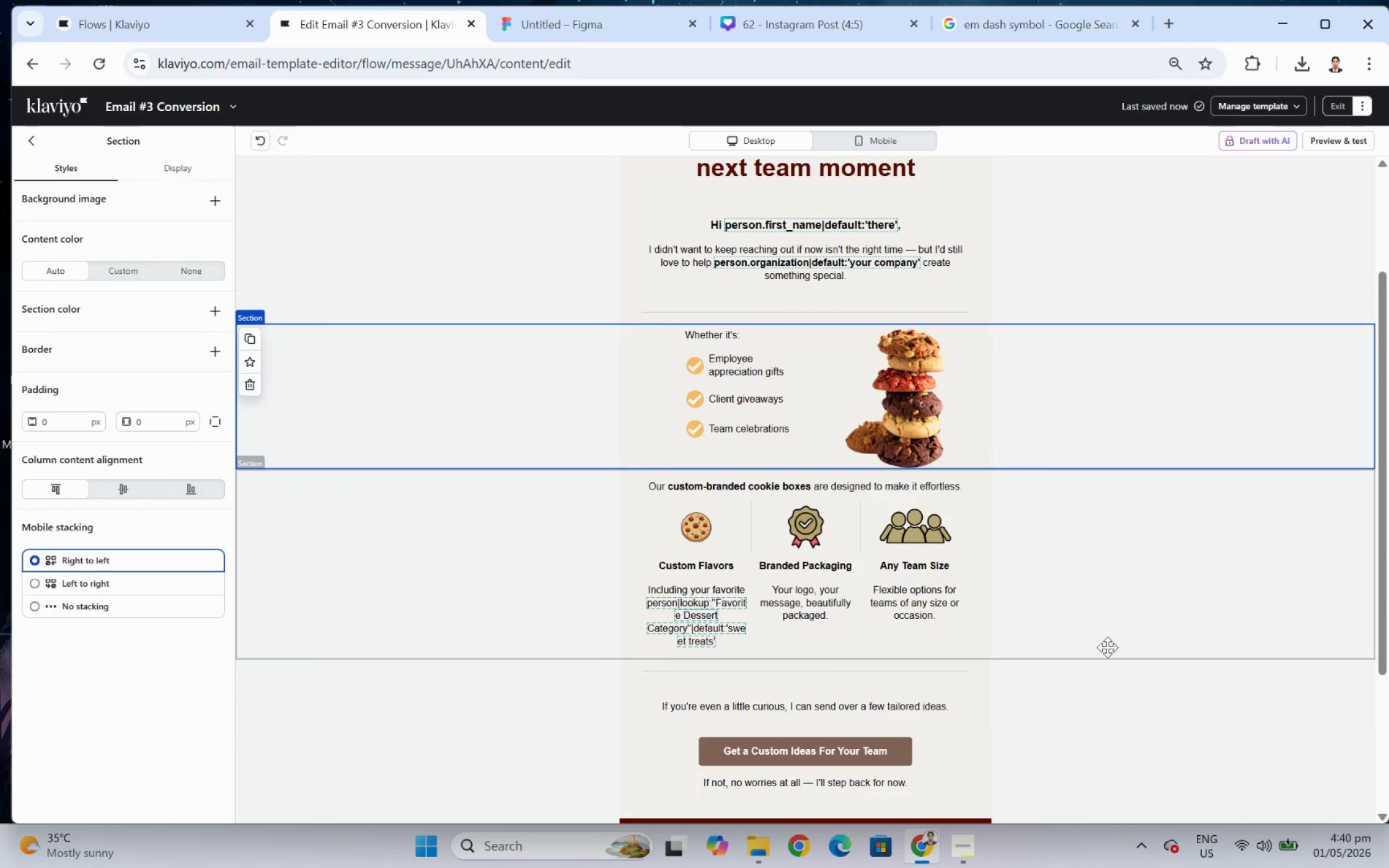 
left_click([1083, 646])
 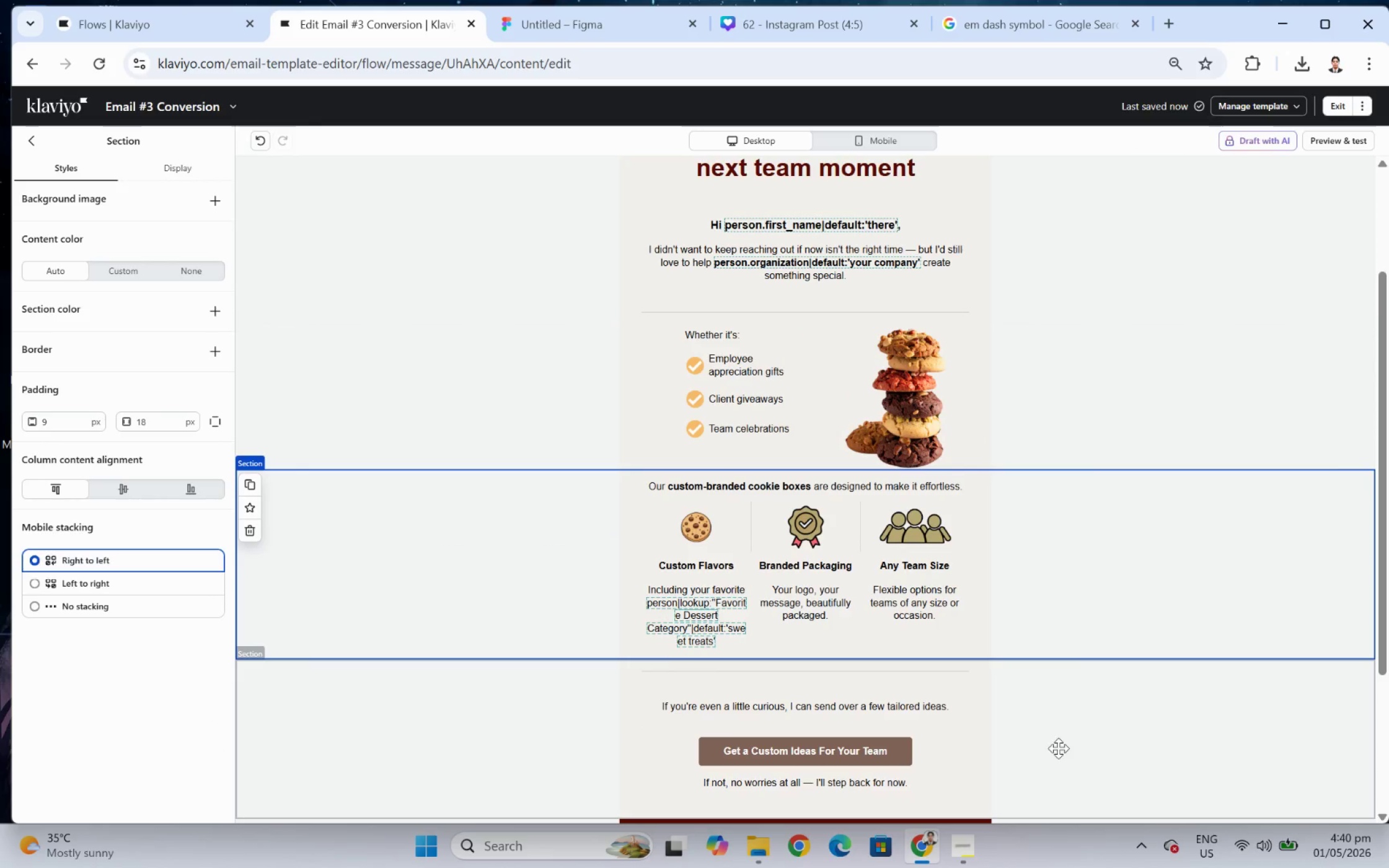 
left_click([1057, 753])
 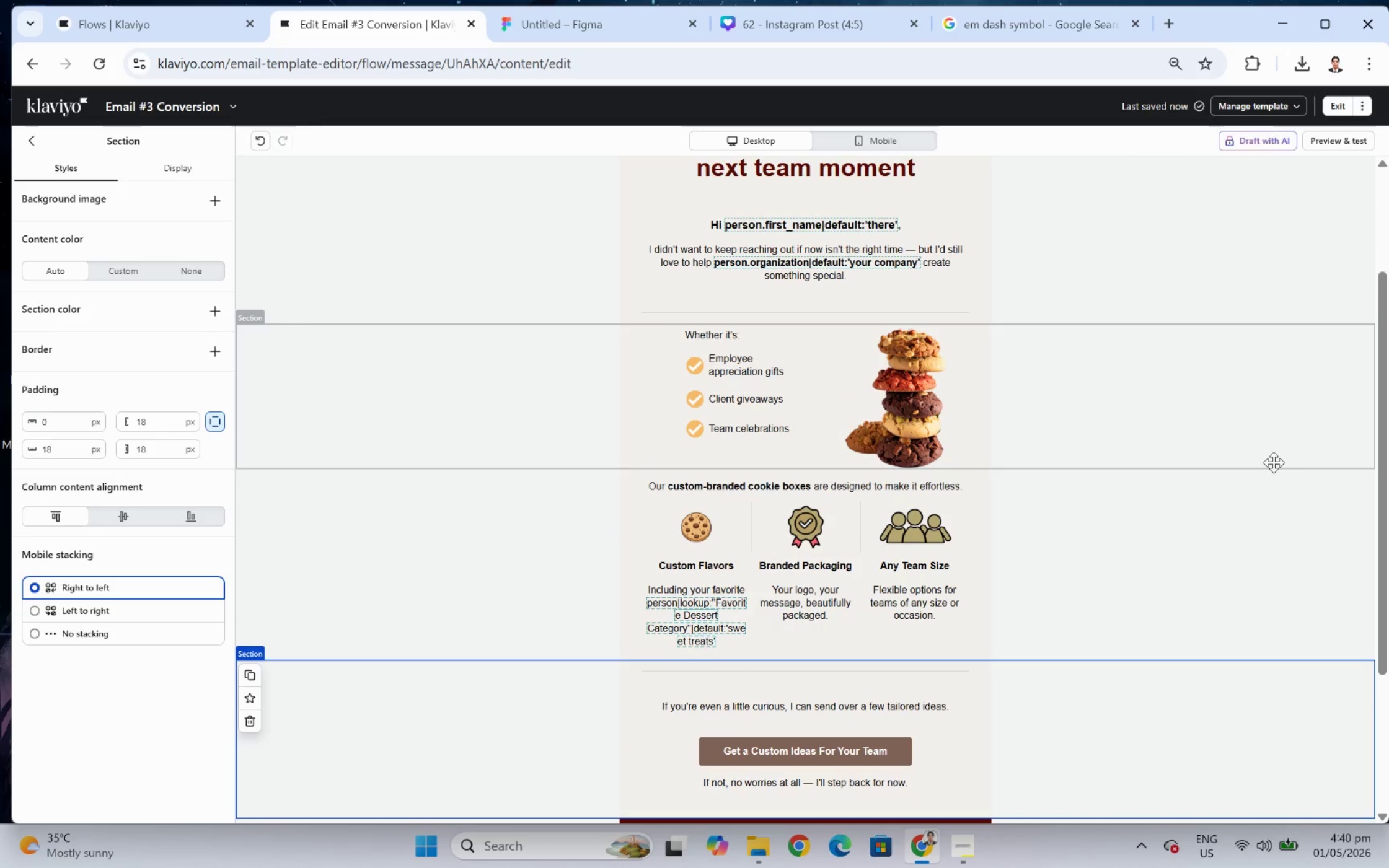 
wait(8.55)
 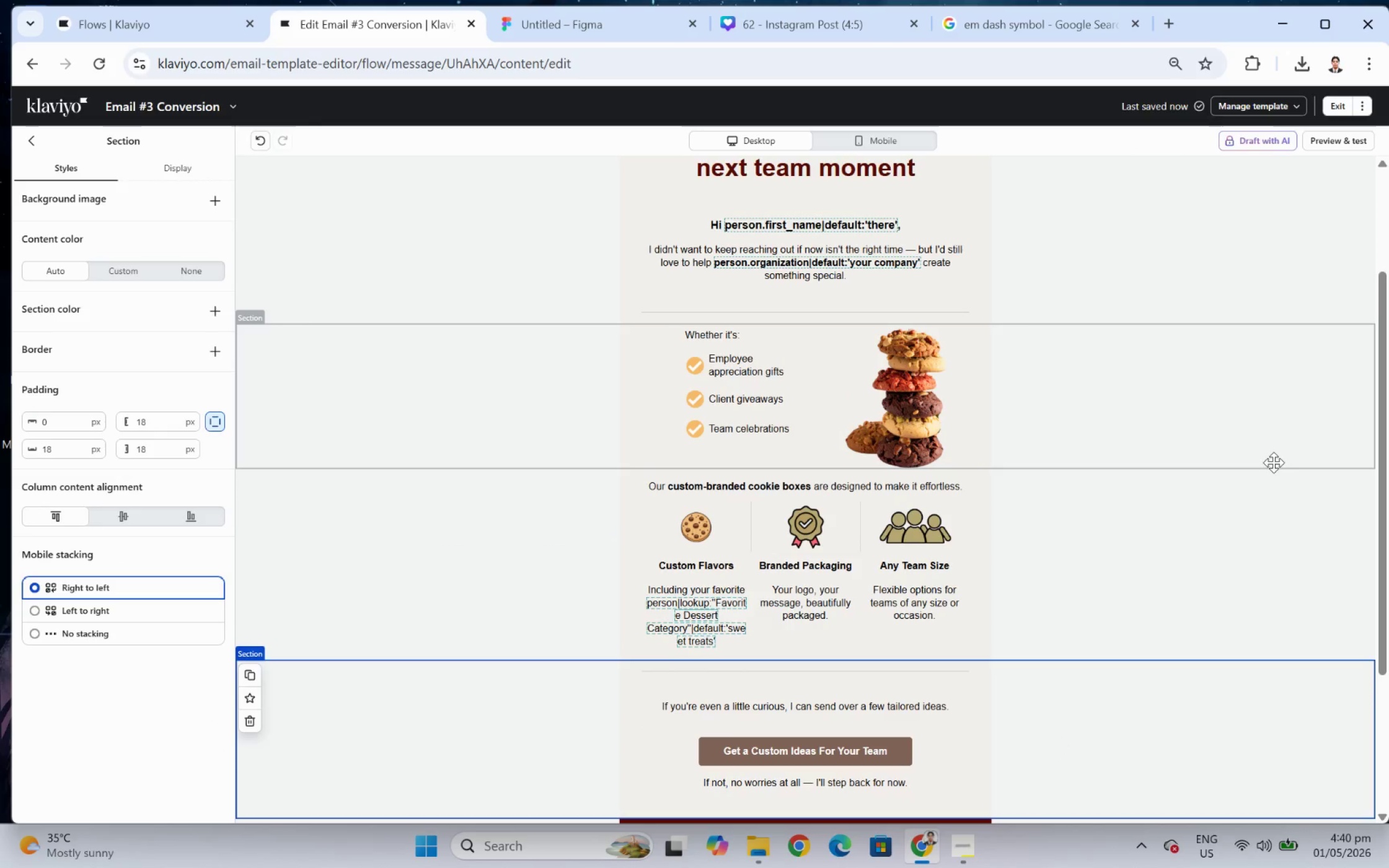 
left_click([826, 36])
 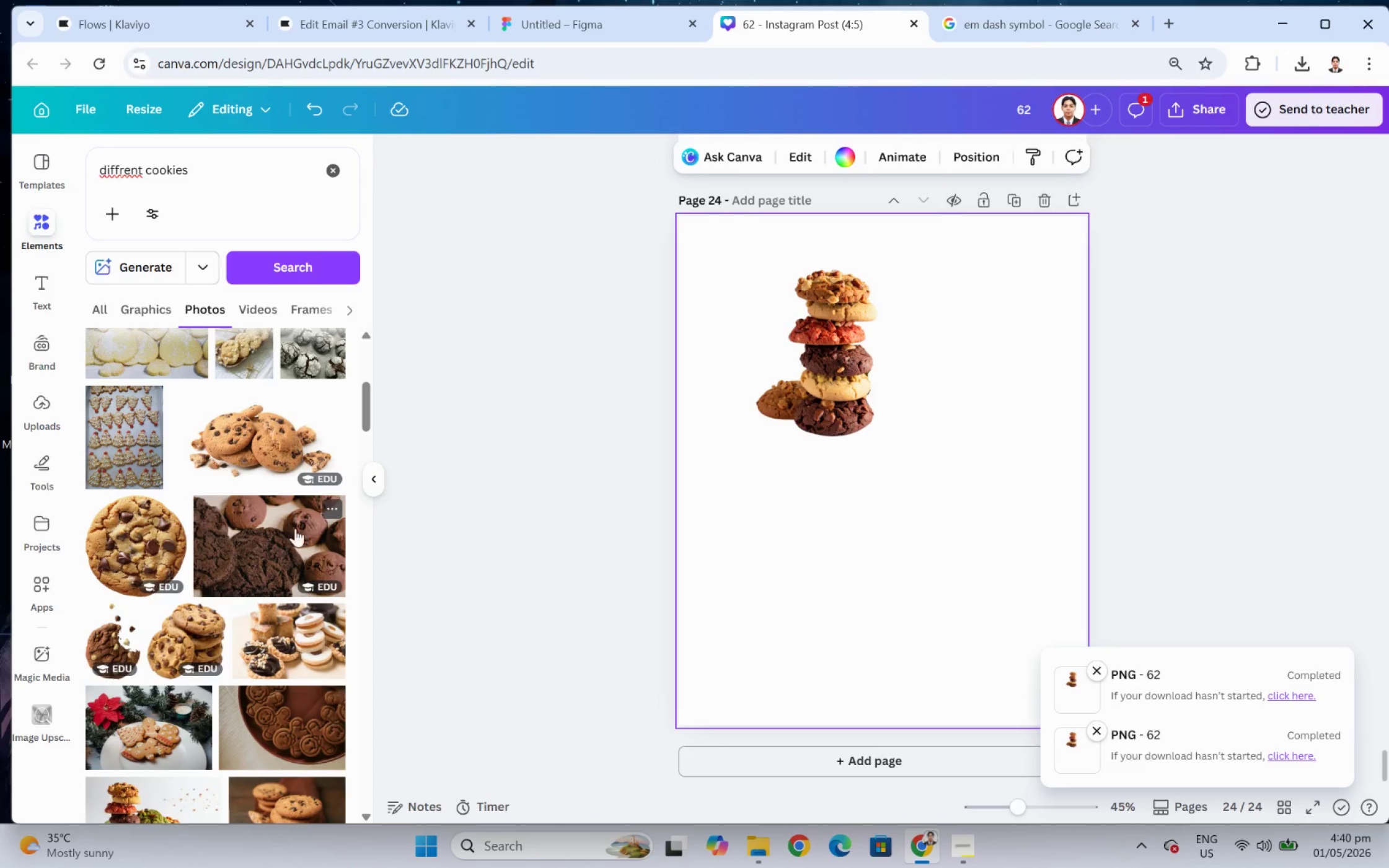 
left_click([194, 631])
 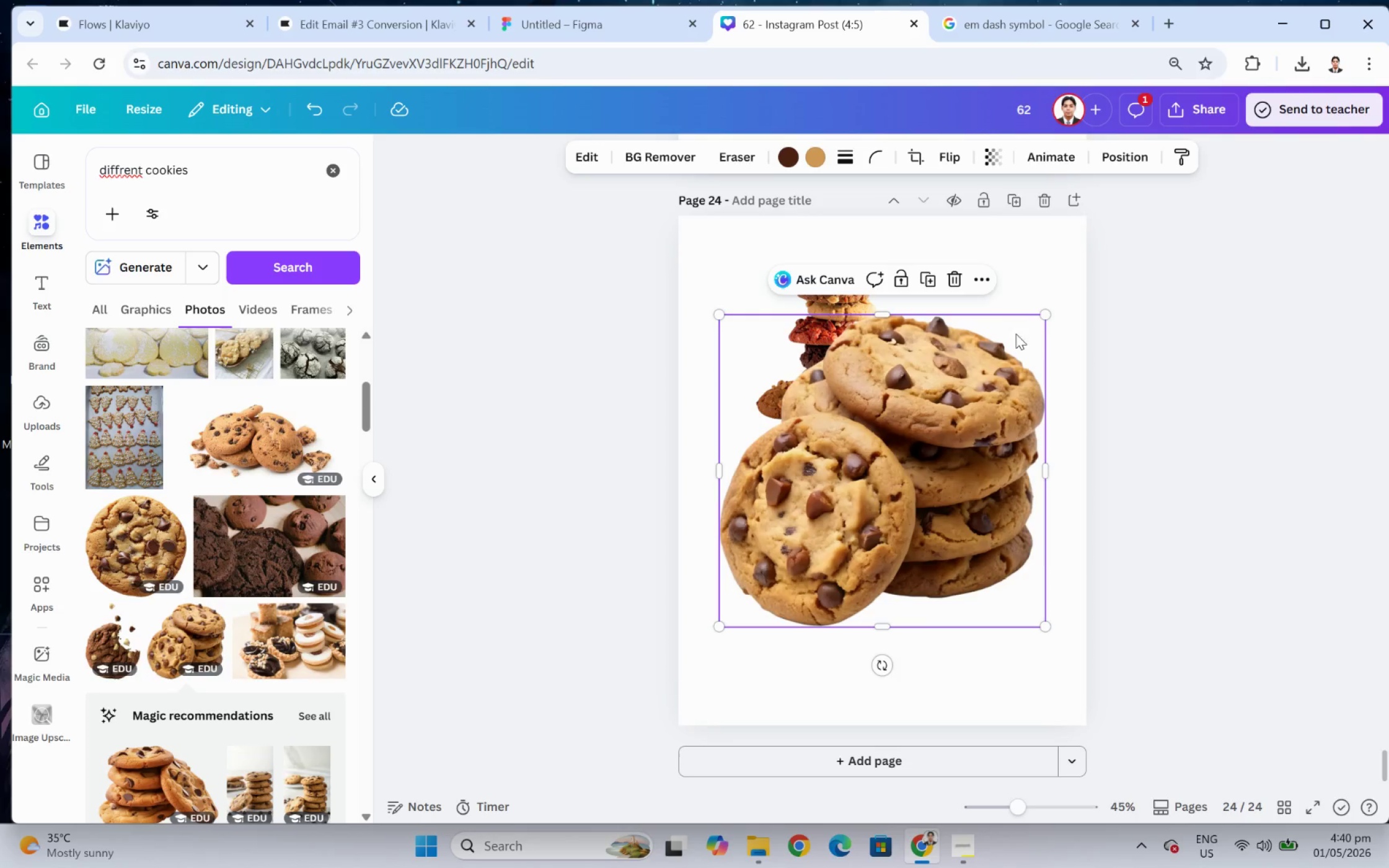 
left_click_drag(start_coordinate=[1043, 317], to_coordinate=[943, 434])
 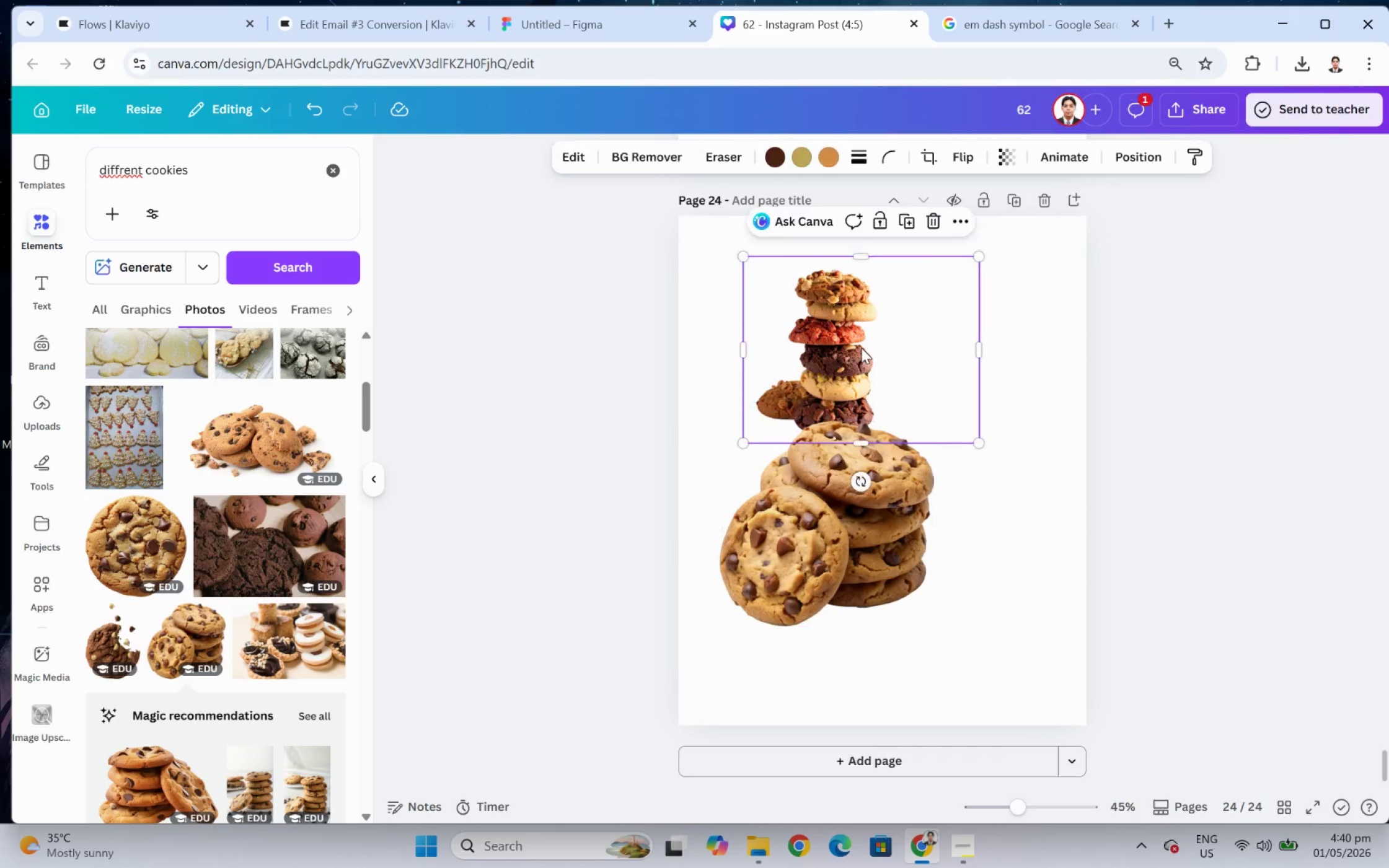 
left_click([861, 348])
 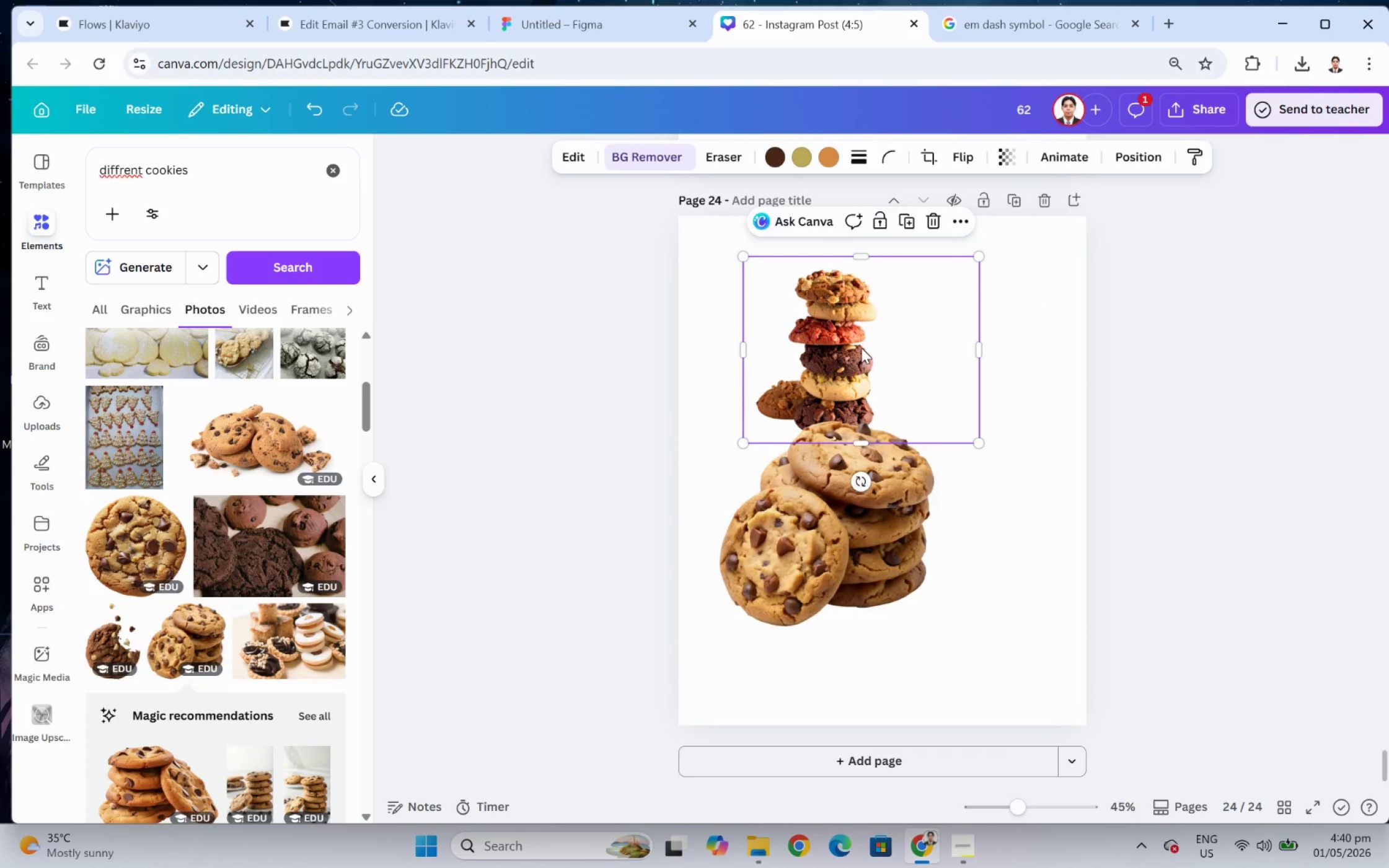 
key(Delete)
 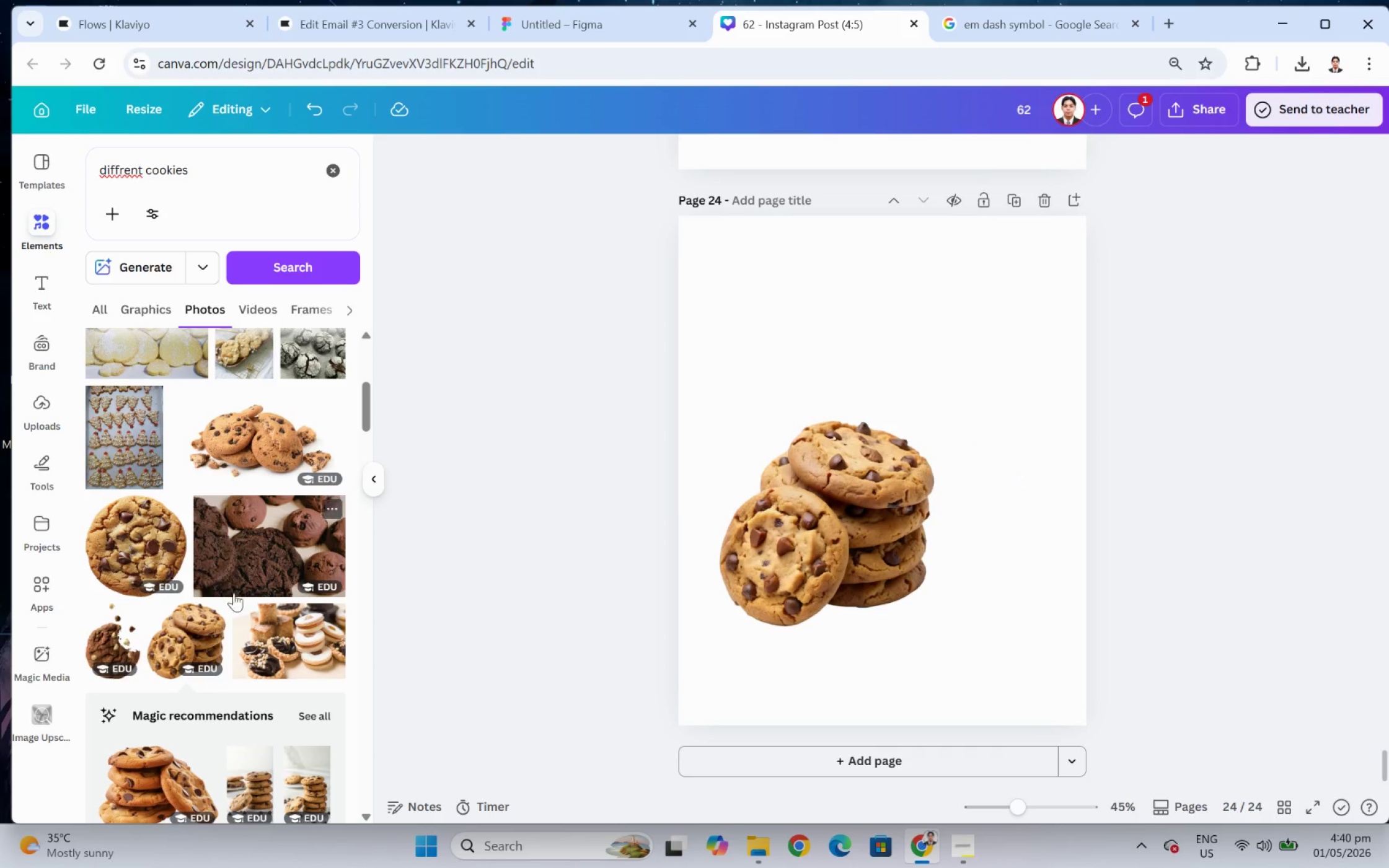 
scroll: coordinate [263, 633], scroll_direction: down, amount: 2.0
 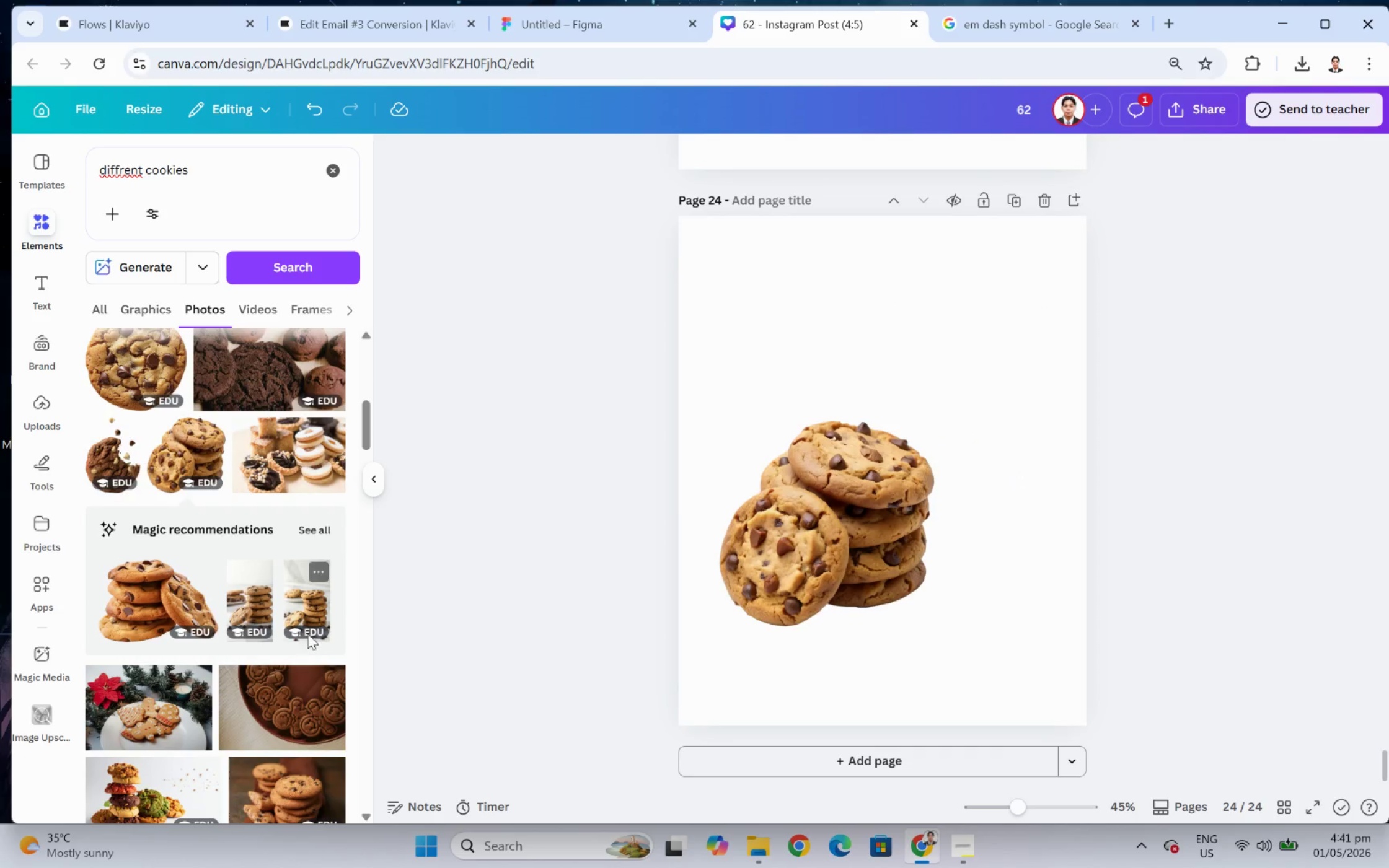 
scroll: coordinate [300, 595], scroll_direction: up, amount: 12.0
 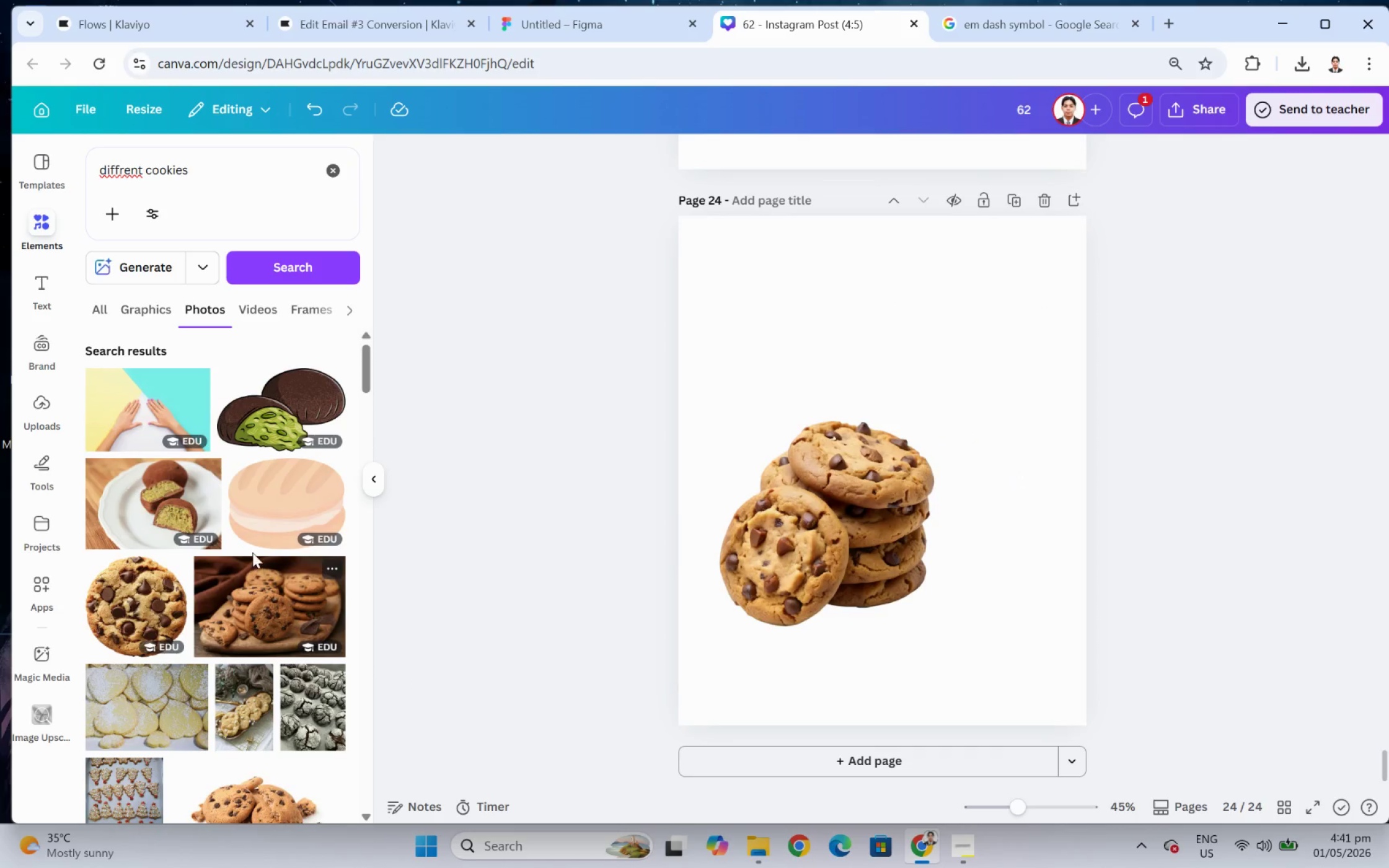 
scroll: coordinate [252, 551], scroll_direction: down, amount: 1.0
 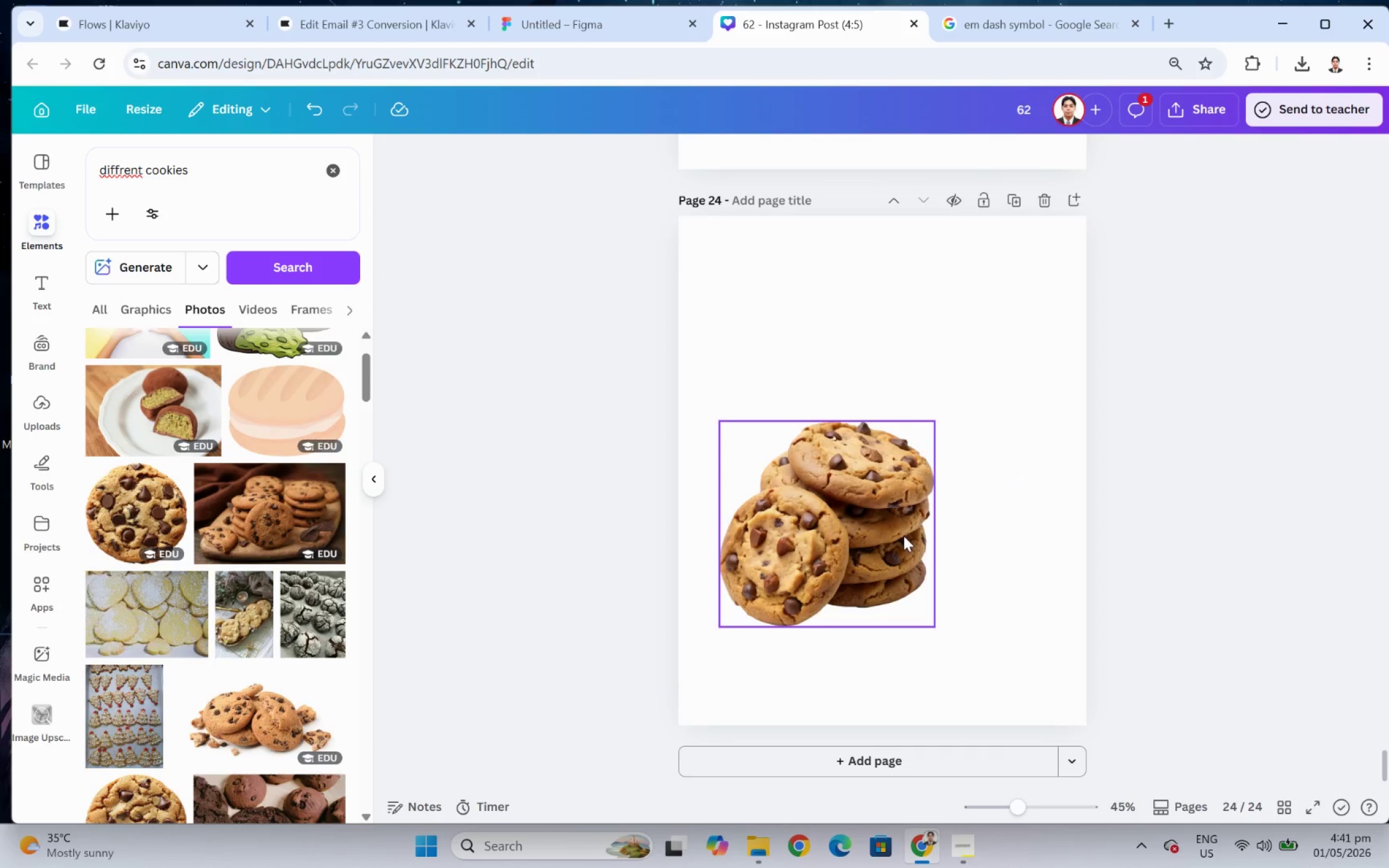 
left_click_drag(start_coordinate=[855, 530], to_coordinate=[931, 457])
 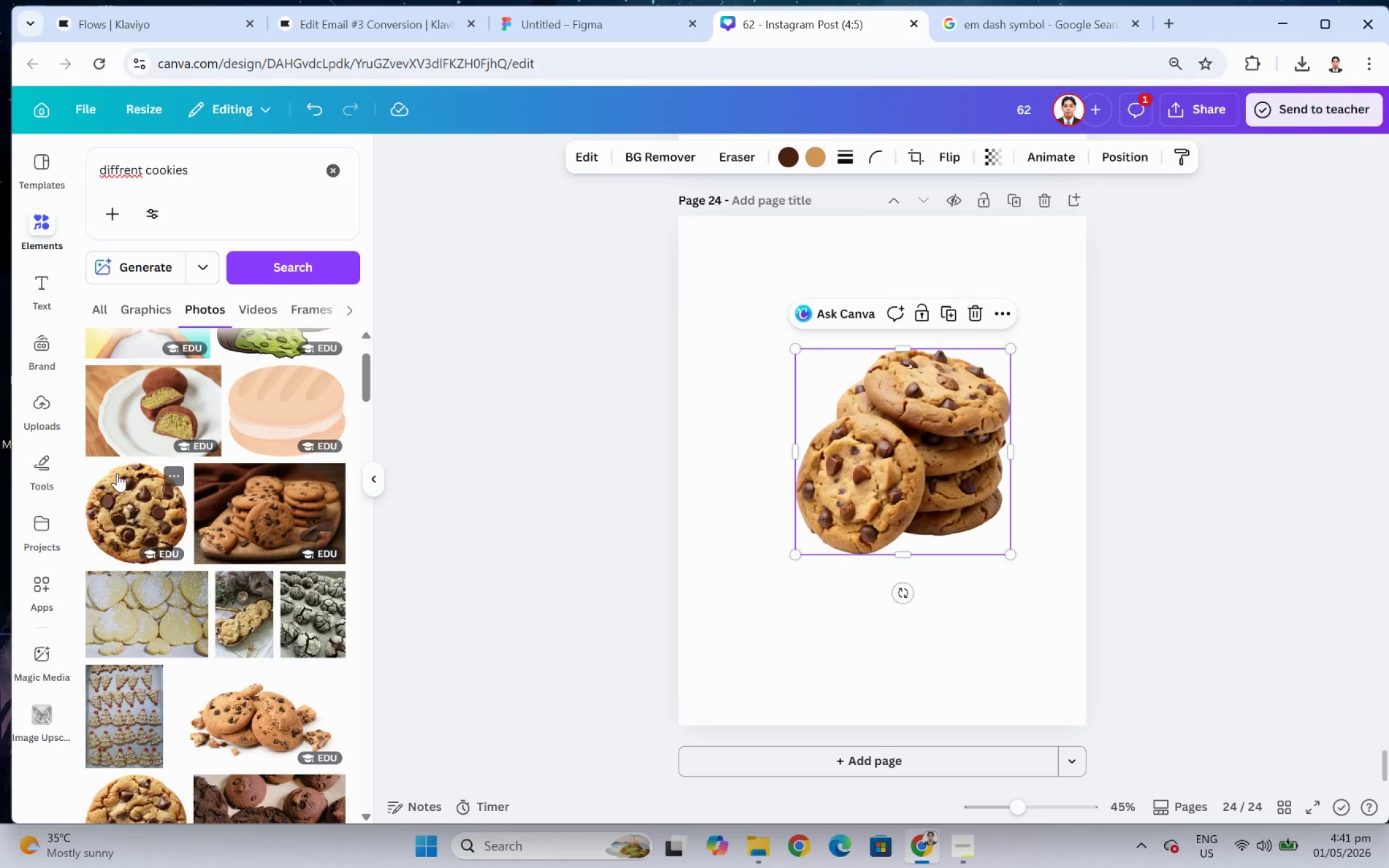 
scroll: coordinate [170, 445], scroll_direction: up, amount: 6.0
 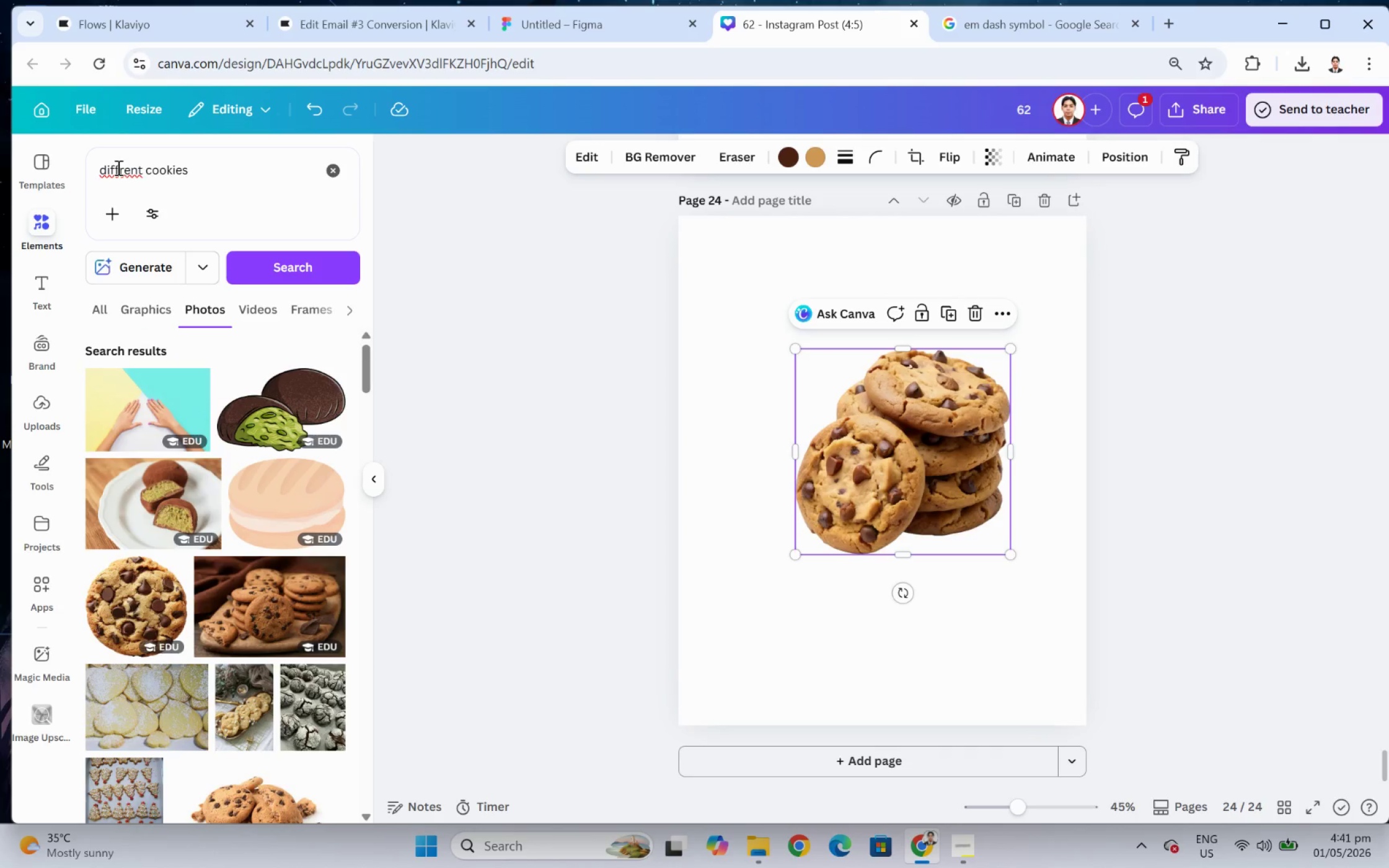 
left_click([120, 168])
 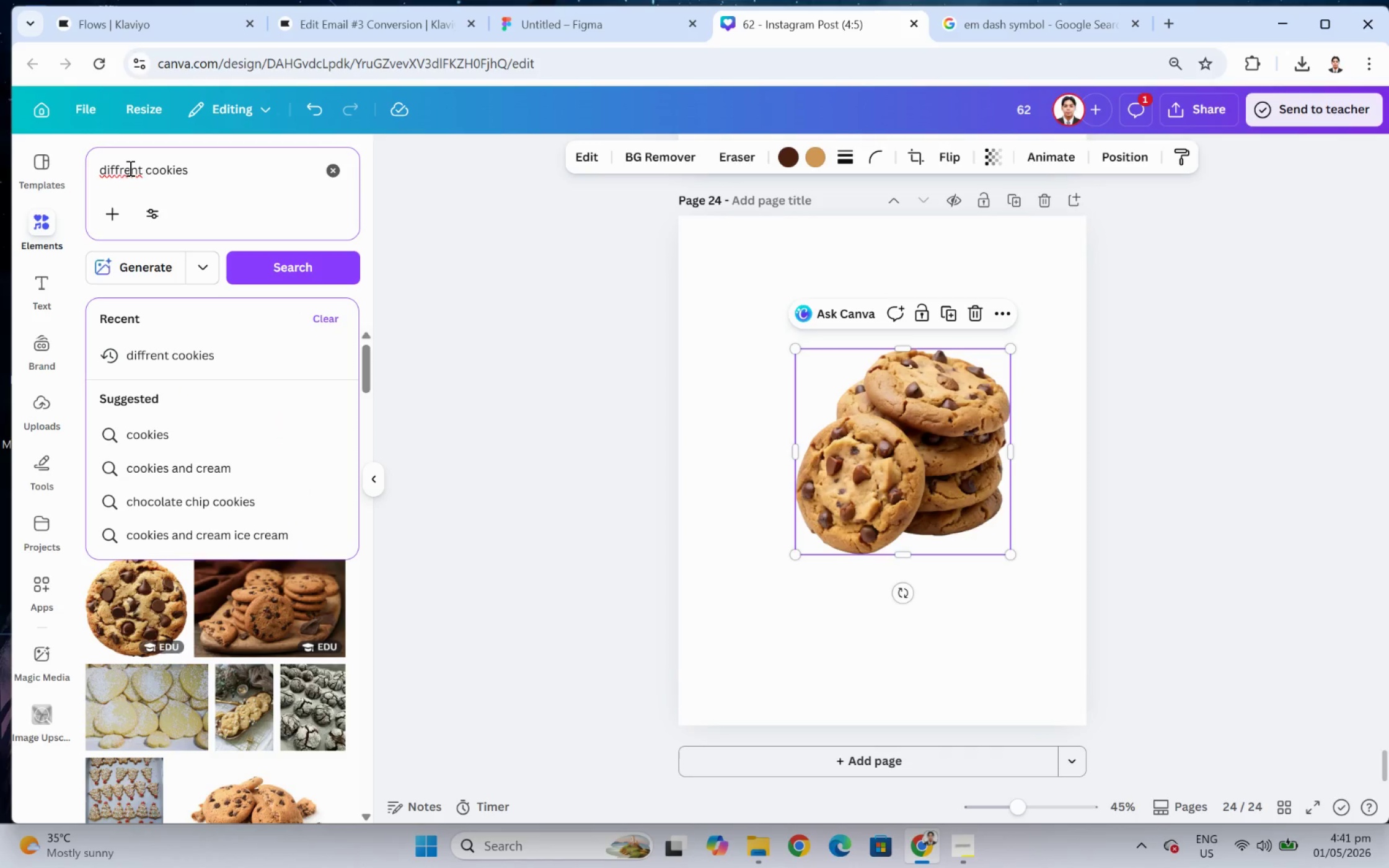 
key(E)
 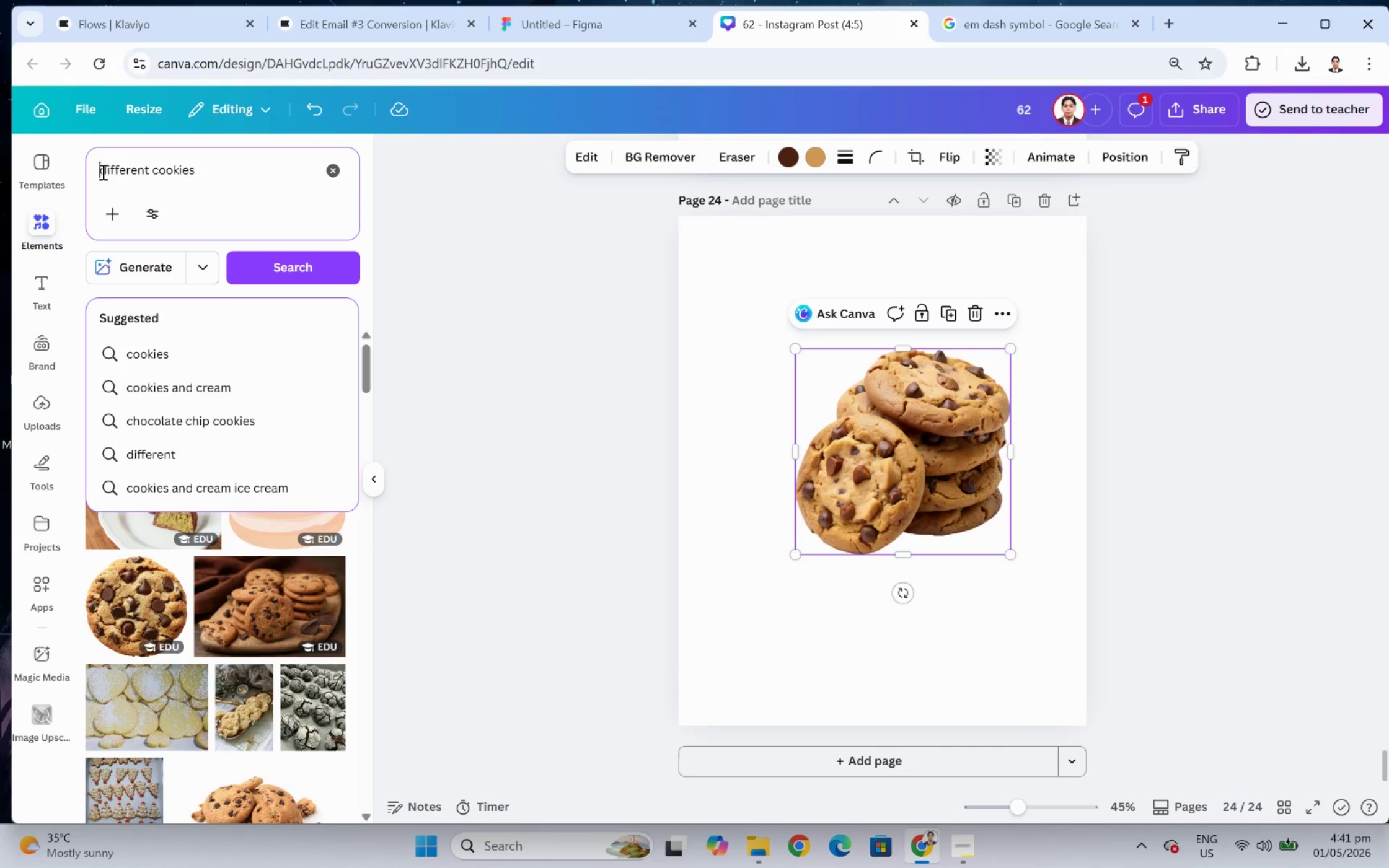 
type(stock of )
 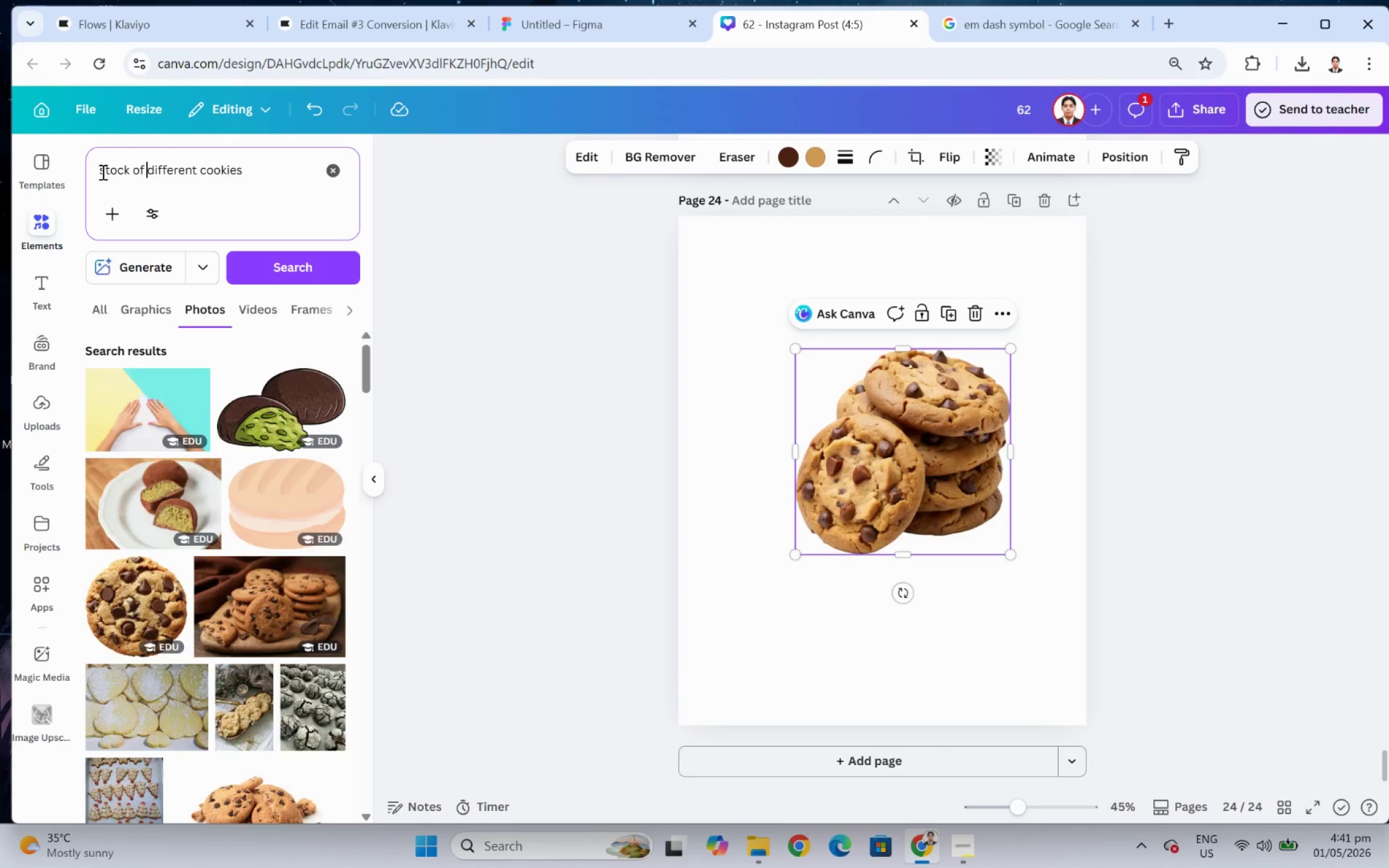 
key(Enter)
 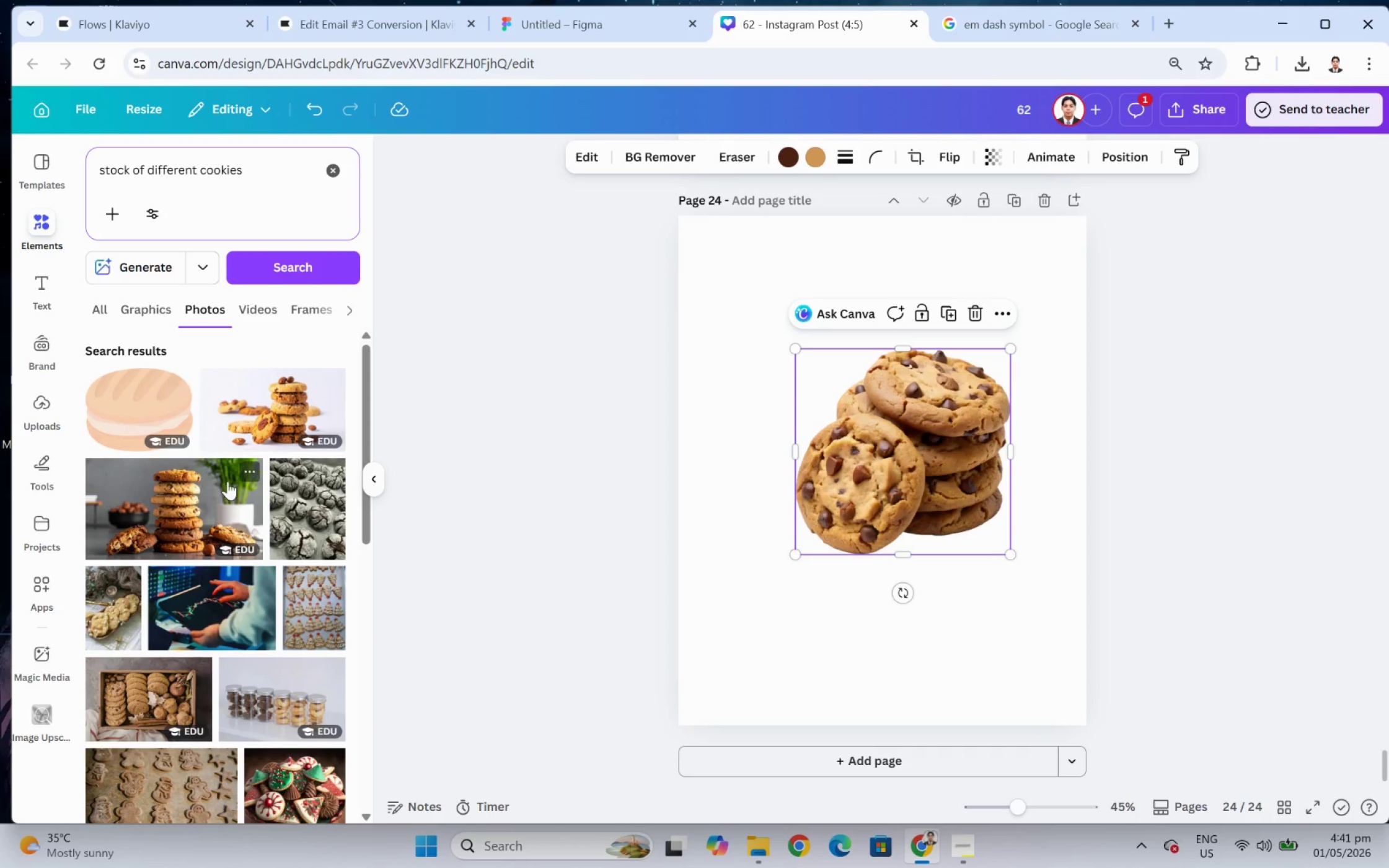 
scroll: coordinate [237, 514], scroll_direction: down, amount: 11.0
 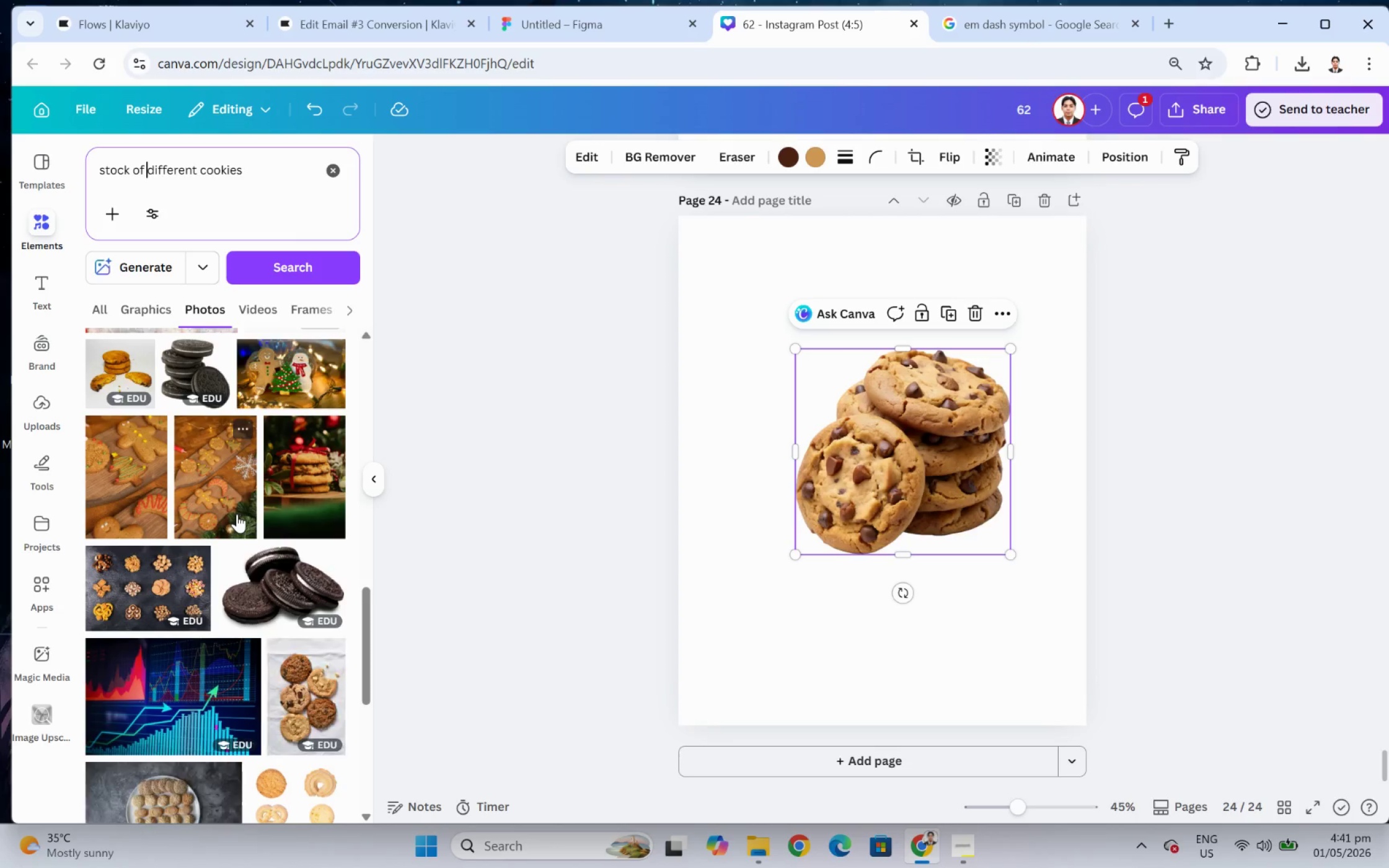 
scroll: coordinate [237, 514], scroll_direction: down, amount: 1.0
 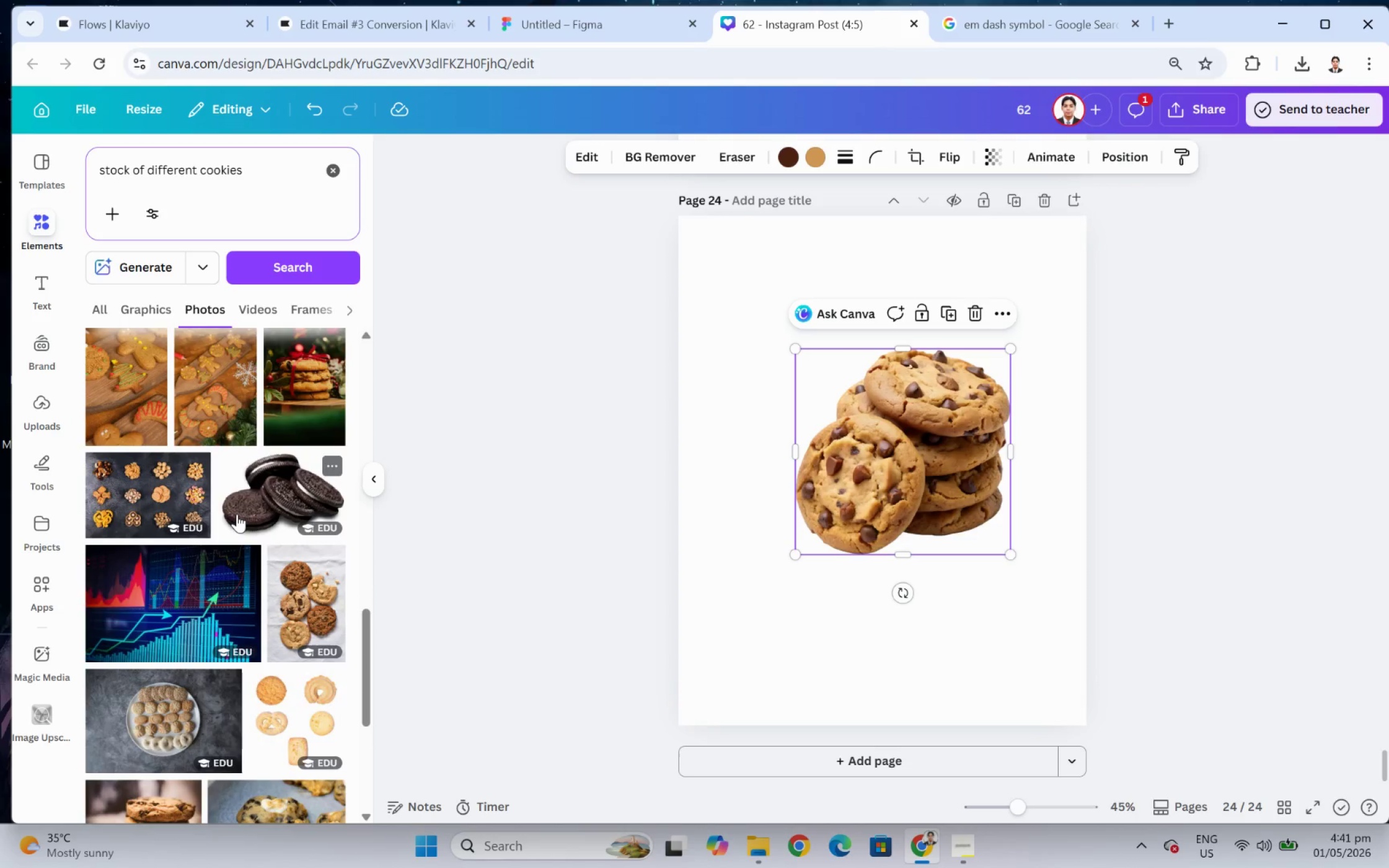 
scroll: coordinate [237, 514], scroll_direction: up, amount: 10.0
 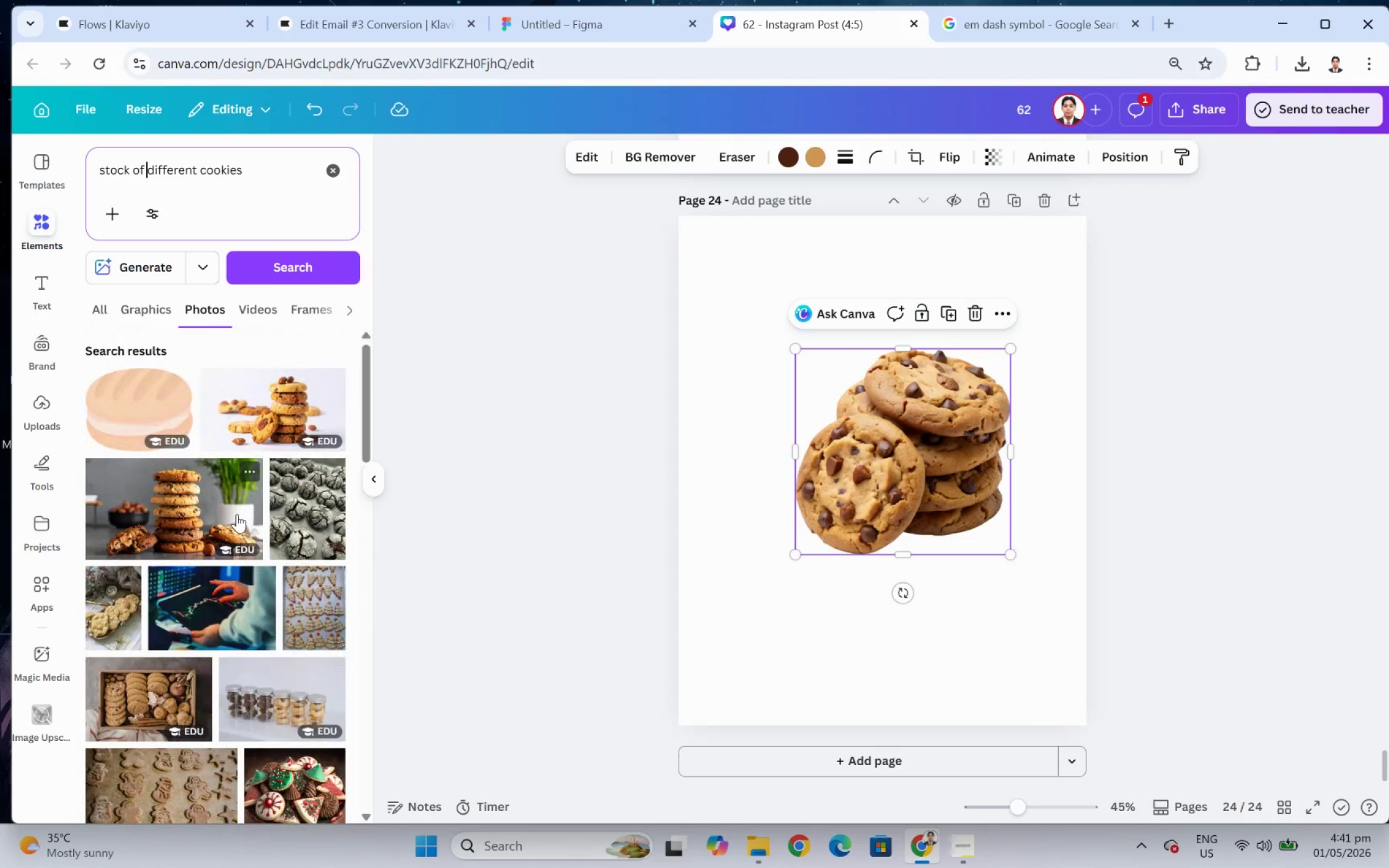 
scroll: coordinate [237, 514], scroll_direction: down, amount: 14.0
 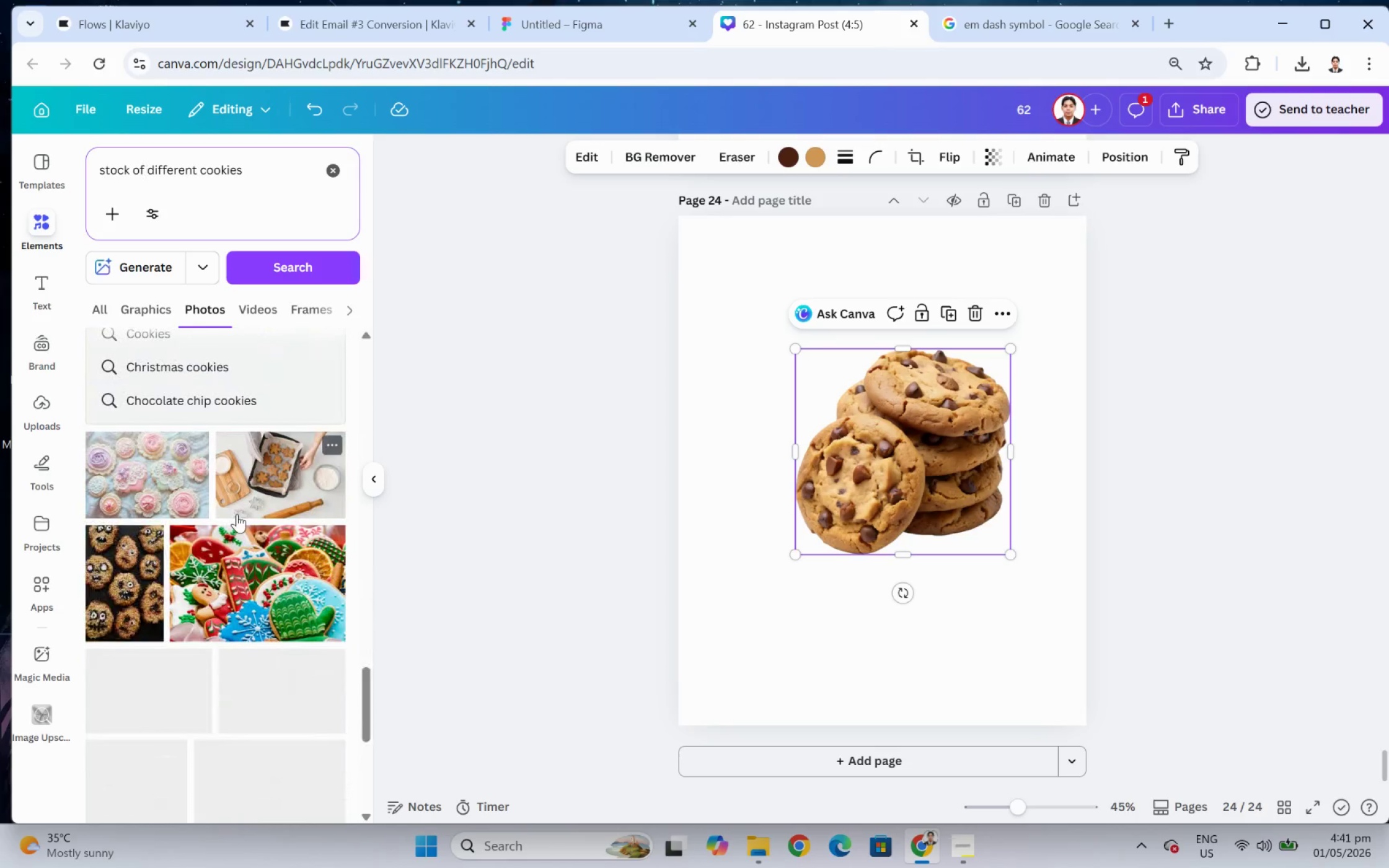 
scroll: coordinate [252, 531], scroll_direction: down, amount: 11.0
 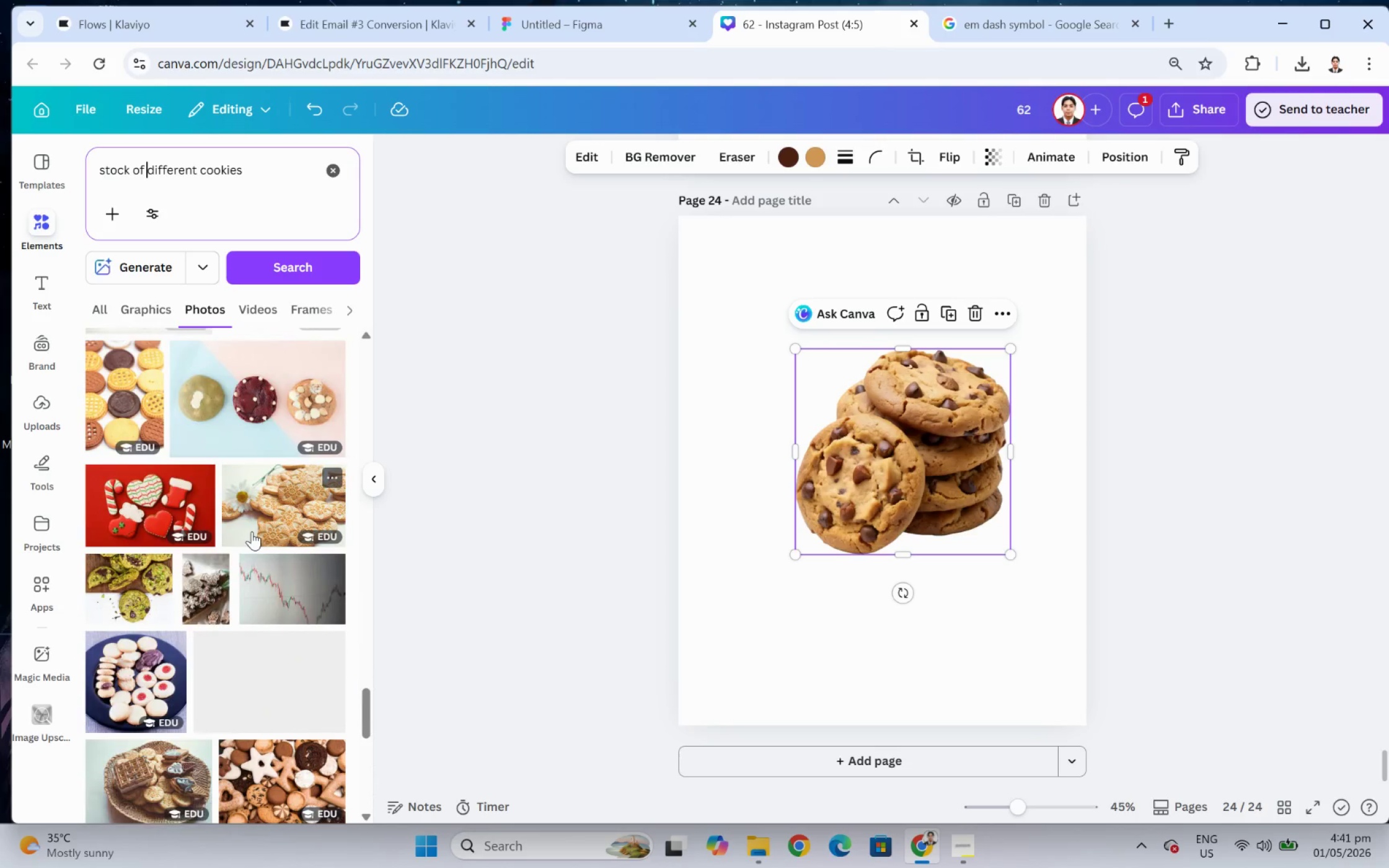 
scroll: coordinate [246, 498], scroll_direction: up, amount: 45.0
 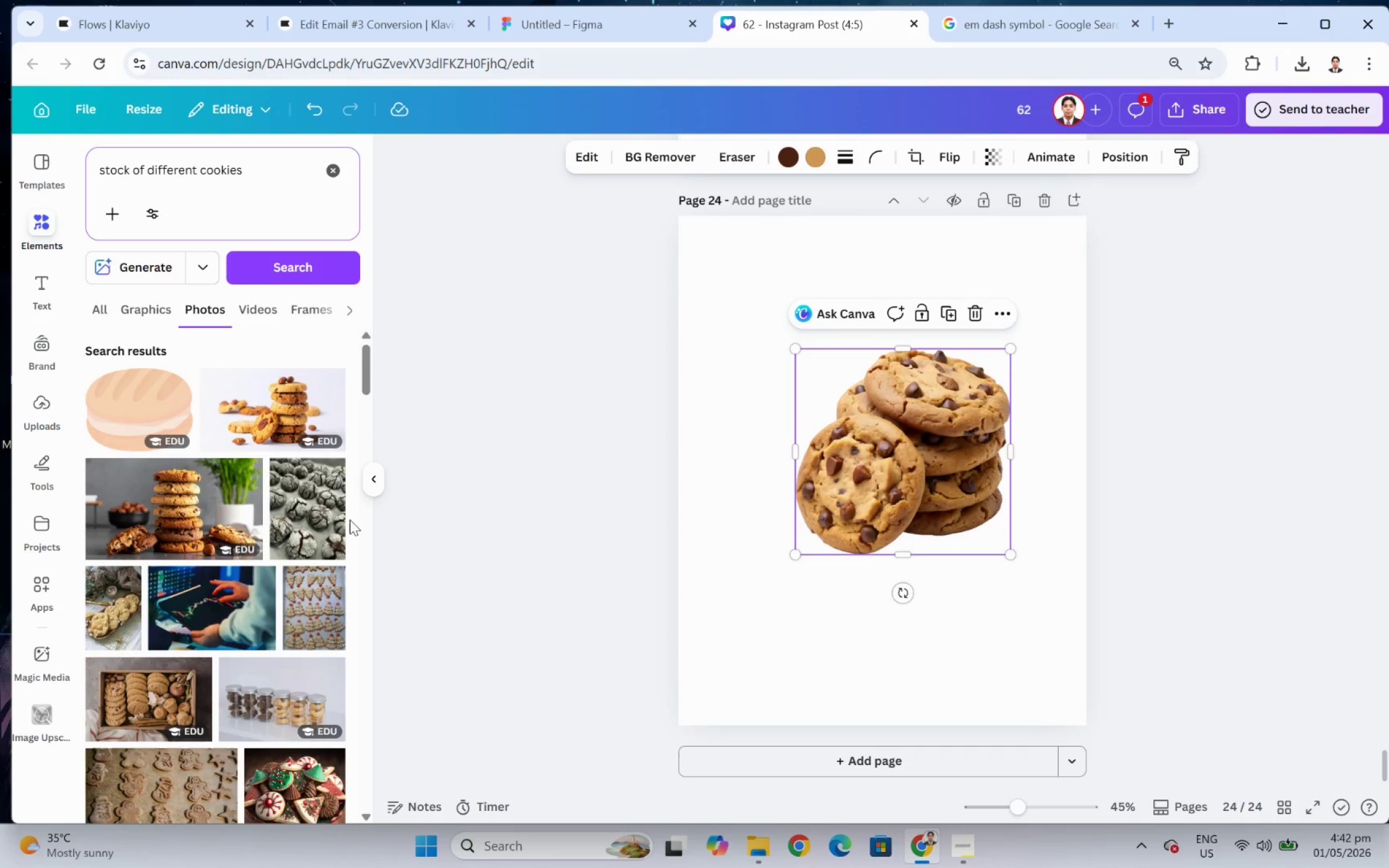 
left_click([376, 476])
 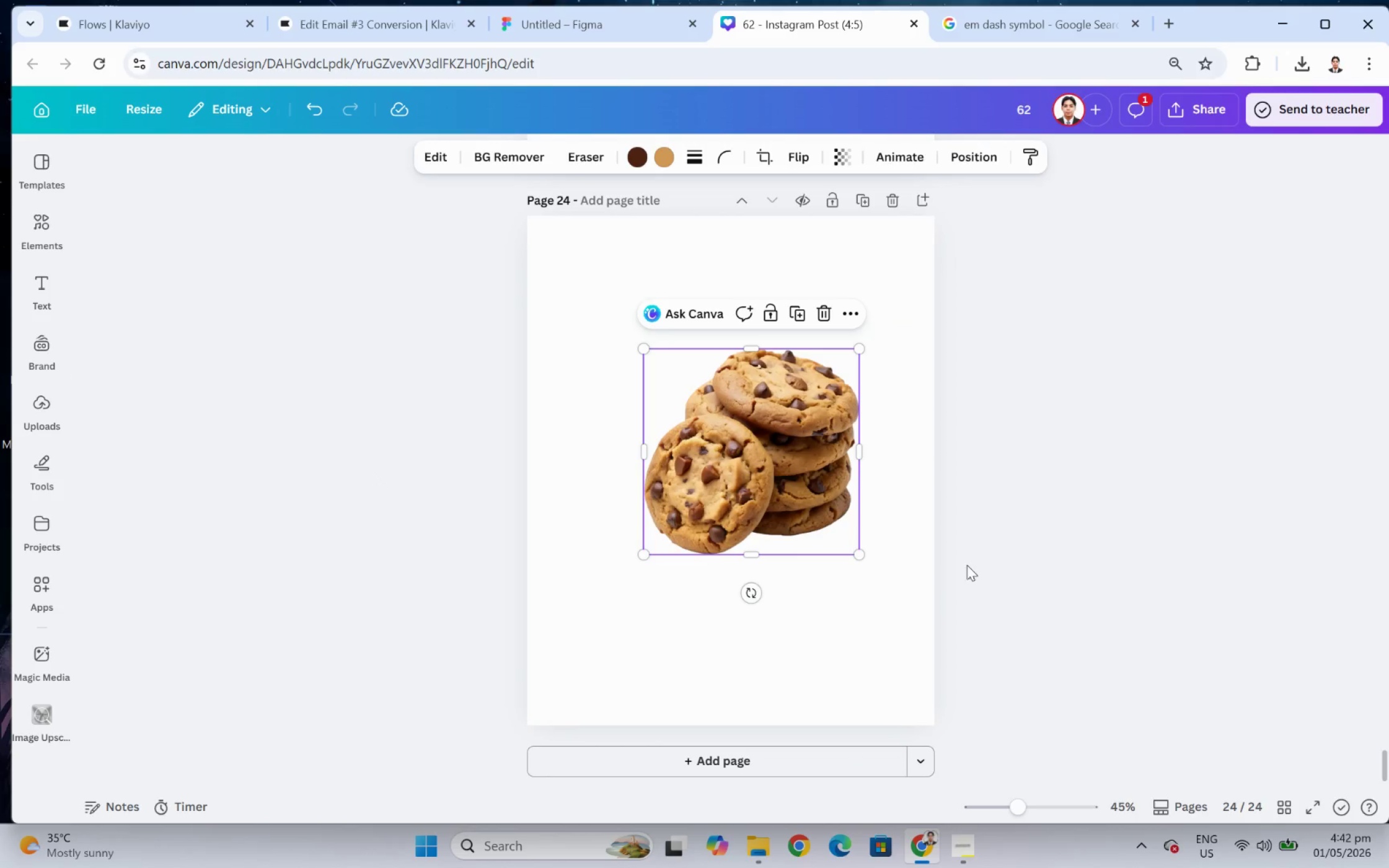 
left_click([1051, 564])
 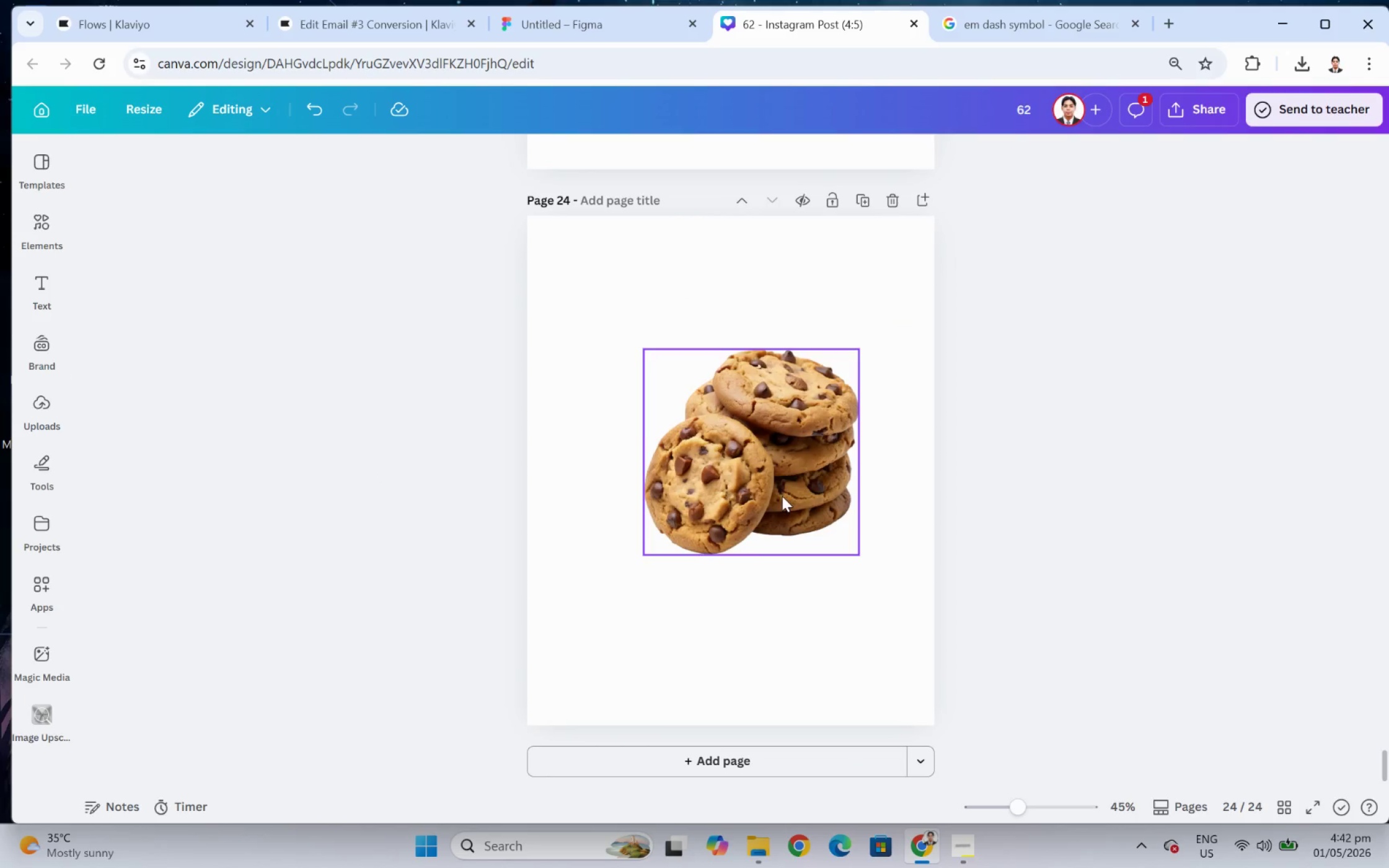 
left_click([752, 484])
 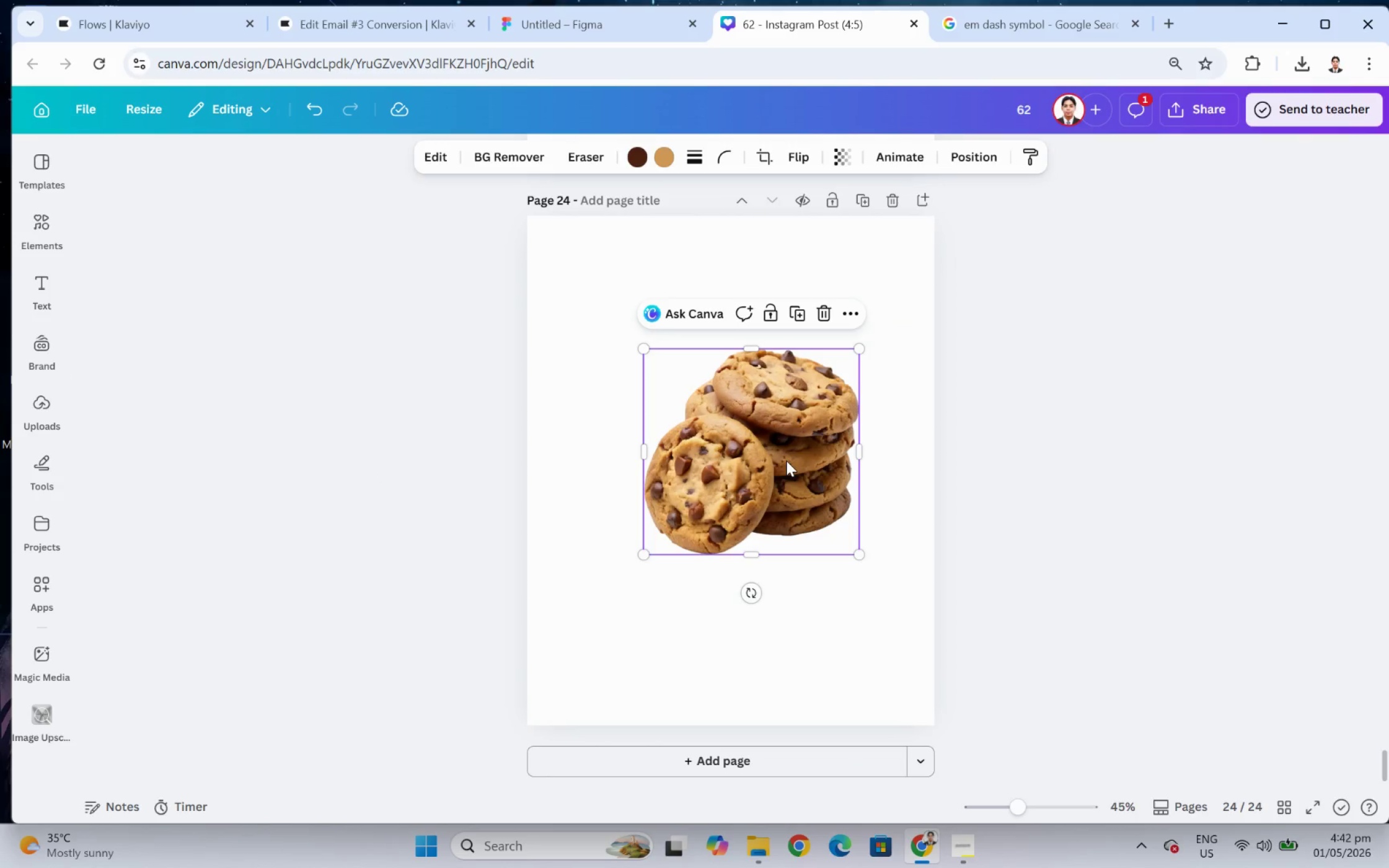 
left_click_drag(start_coordinate=[784, 459], to_coordinate=[767, 459])
 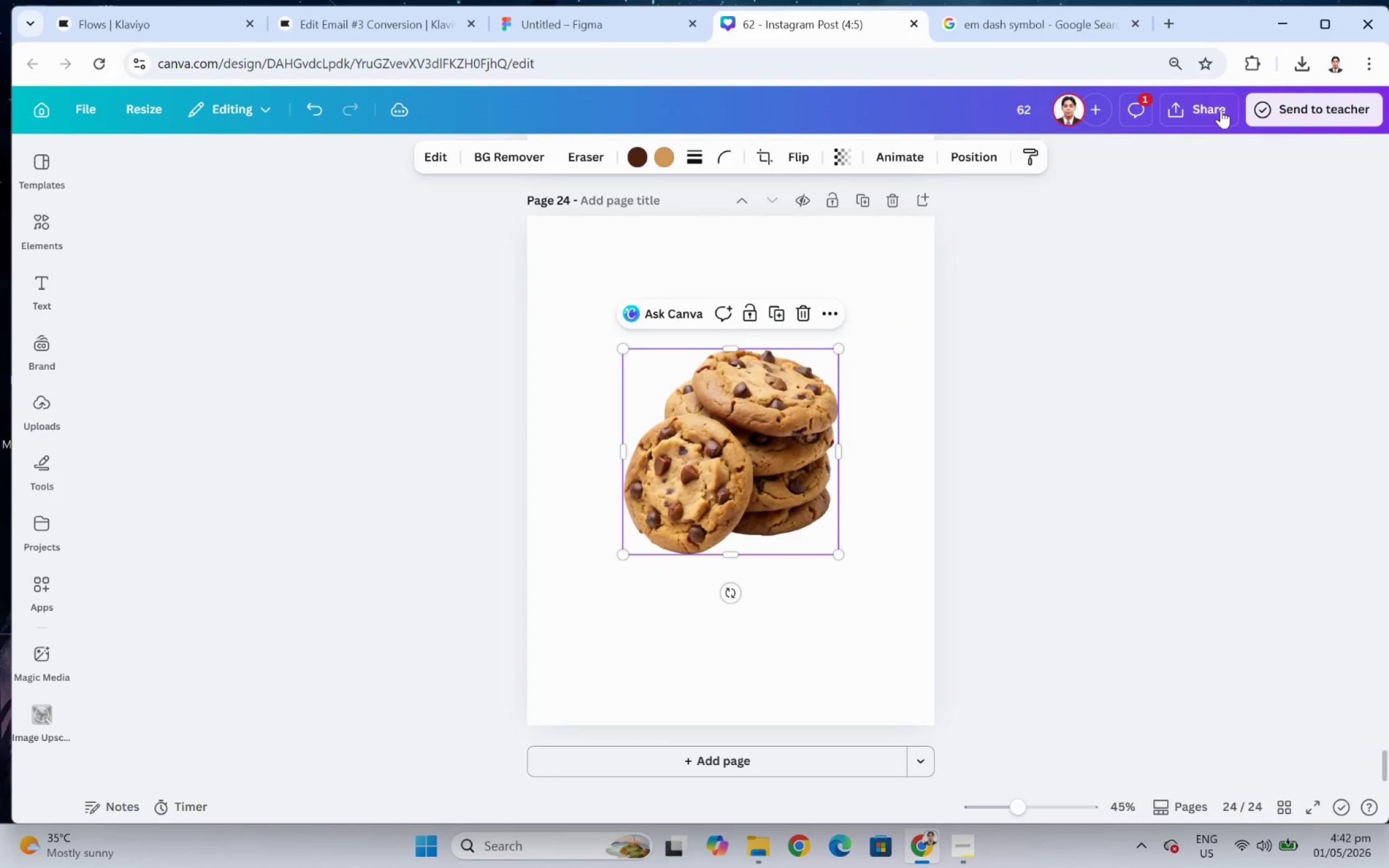 
left_click([1220, 112])
 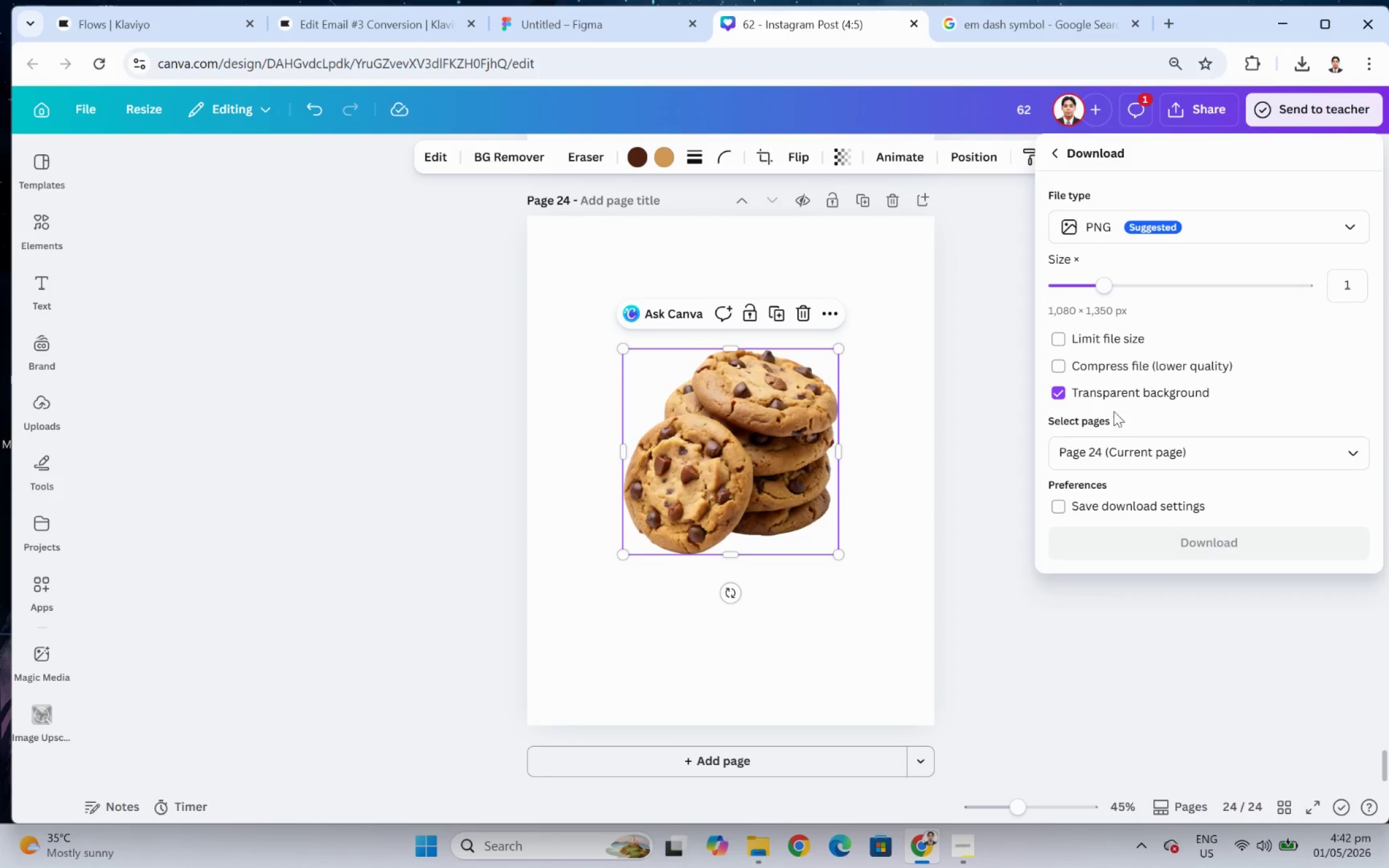 
left_click([1140, 462])
 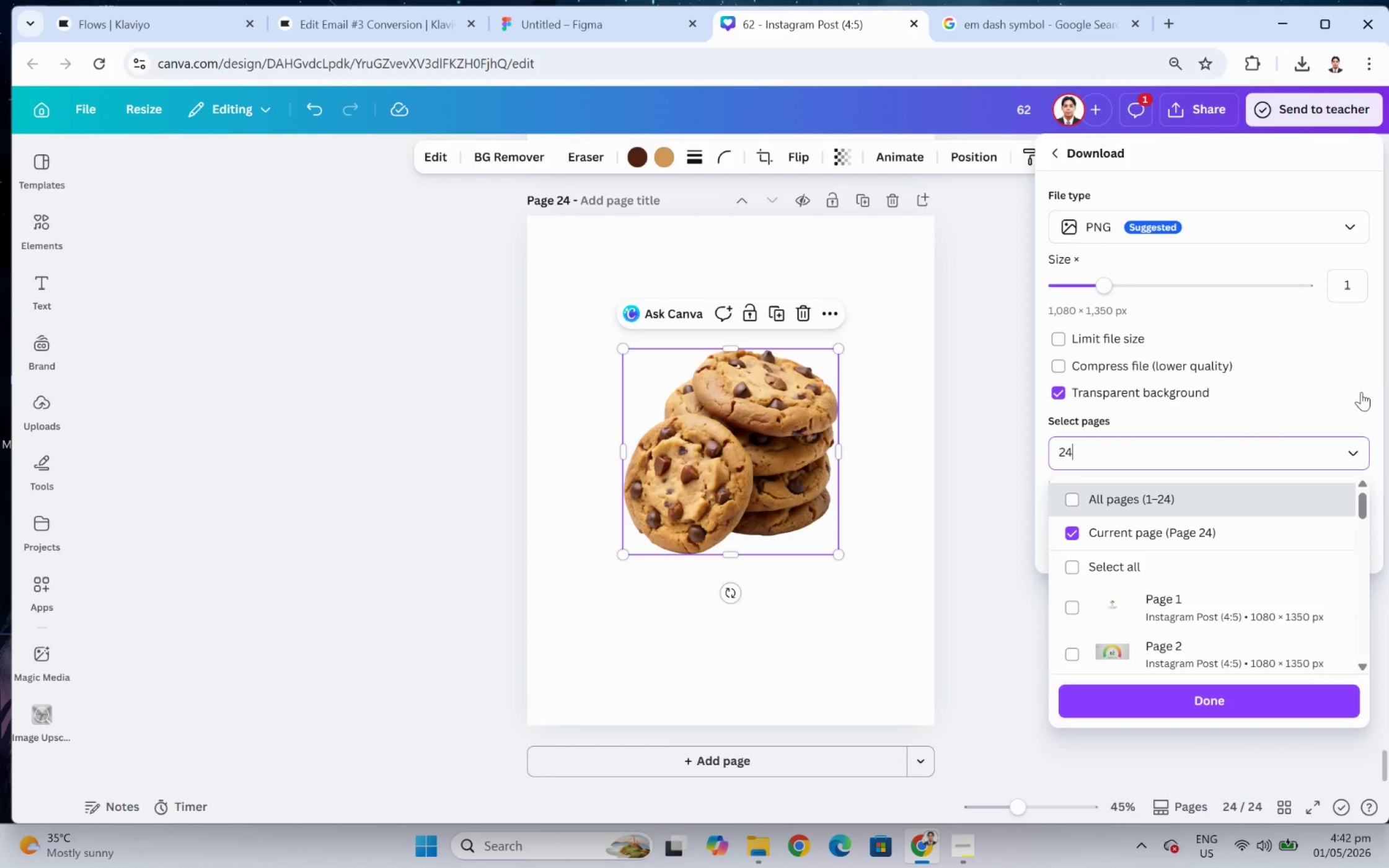 
left_click([1386, 375])
 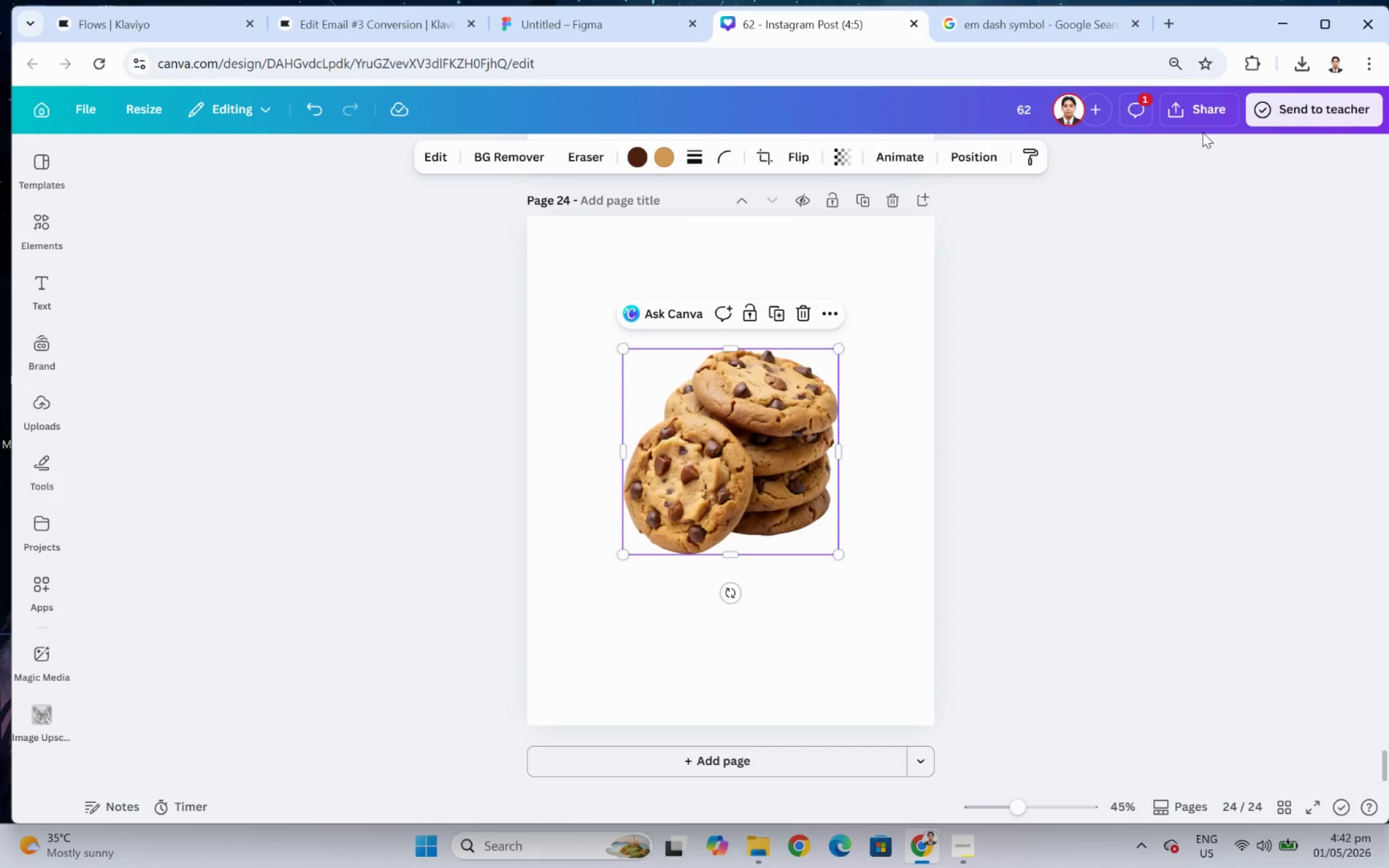 
left_click([1202, 118])
 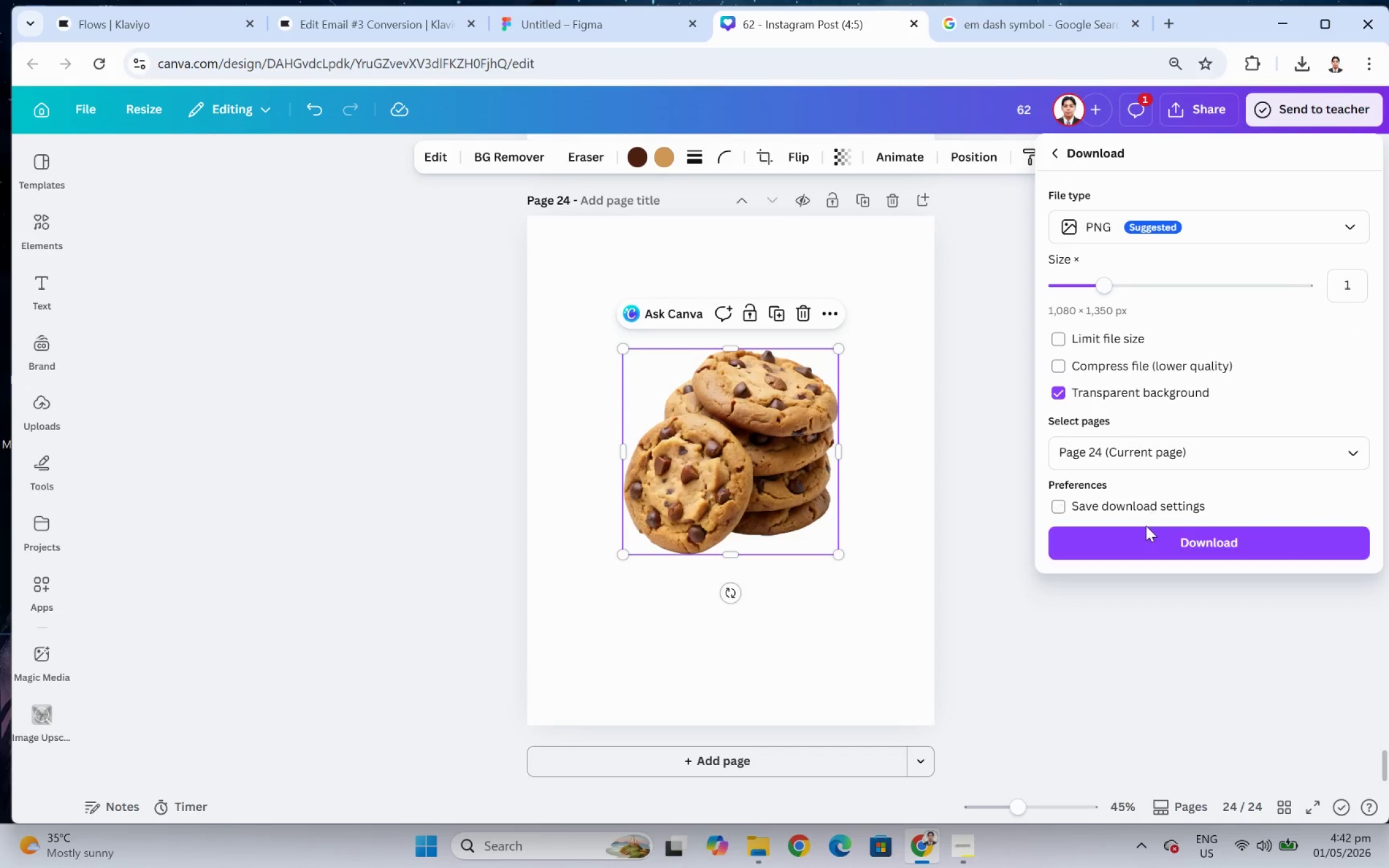 
left_click([1145, 537])
 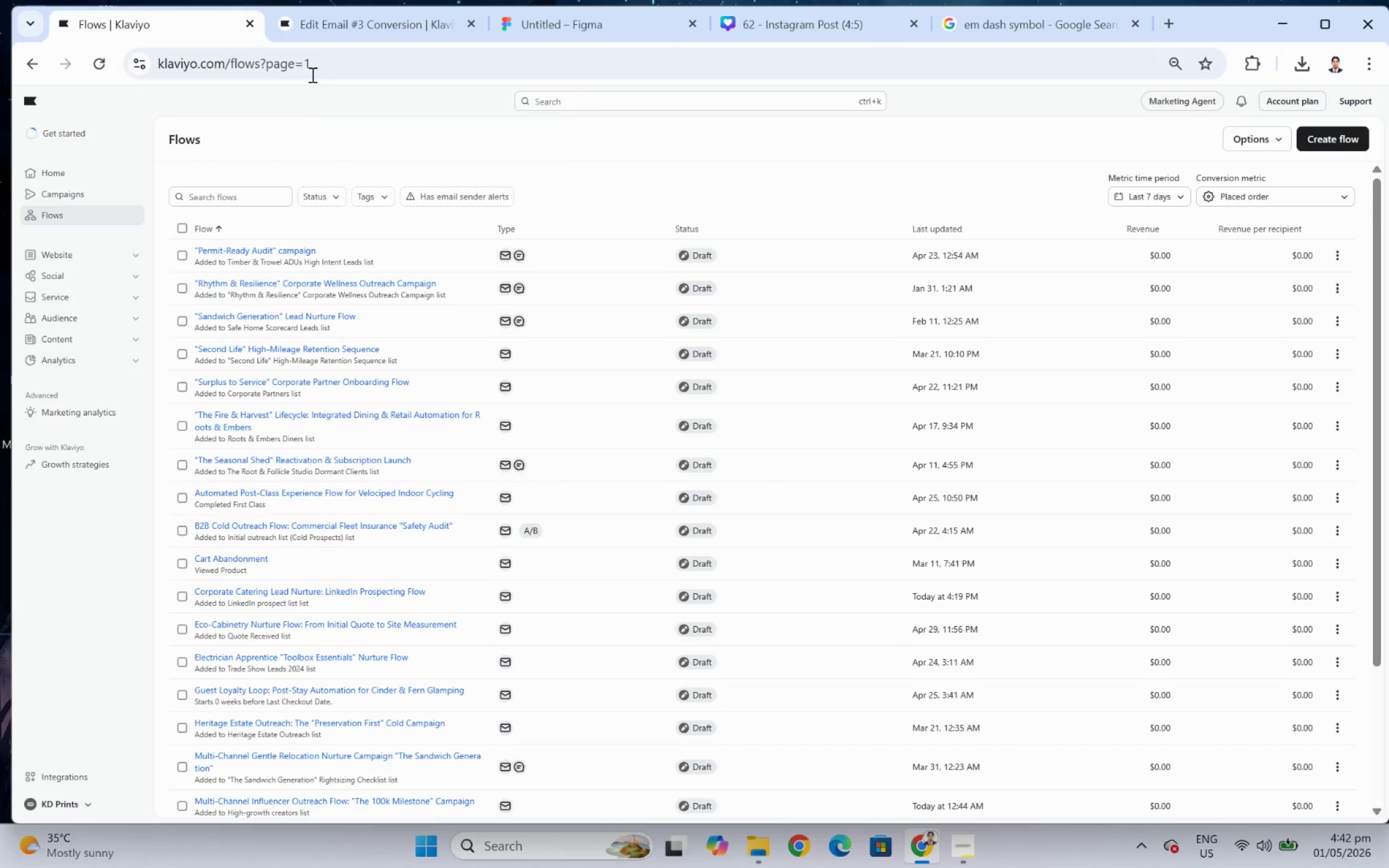 
left_click([361, 14])
 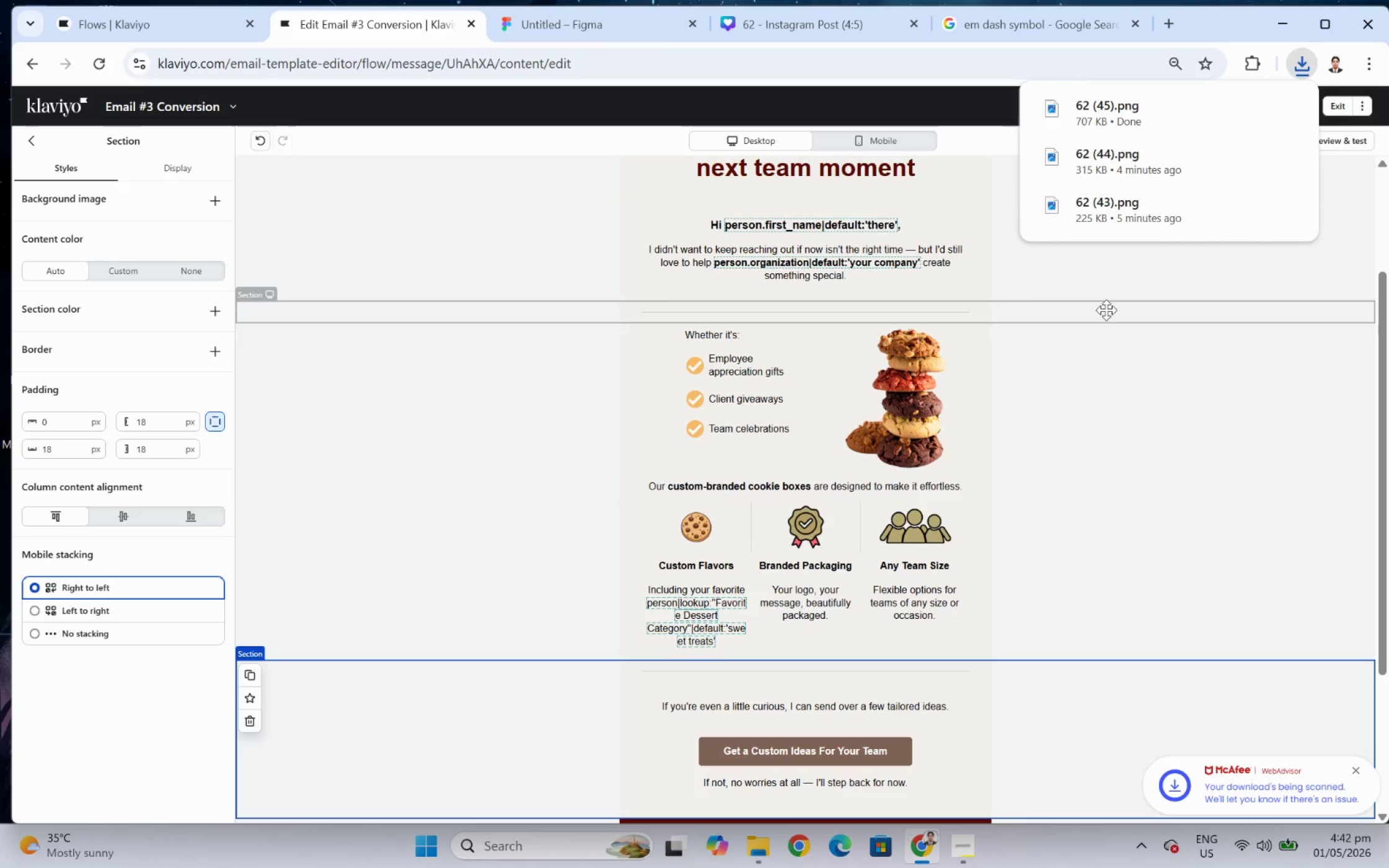 
wait(7.06)
 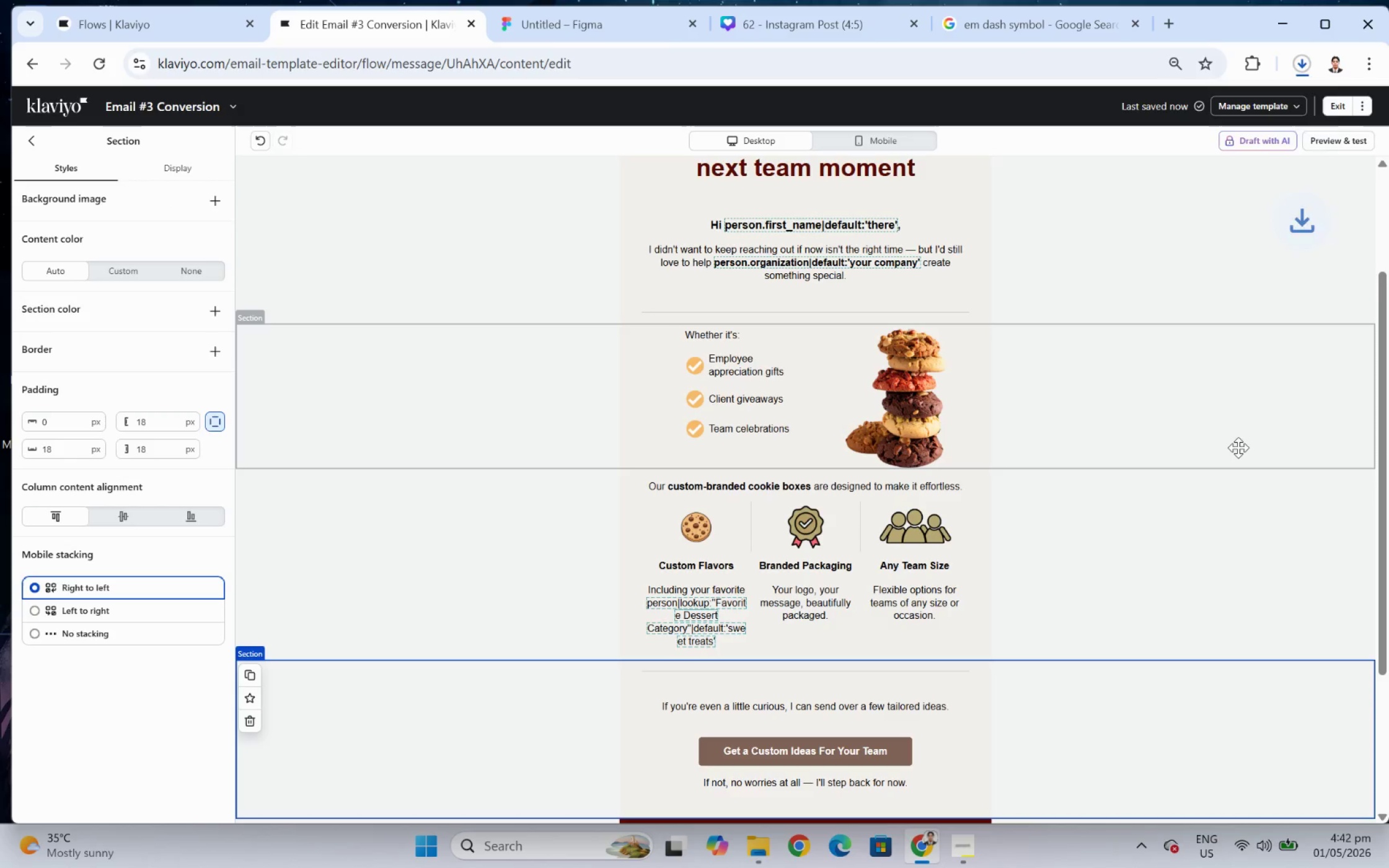 
mouse_move([761, 828])
 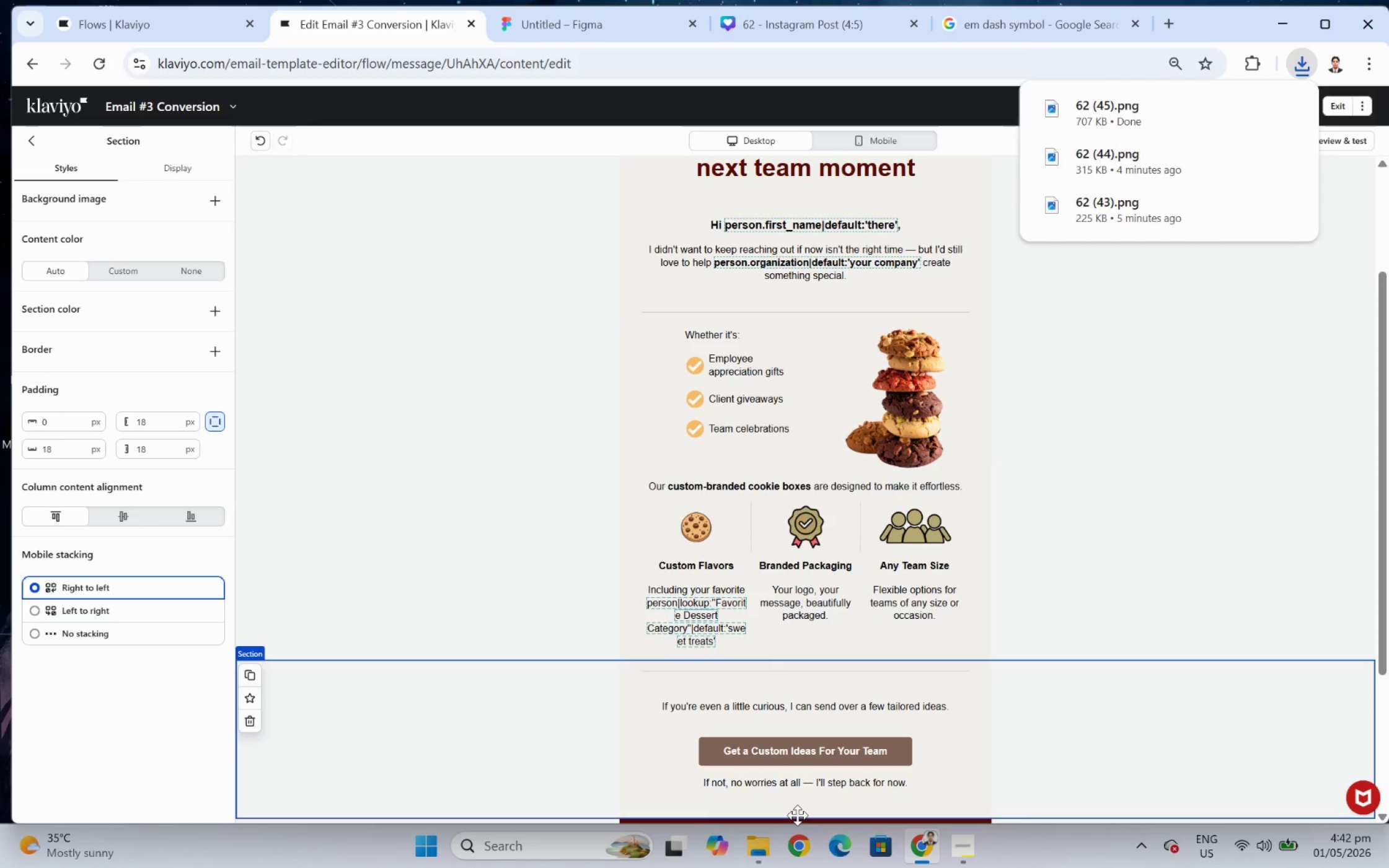 
left_click([772, 843])
 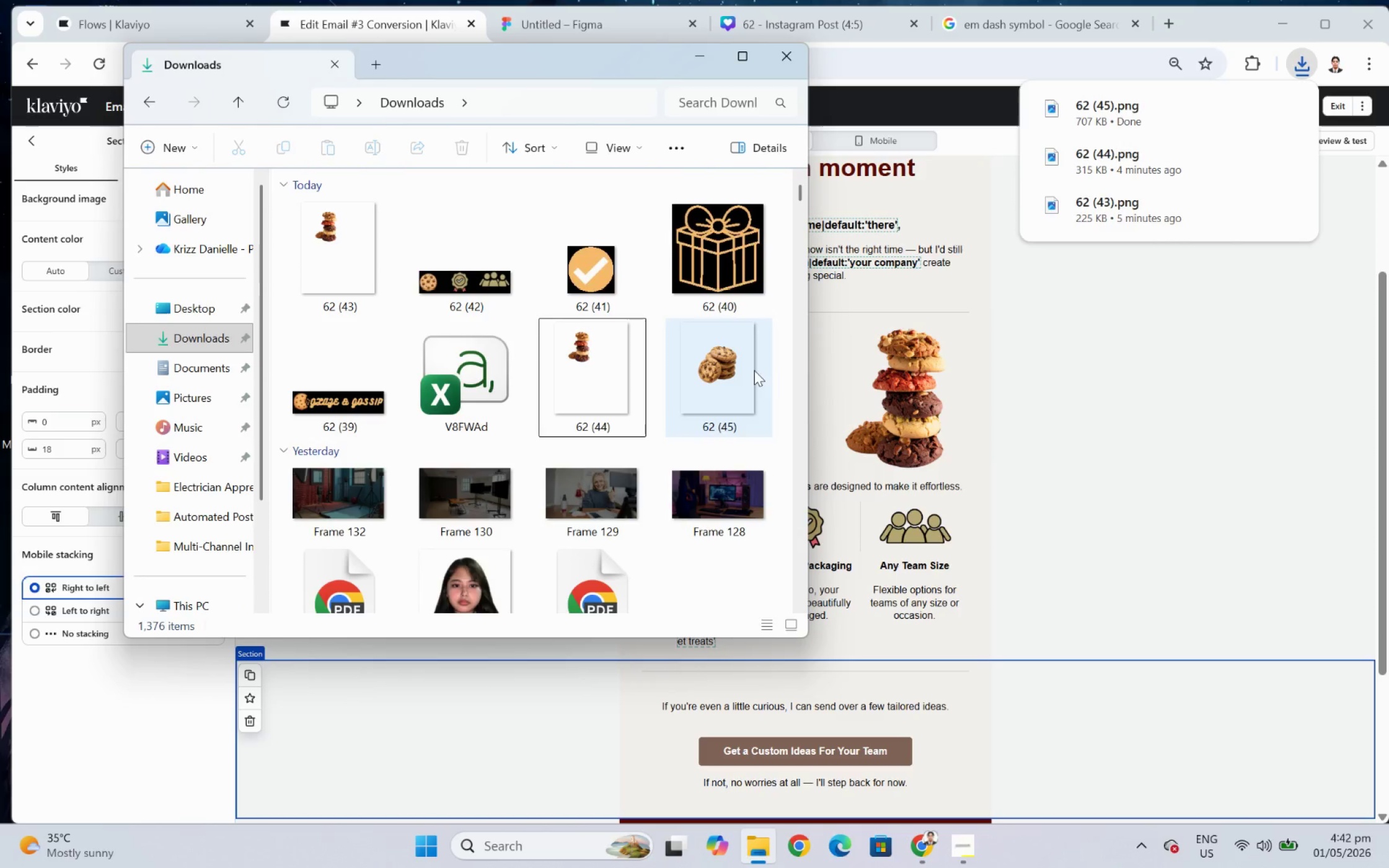 
double_click([755, 369])
 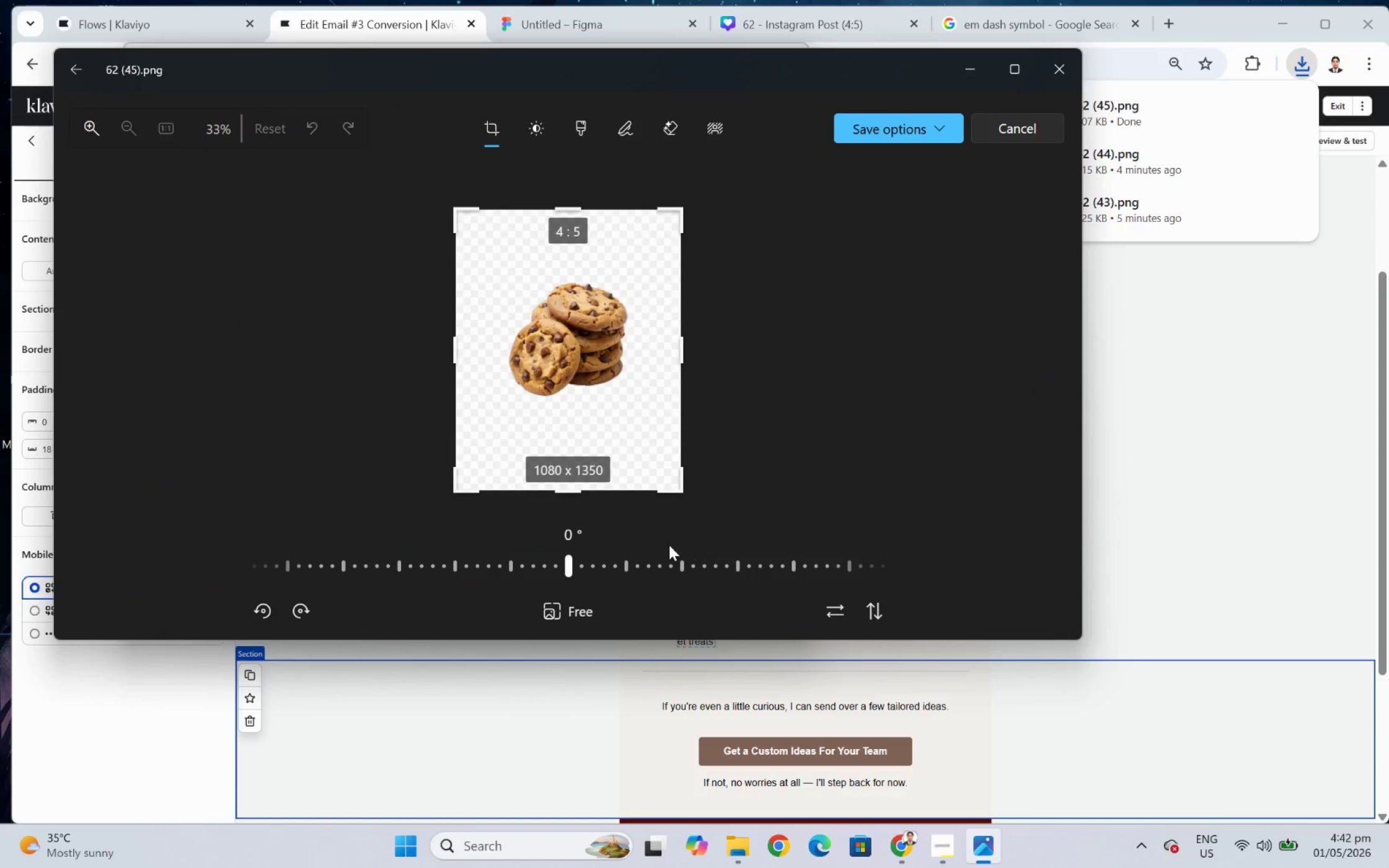 
left_click_drag(start_coordinate=[584, 500], to_coordinate=[618, 414])
 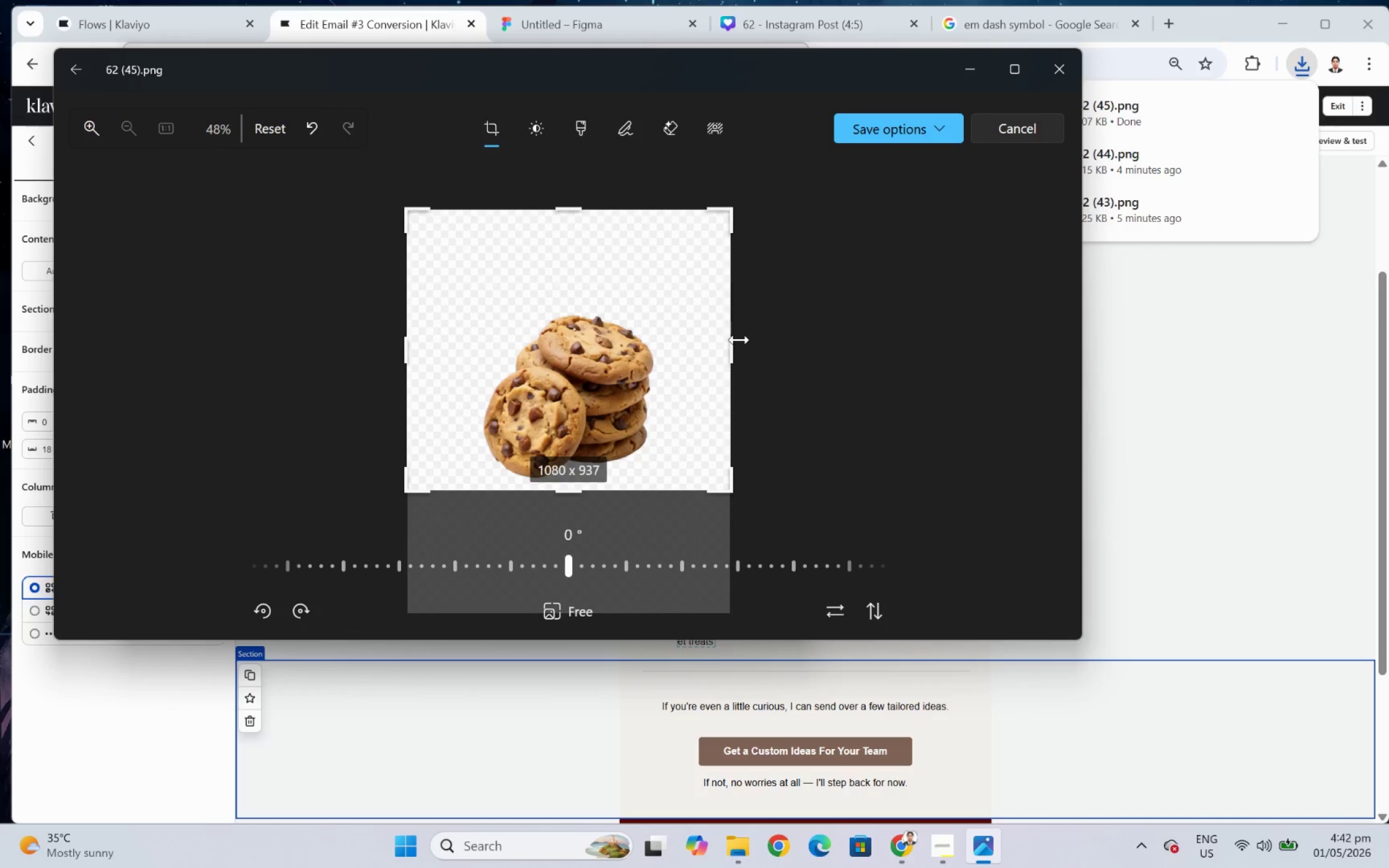 
left_click_drag(start_coordinate=[738, 340], to_coordinate=[663, 340])
 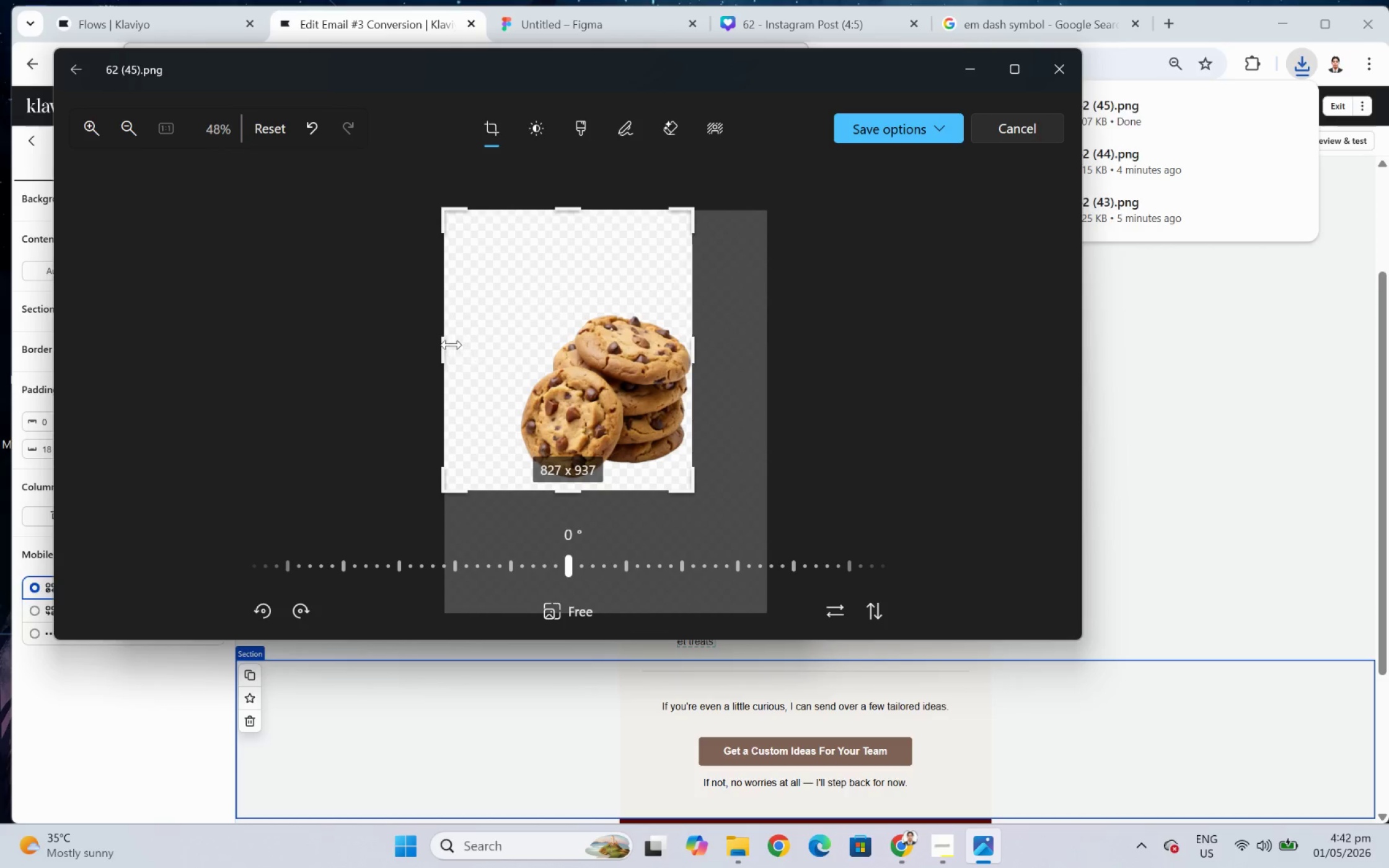 
left_click_drag(start_coordinate=[451, 344], to_coordinate=[526, 348])
 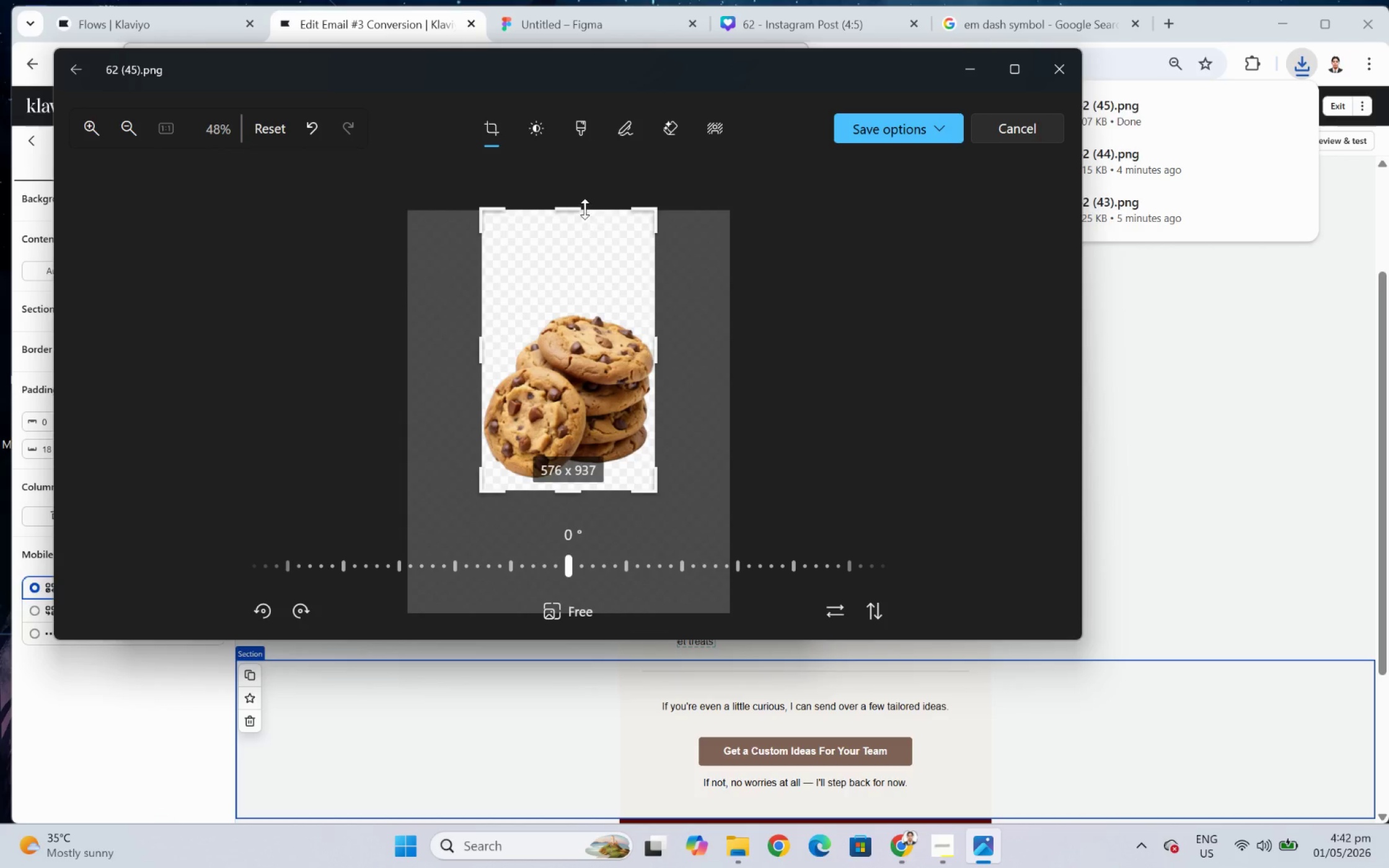 
left_click_drag(start_coordinate=[584, 209], to_coordinate=[594, 305])
 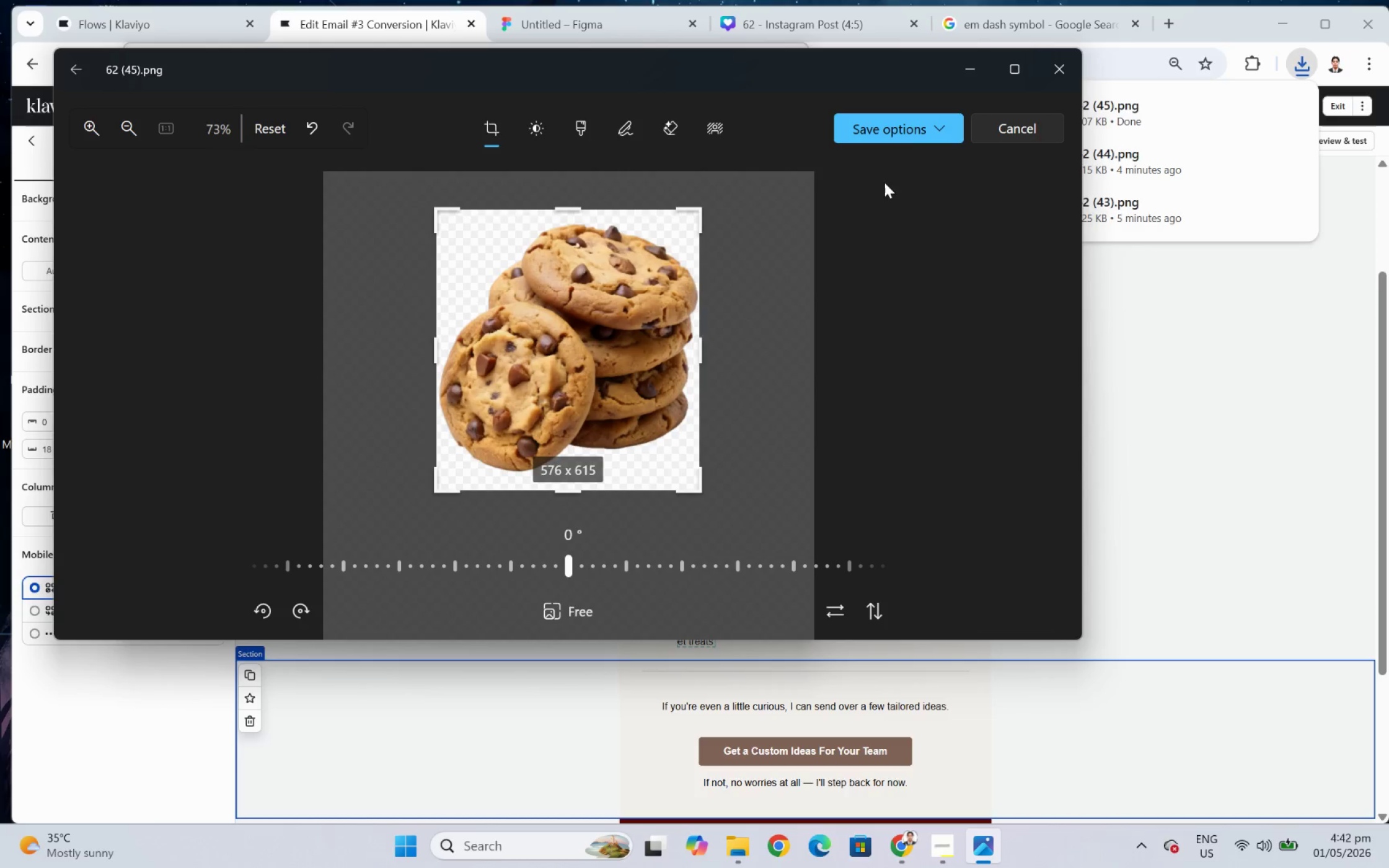 
left_click([909, 135])
 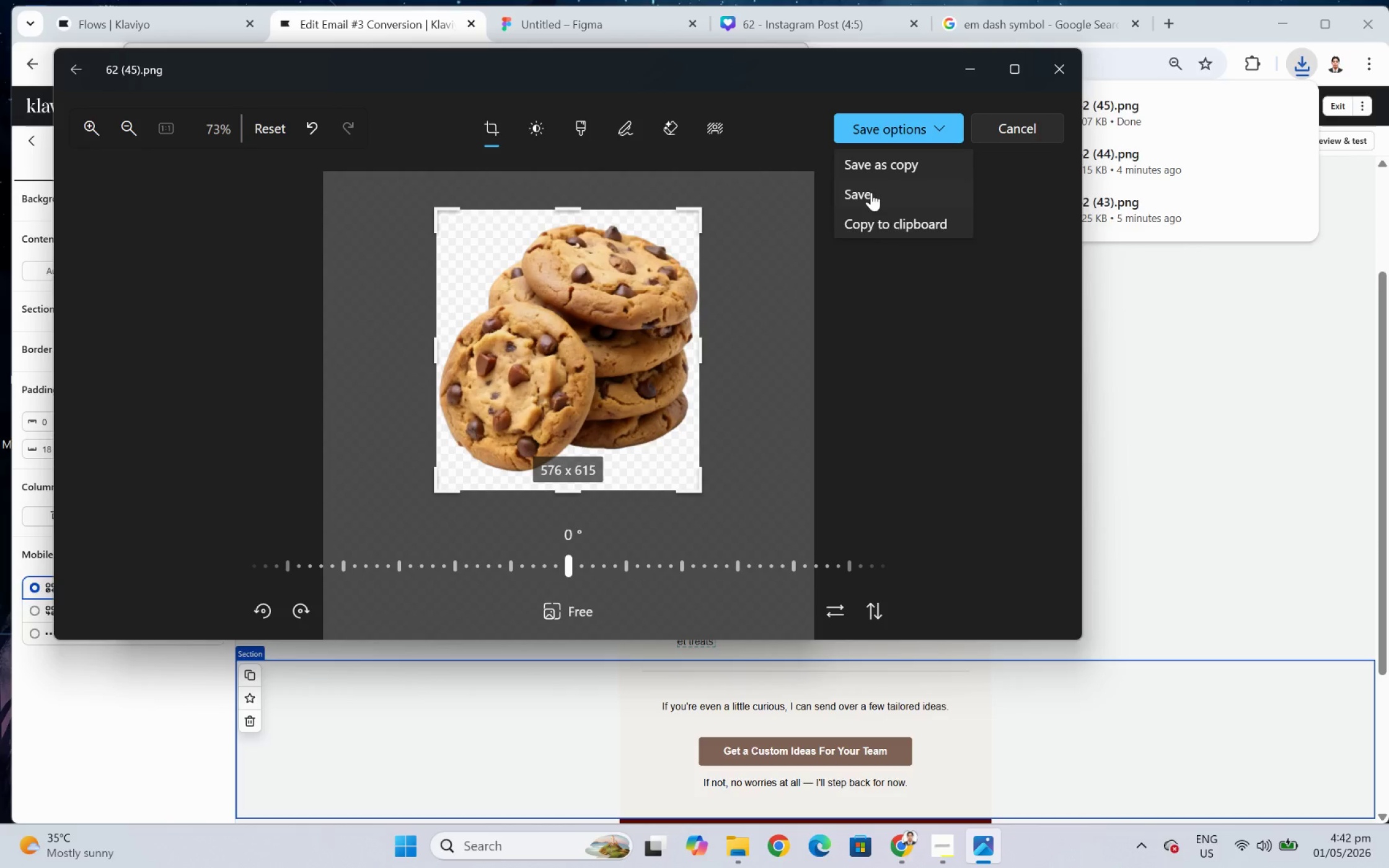 
left_click([871, 193])
 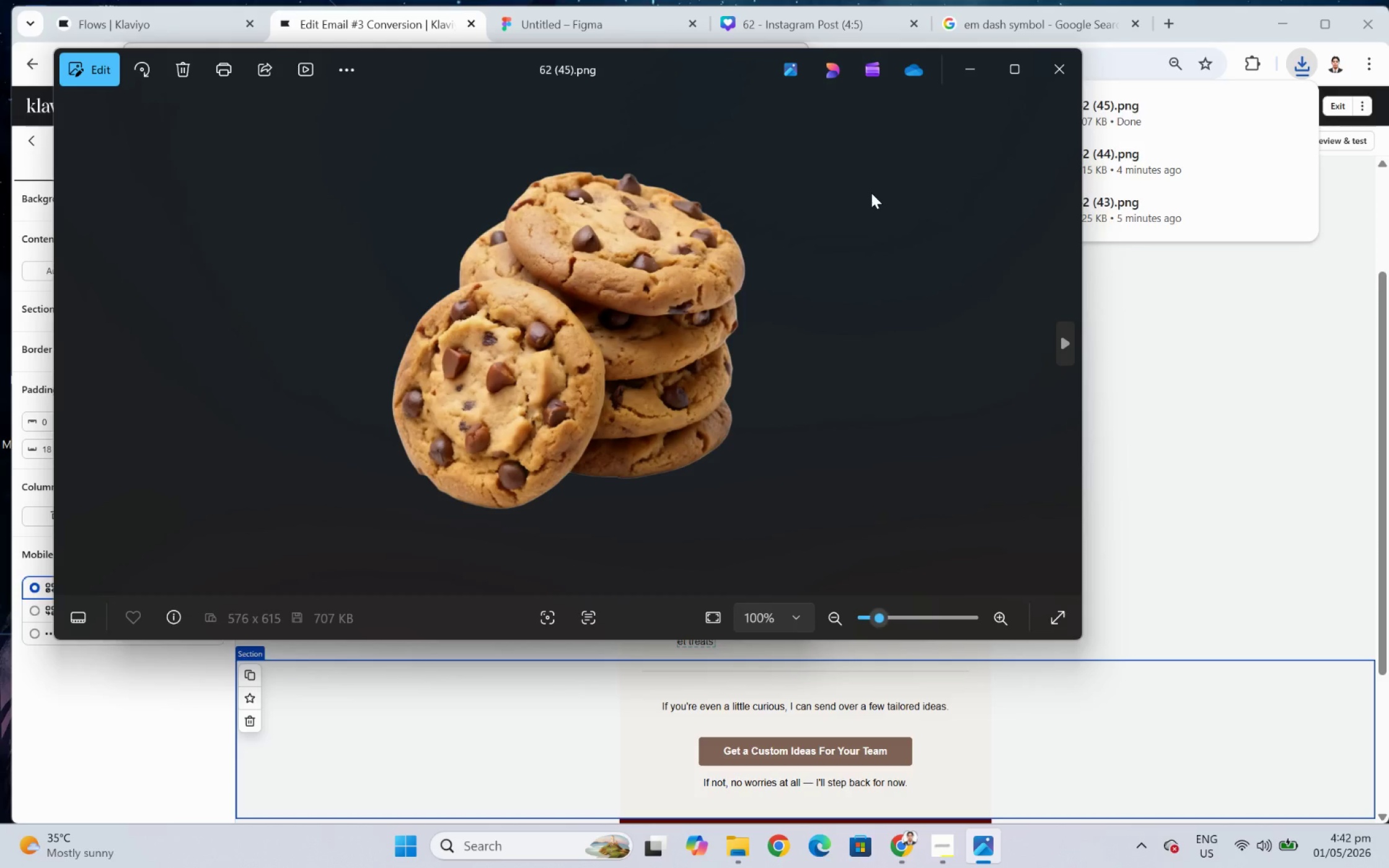 
left_click([1047, 80])
 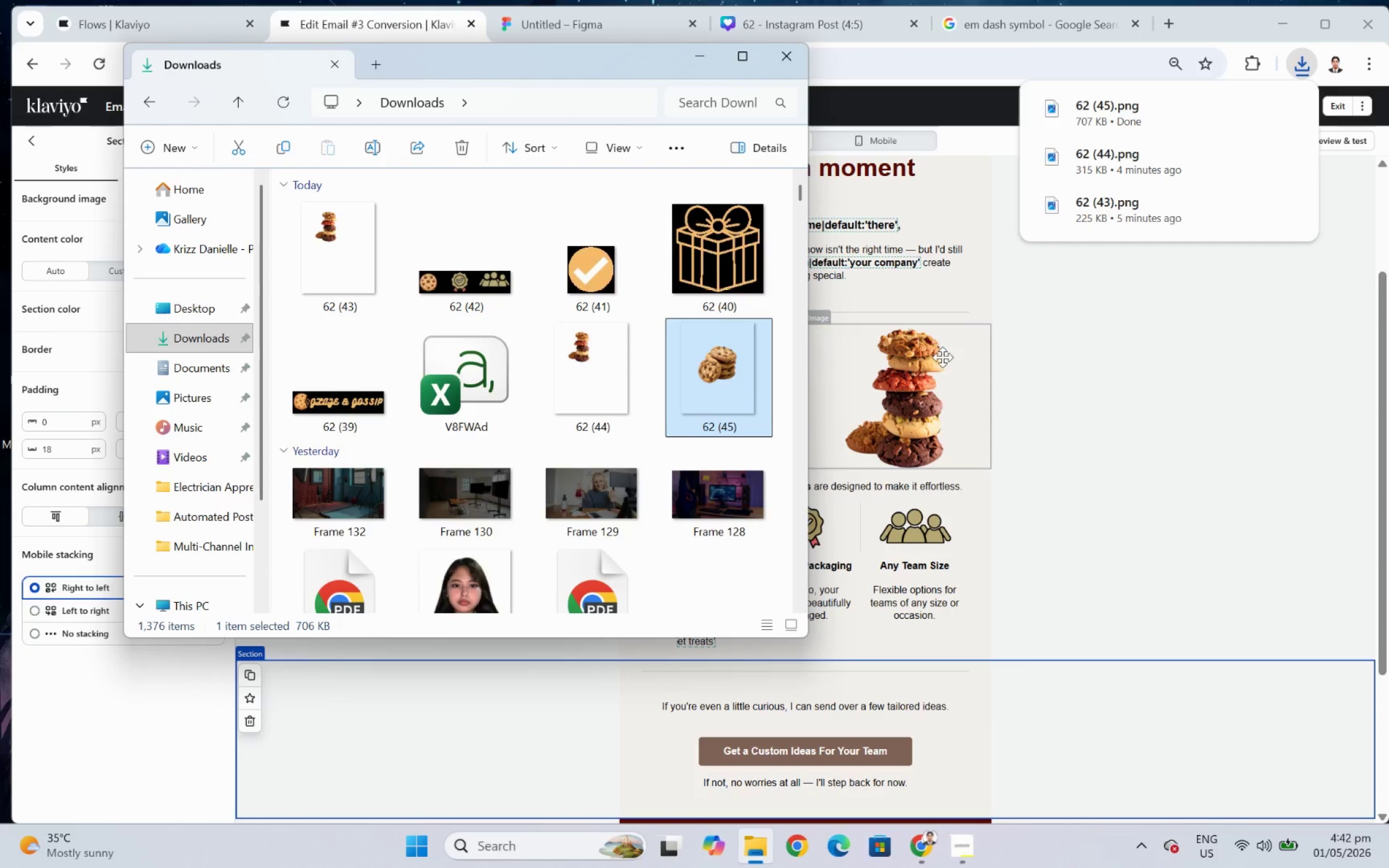 
left_click([932, 403])
 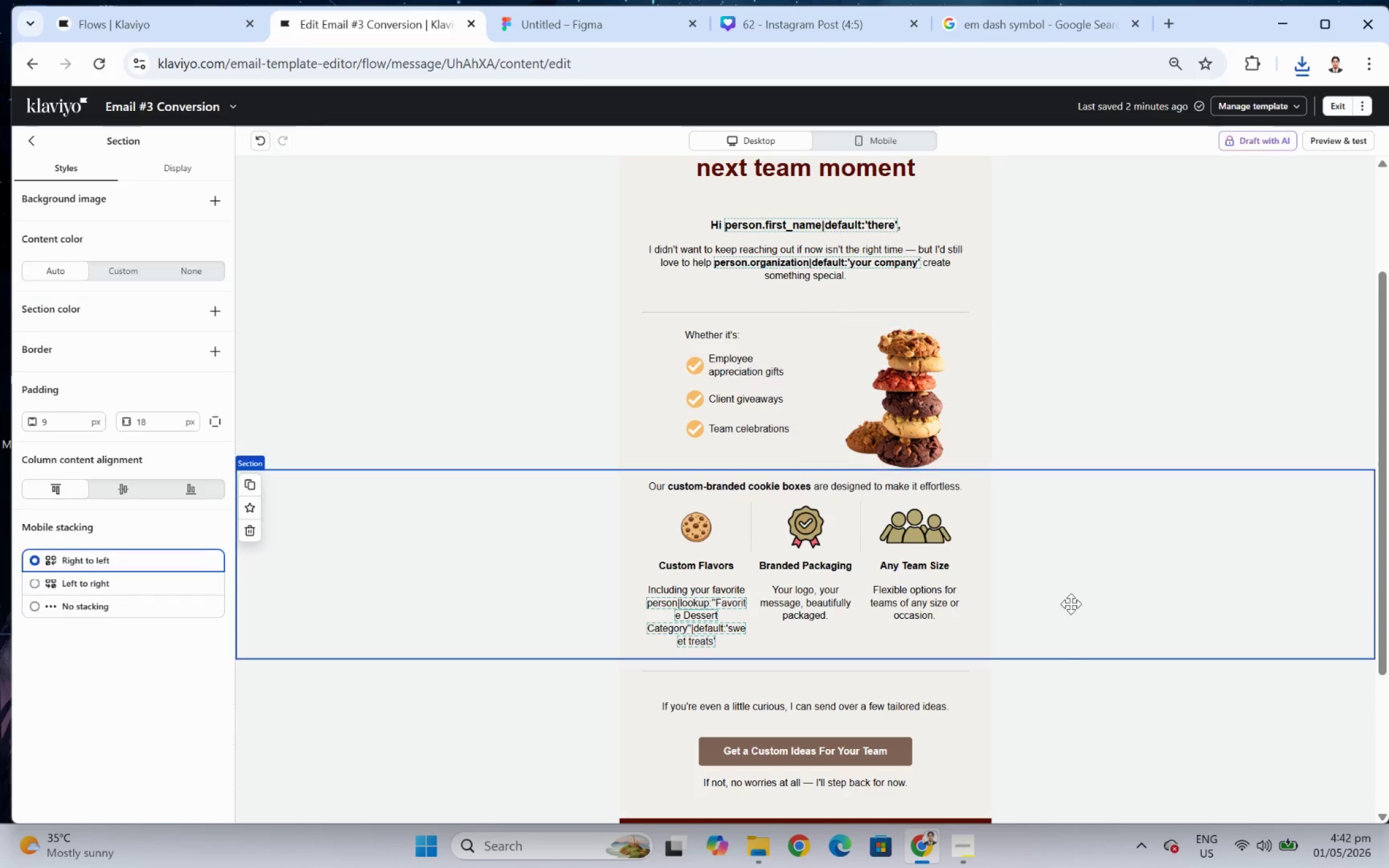 
left_click([900, 420])
 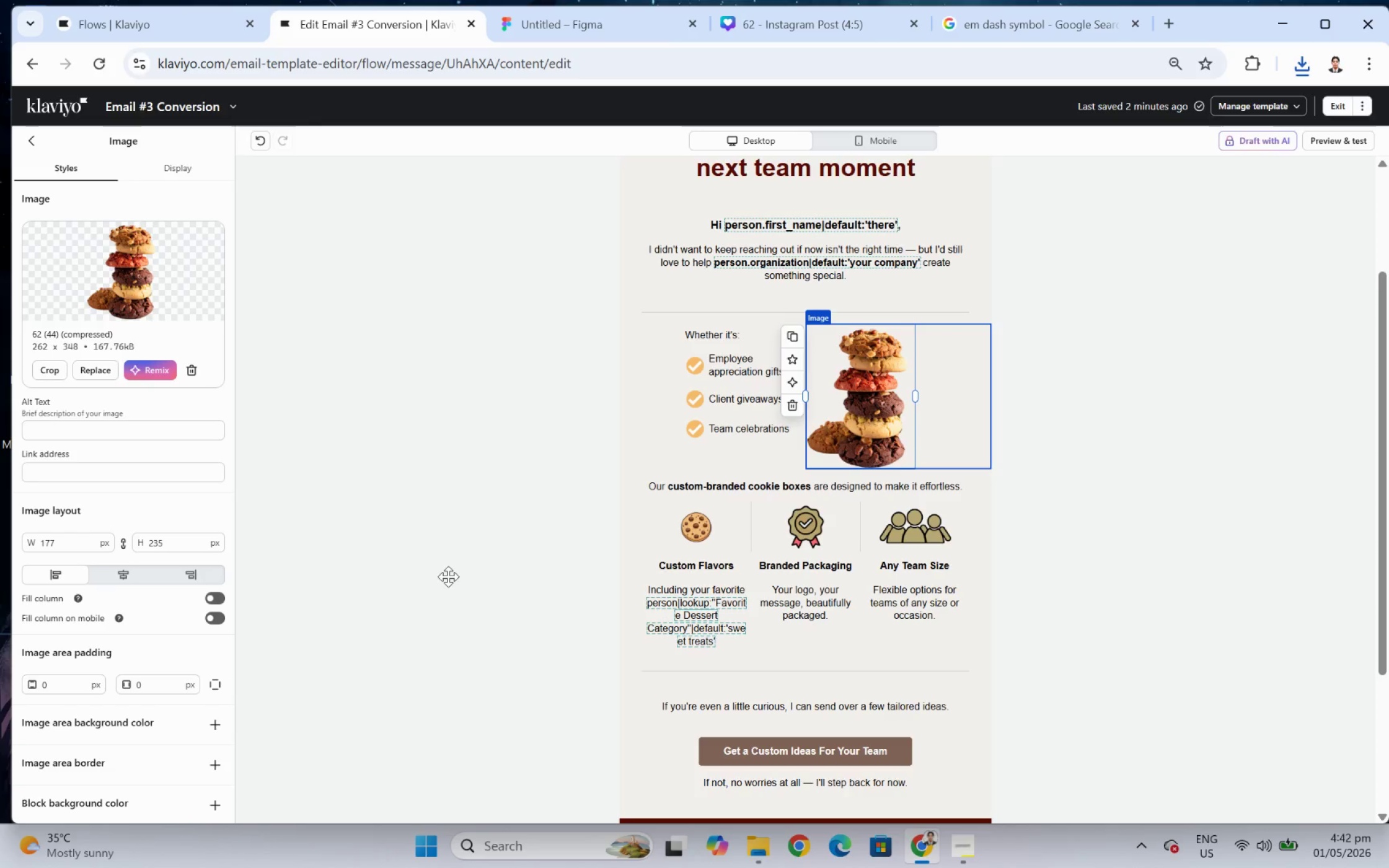 
left_click([1147, 743])
 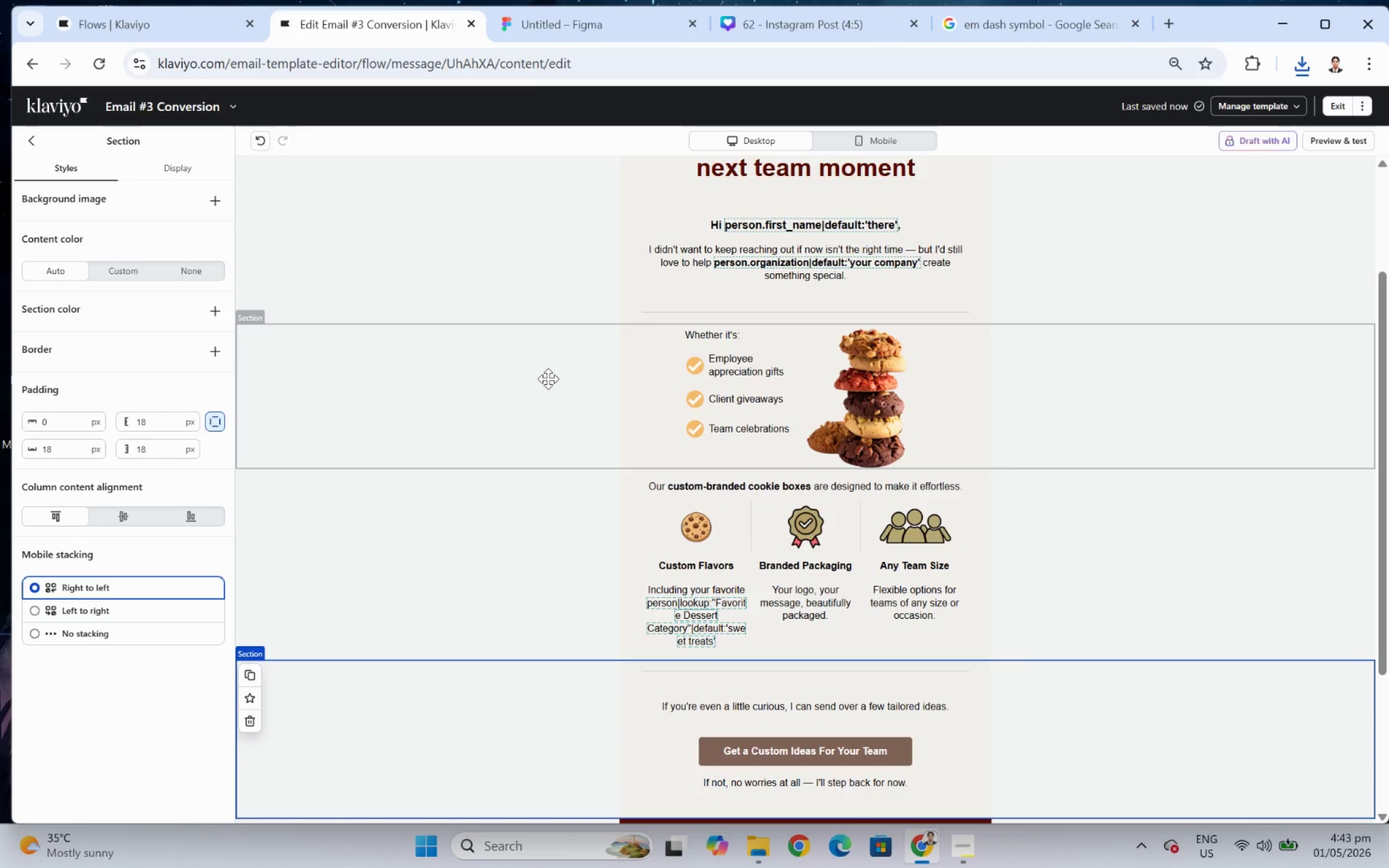 
wait(7.1)
 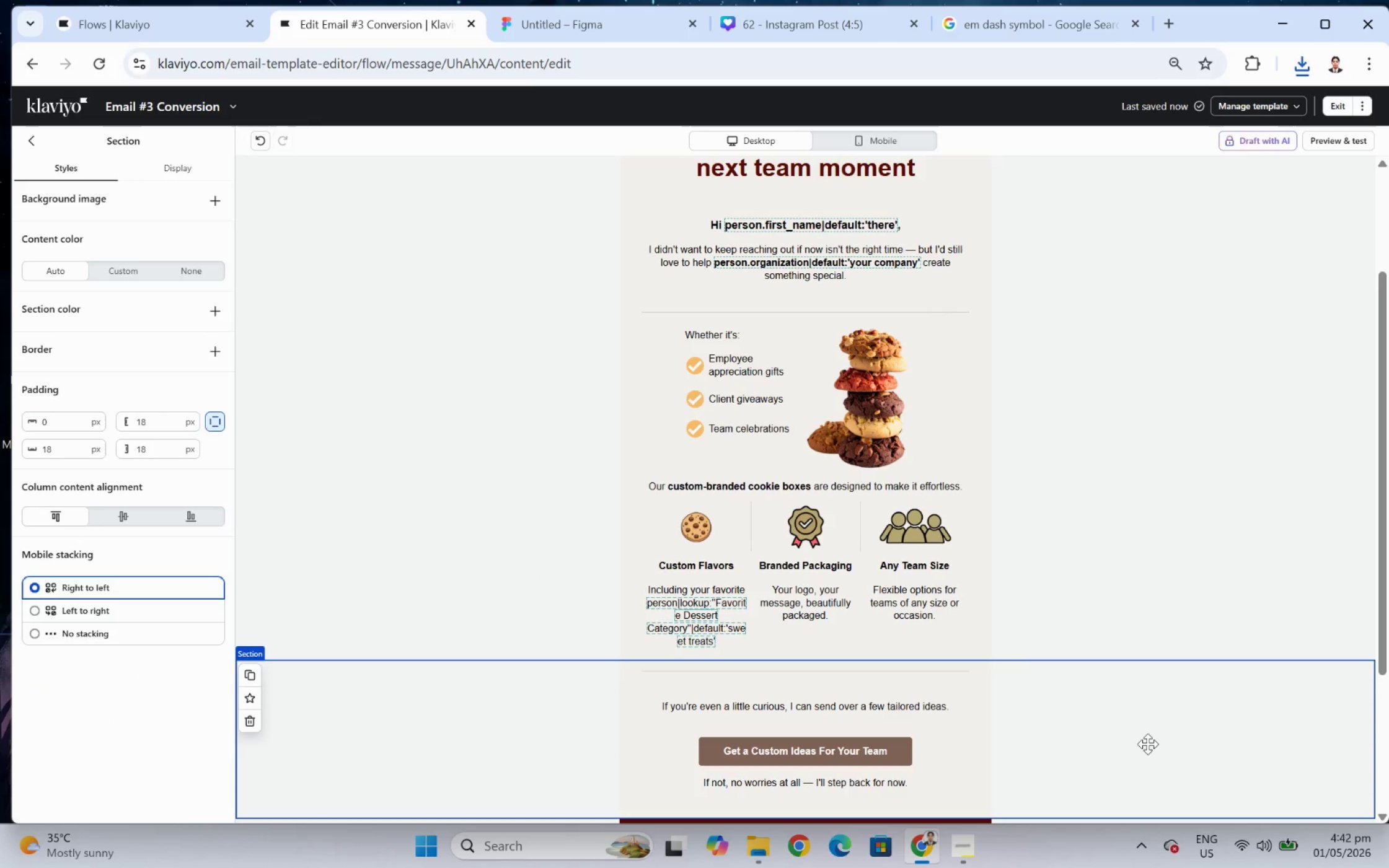 
scroll: coordinate [1240, 660], scroll_direction: up, amount: 2.0
 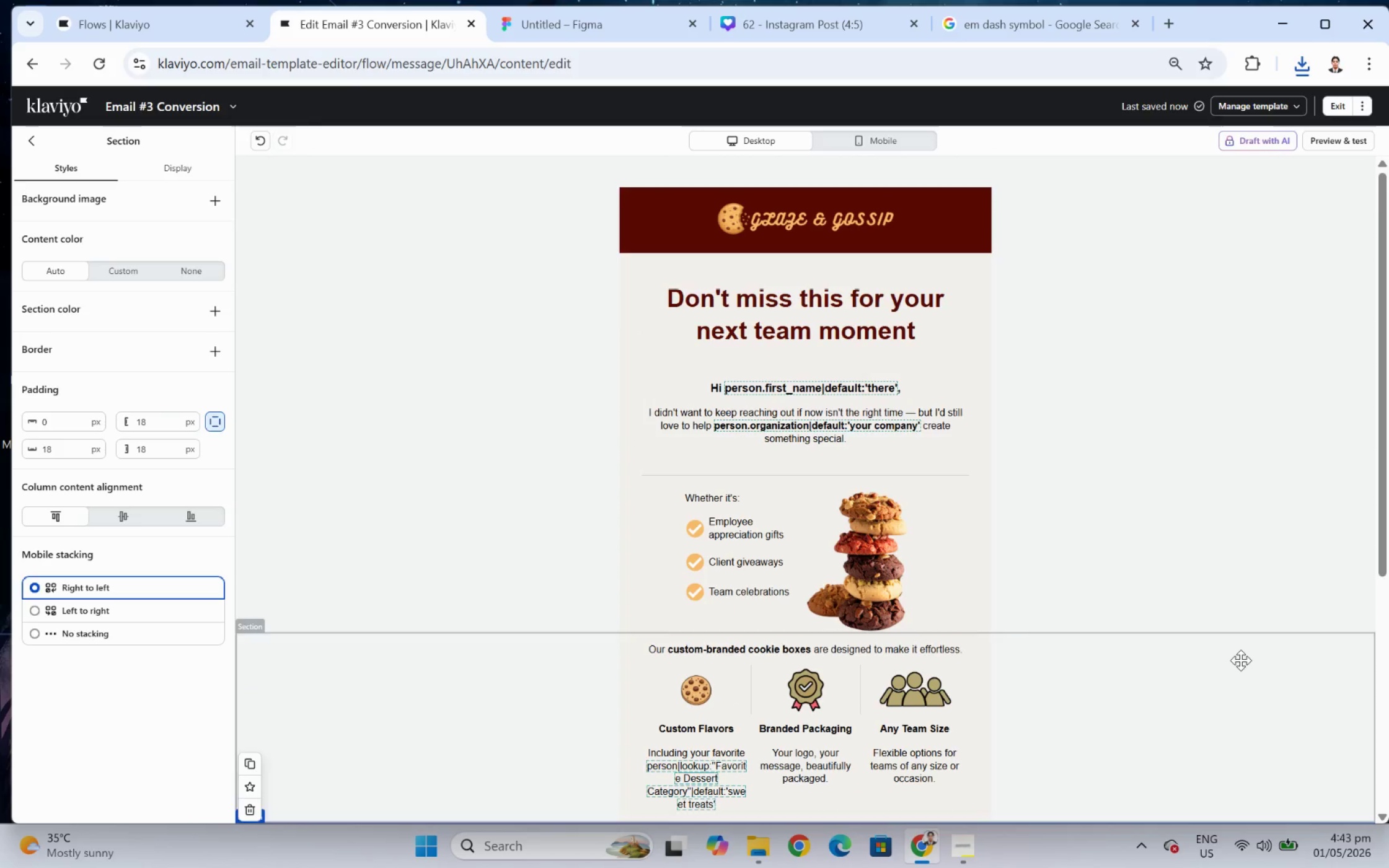 
scroll: coordinate [1240, 660], scroll_direction: down, amount: 1.0
 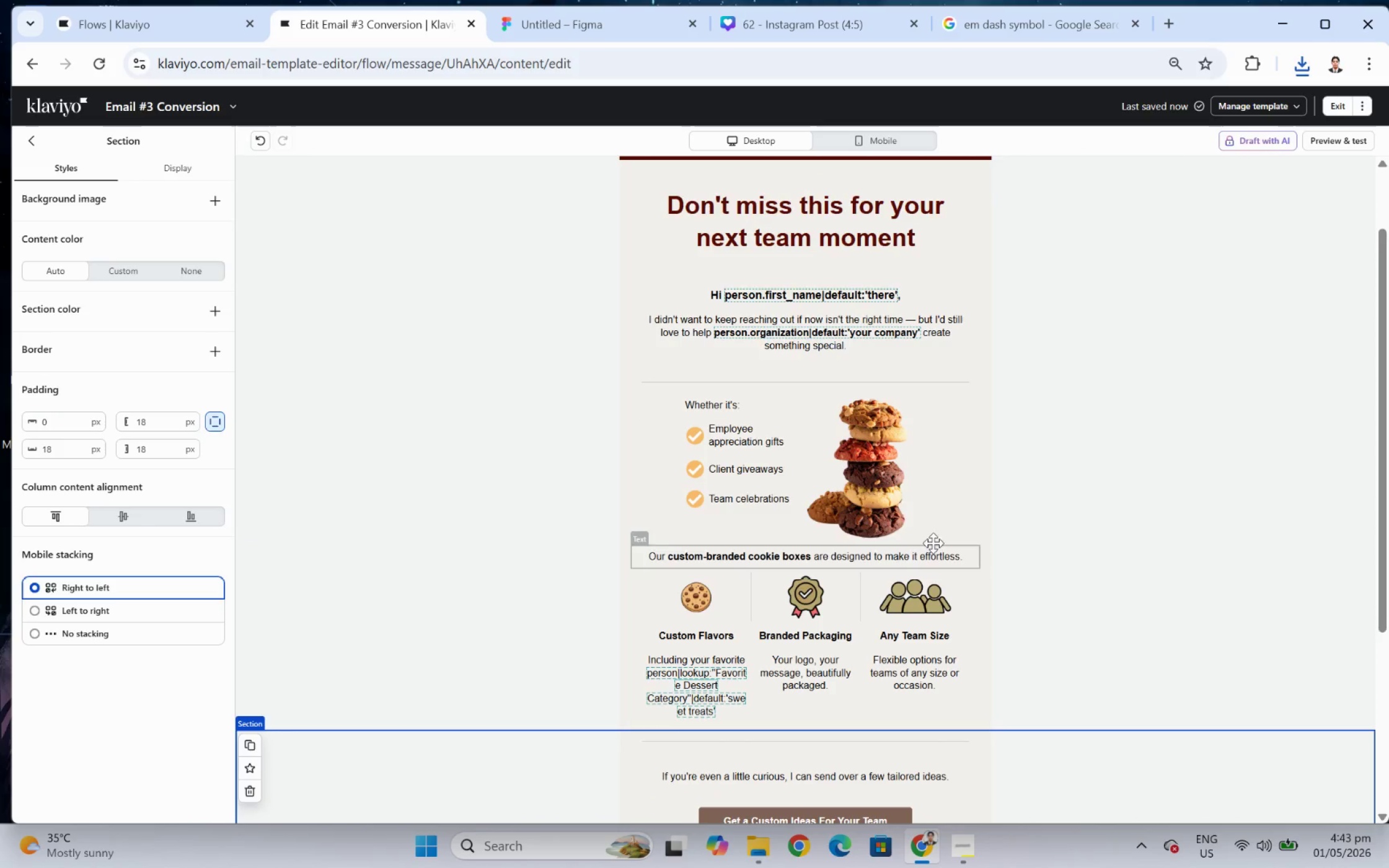 
left_click([890, 503])
 